 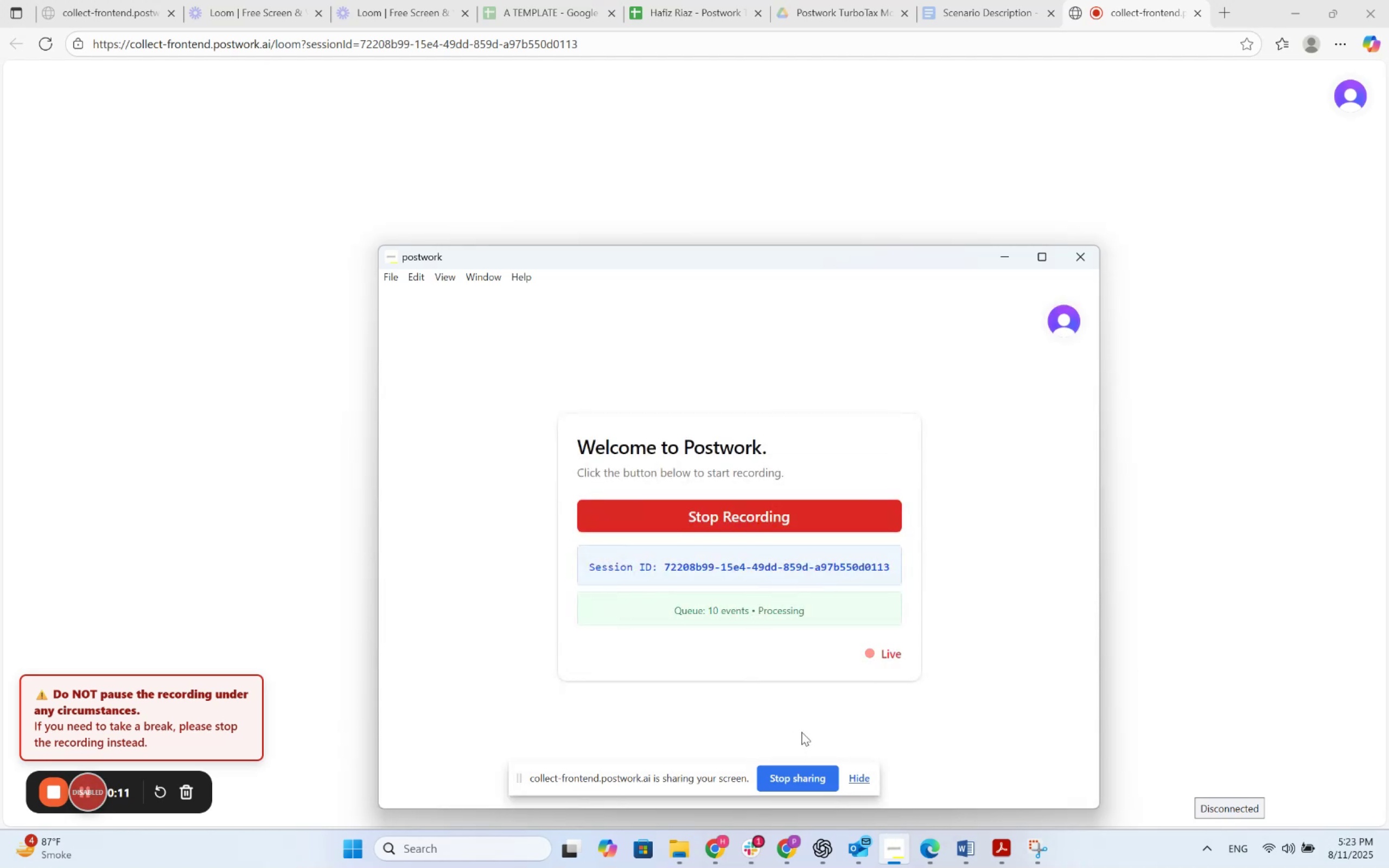 
left_click([969, 850])
 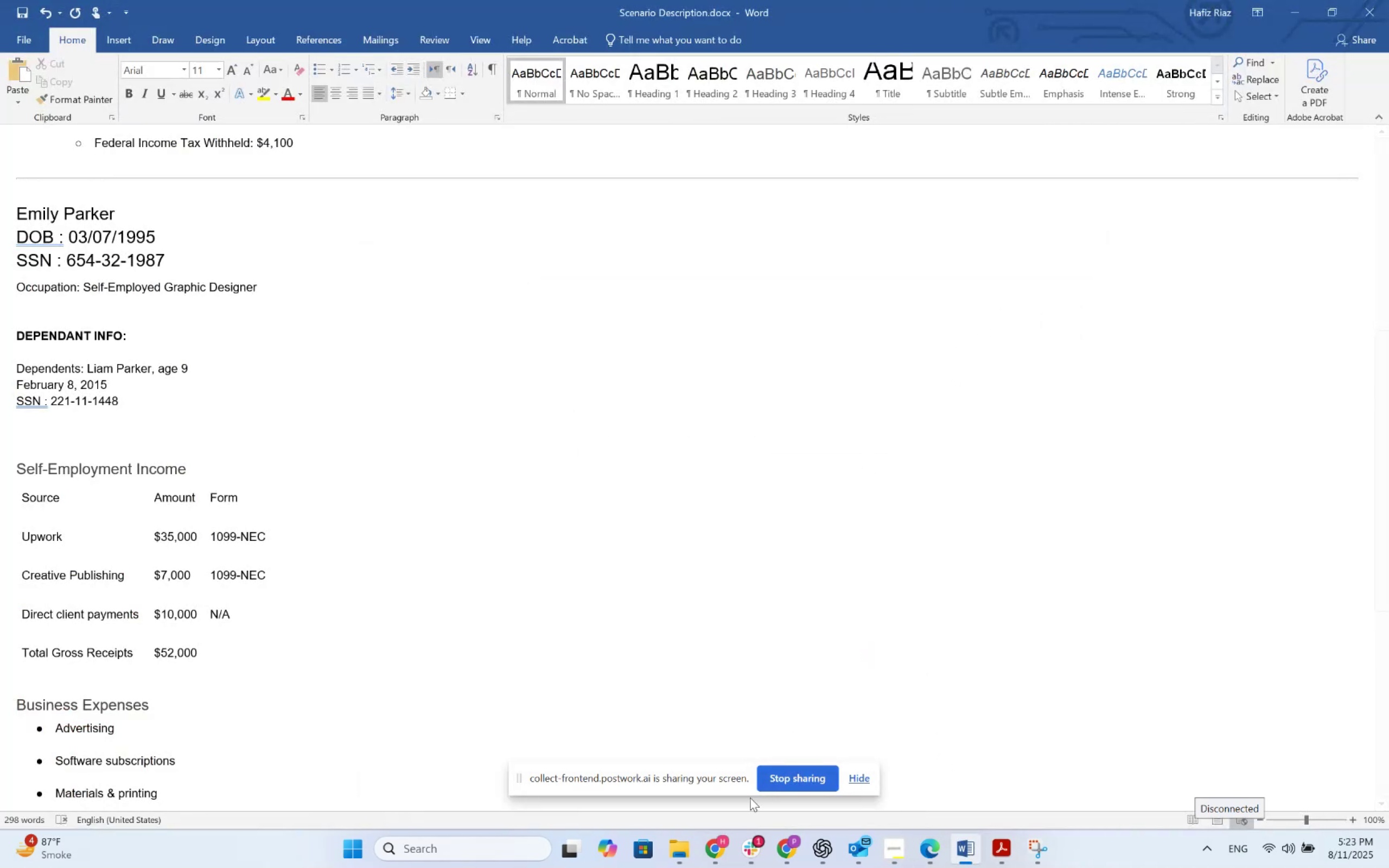 
left_click([721, 843])
 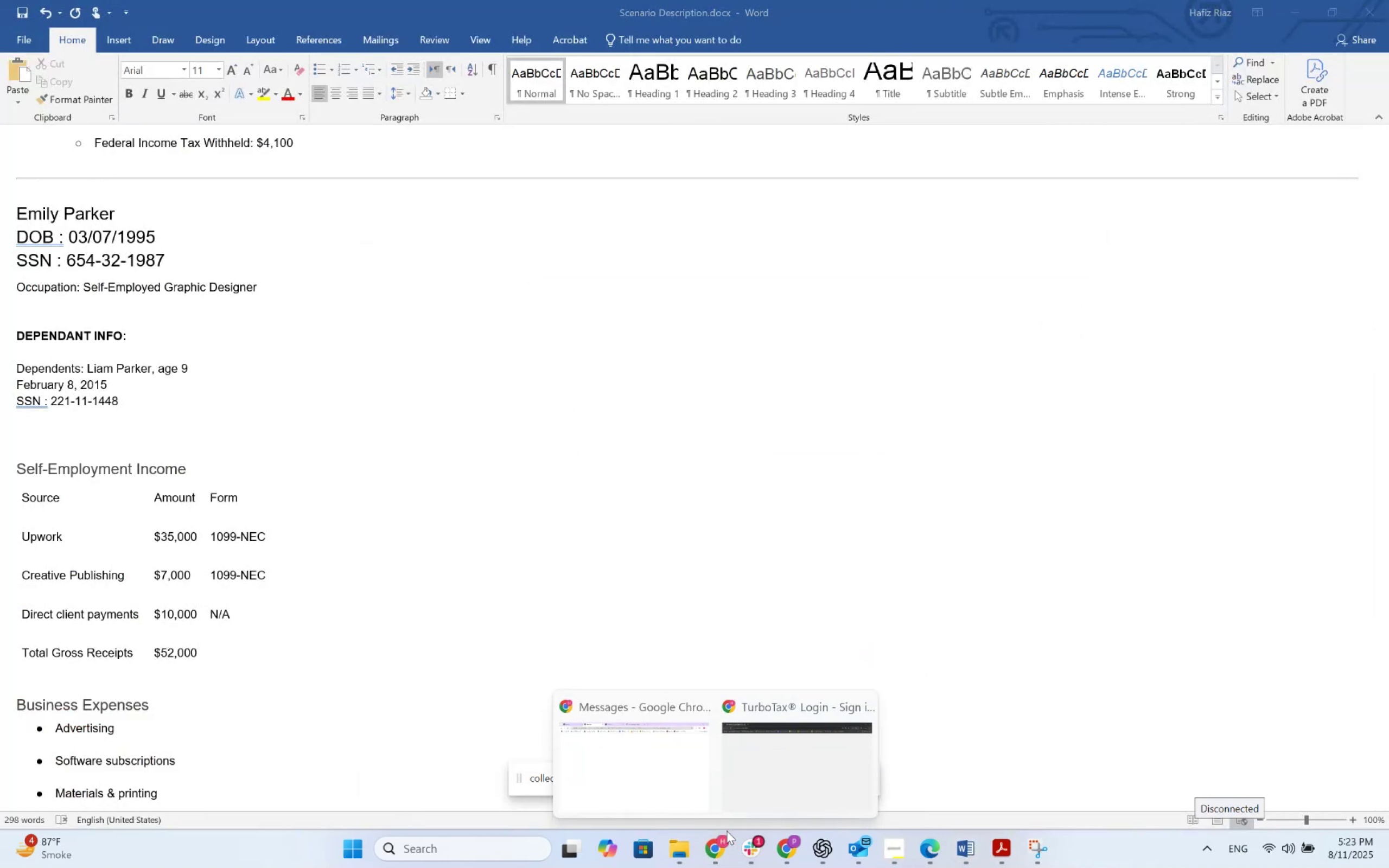 
left_click([749, 778])
 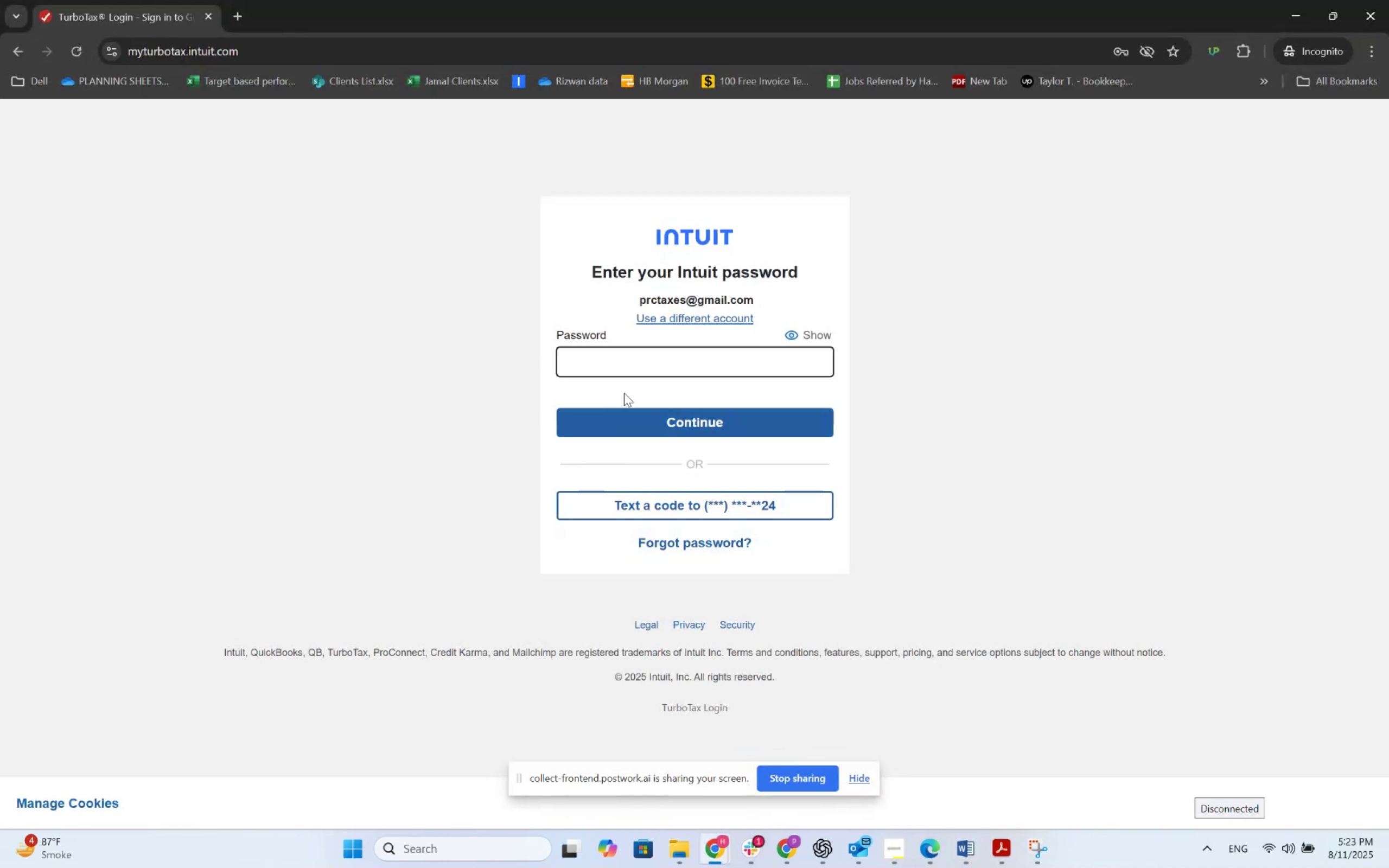 
left_click([629, 355])
 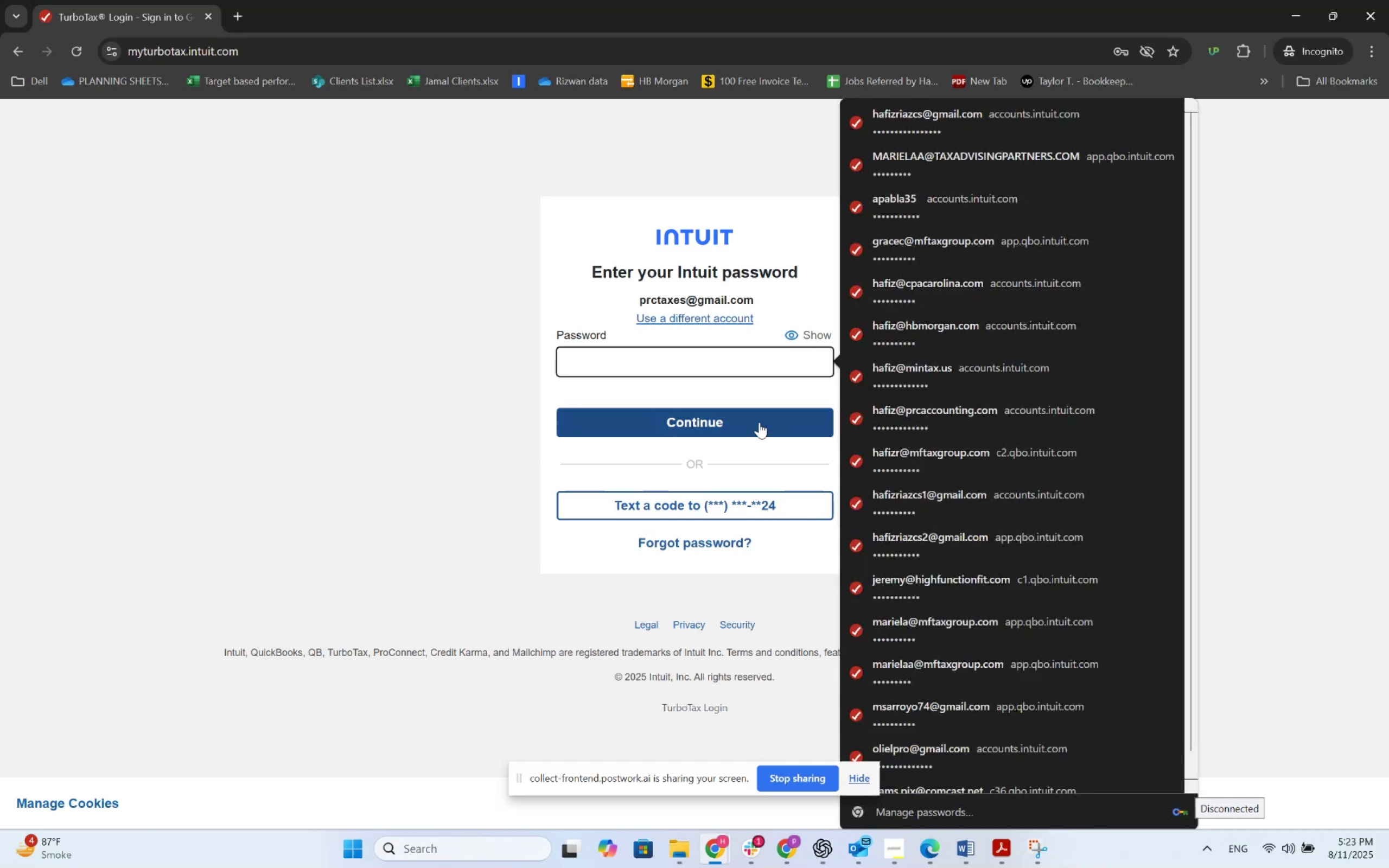 
scroll: coordinate [956, 627], scroll_direction: down, amount: 7.0
 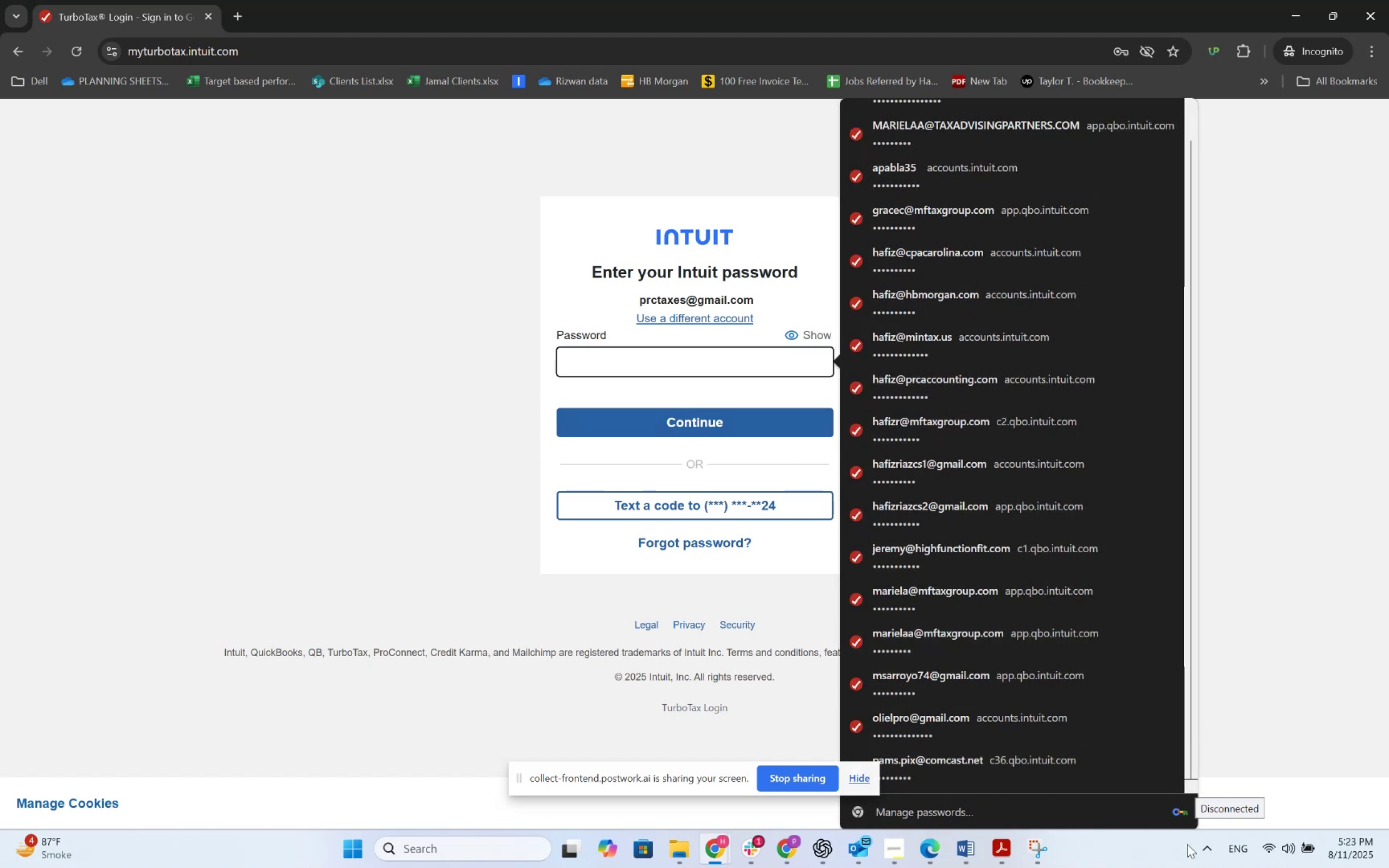 
left_click([1201, 846])
 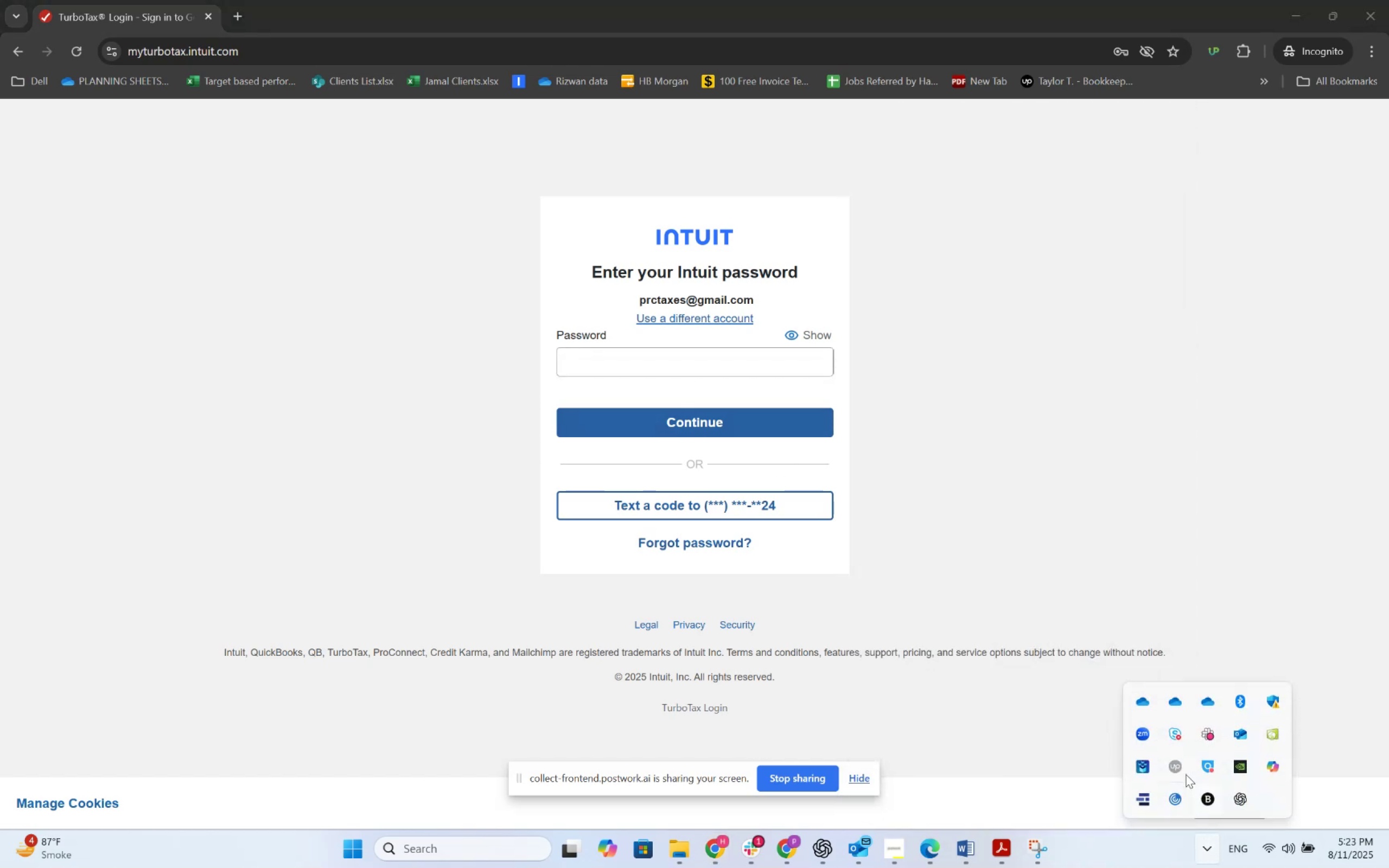 
double_click([1183, 771])
 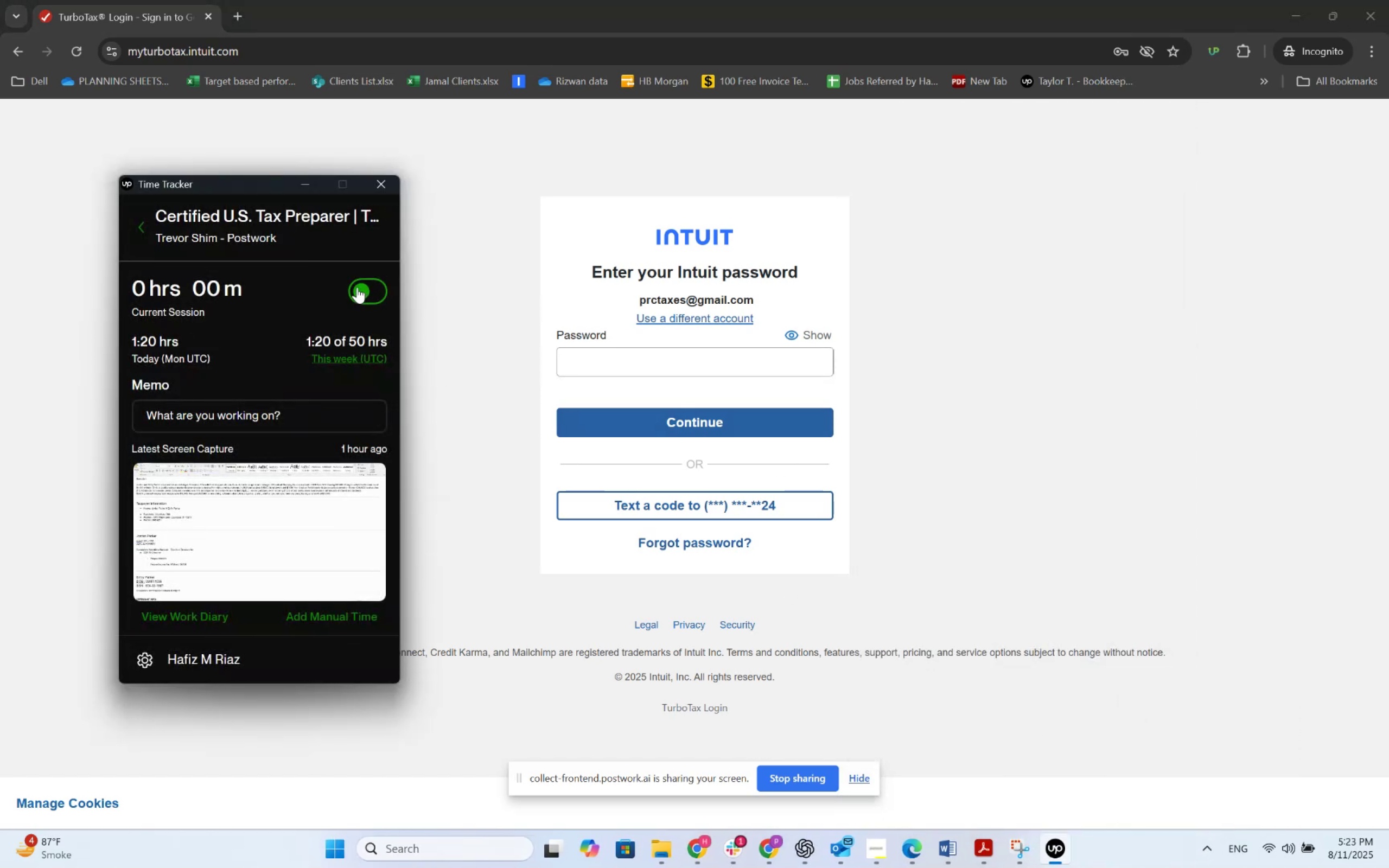 
left_click([357, 287])
 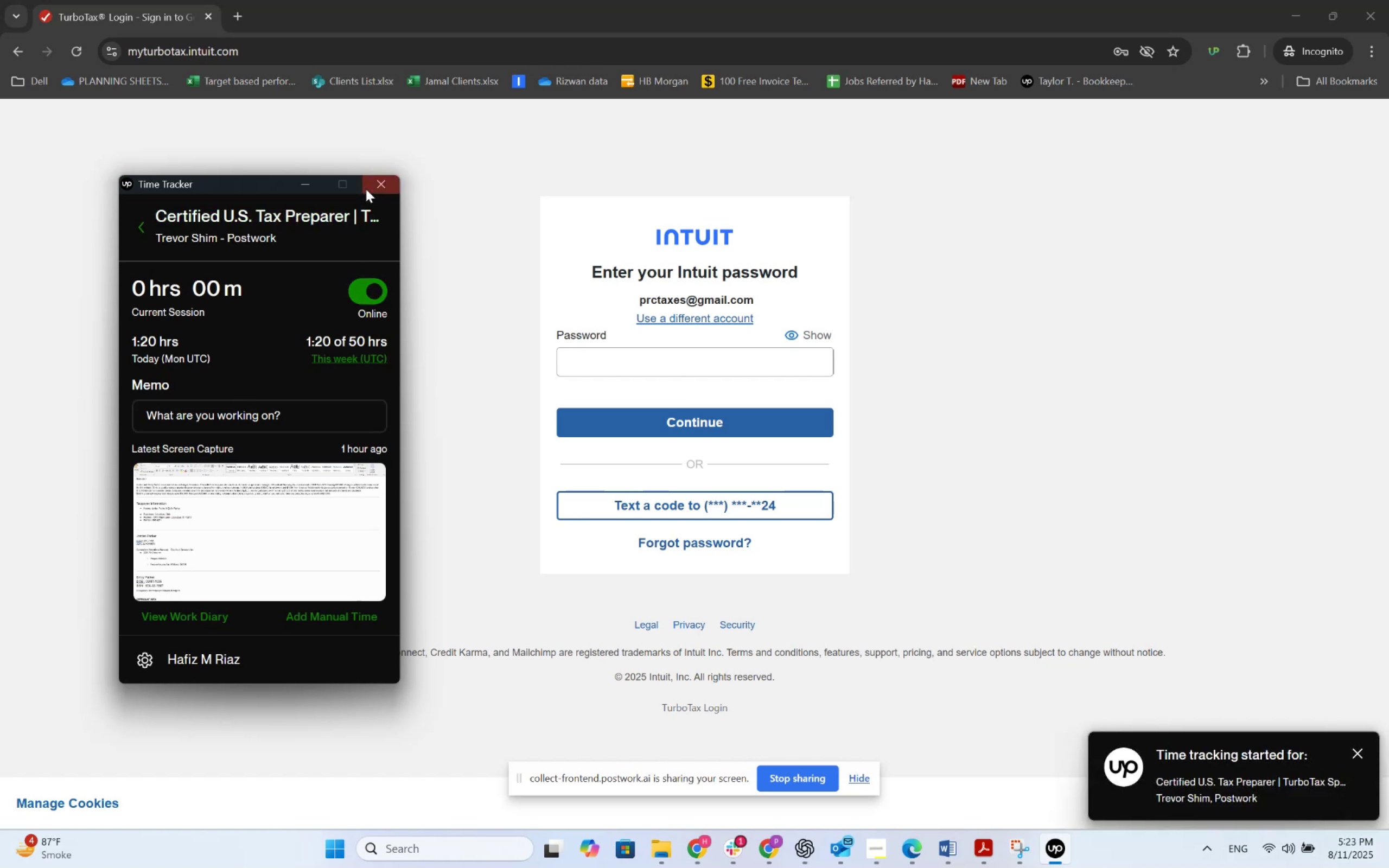 
left_click([366, 184])
 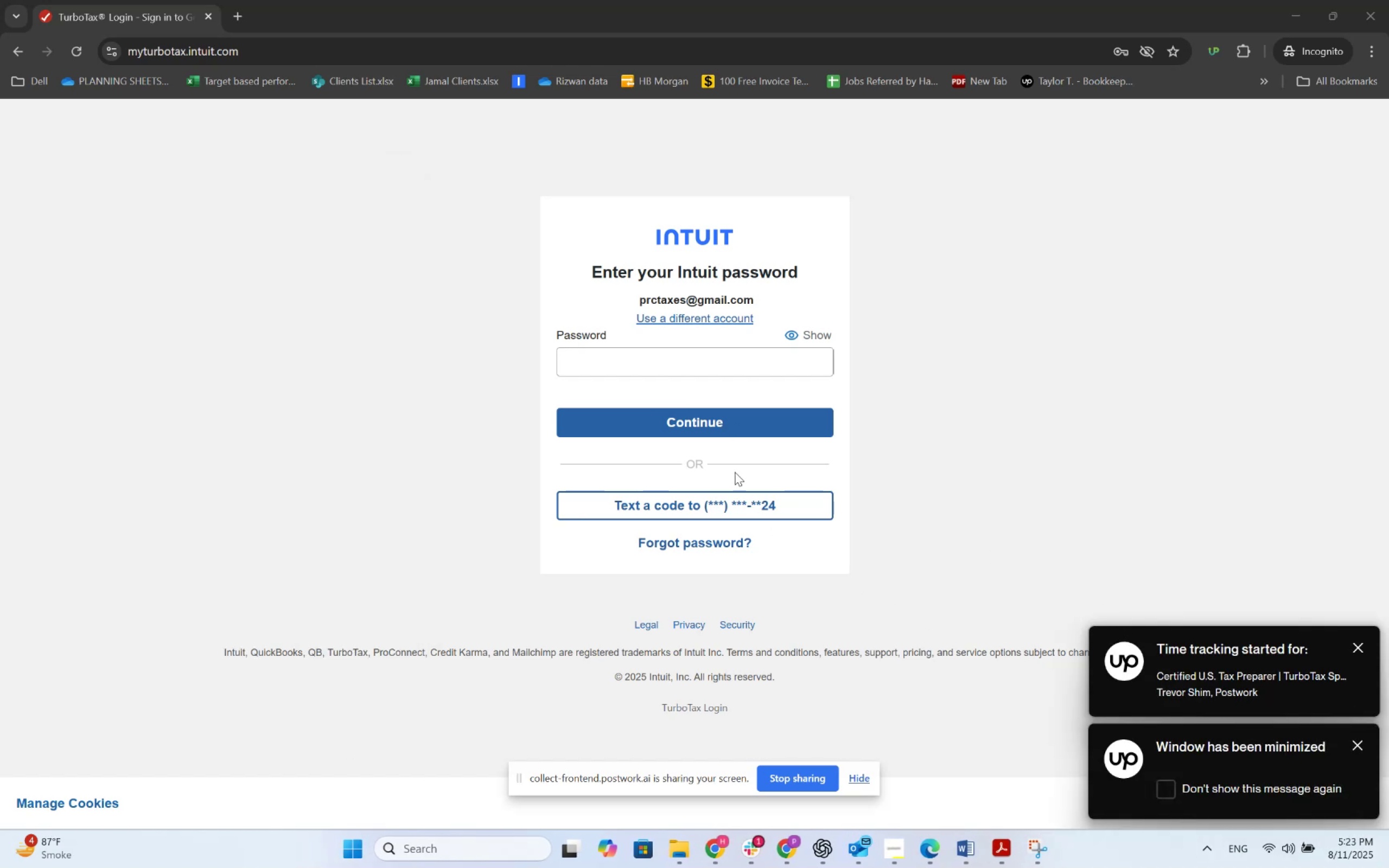 
left_click([694, 364])
 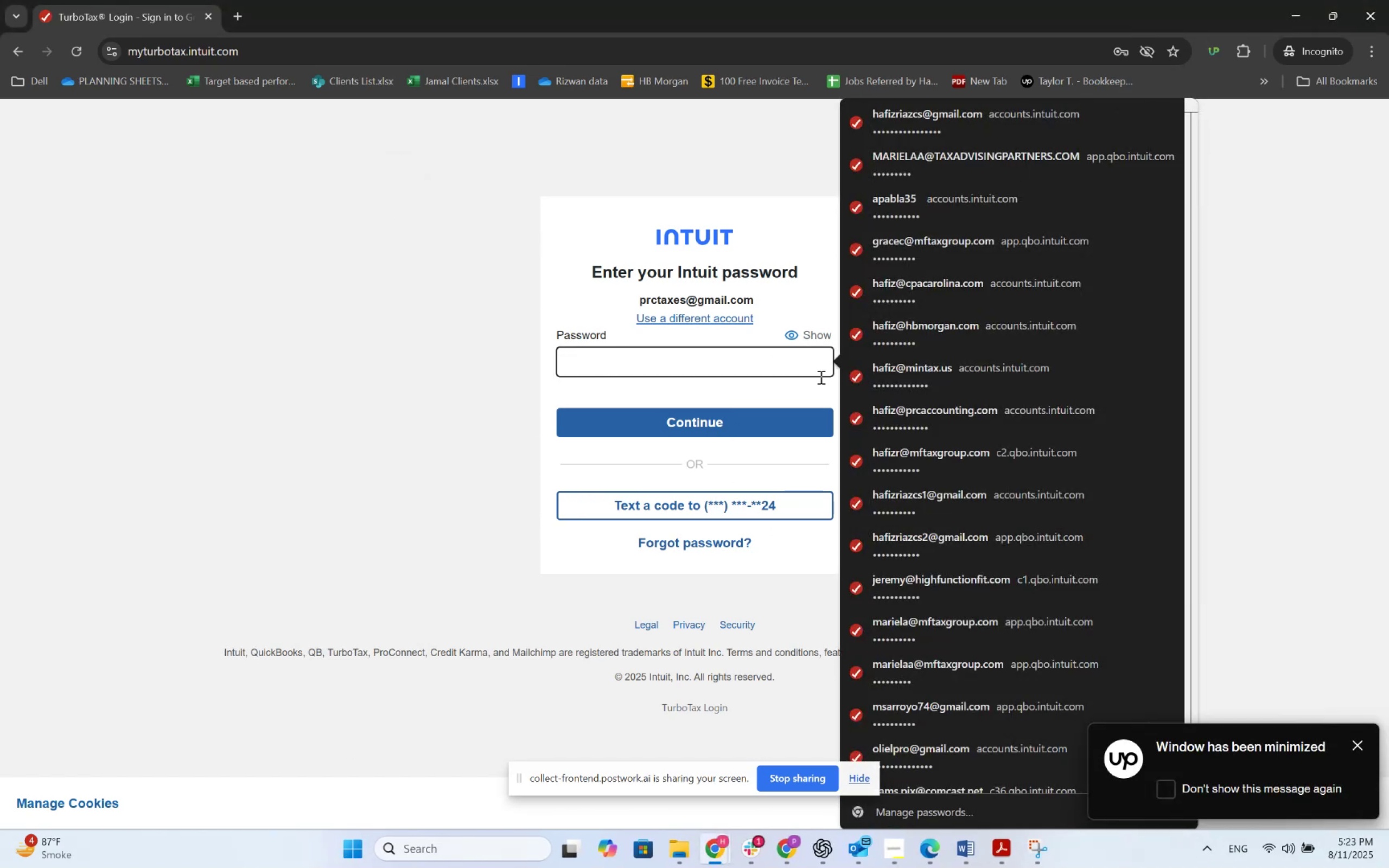 
scroll: coordinate [961, 599], scroll_direction: down, amount: 5.0
 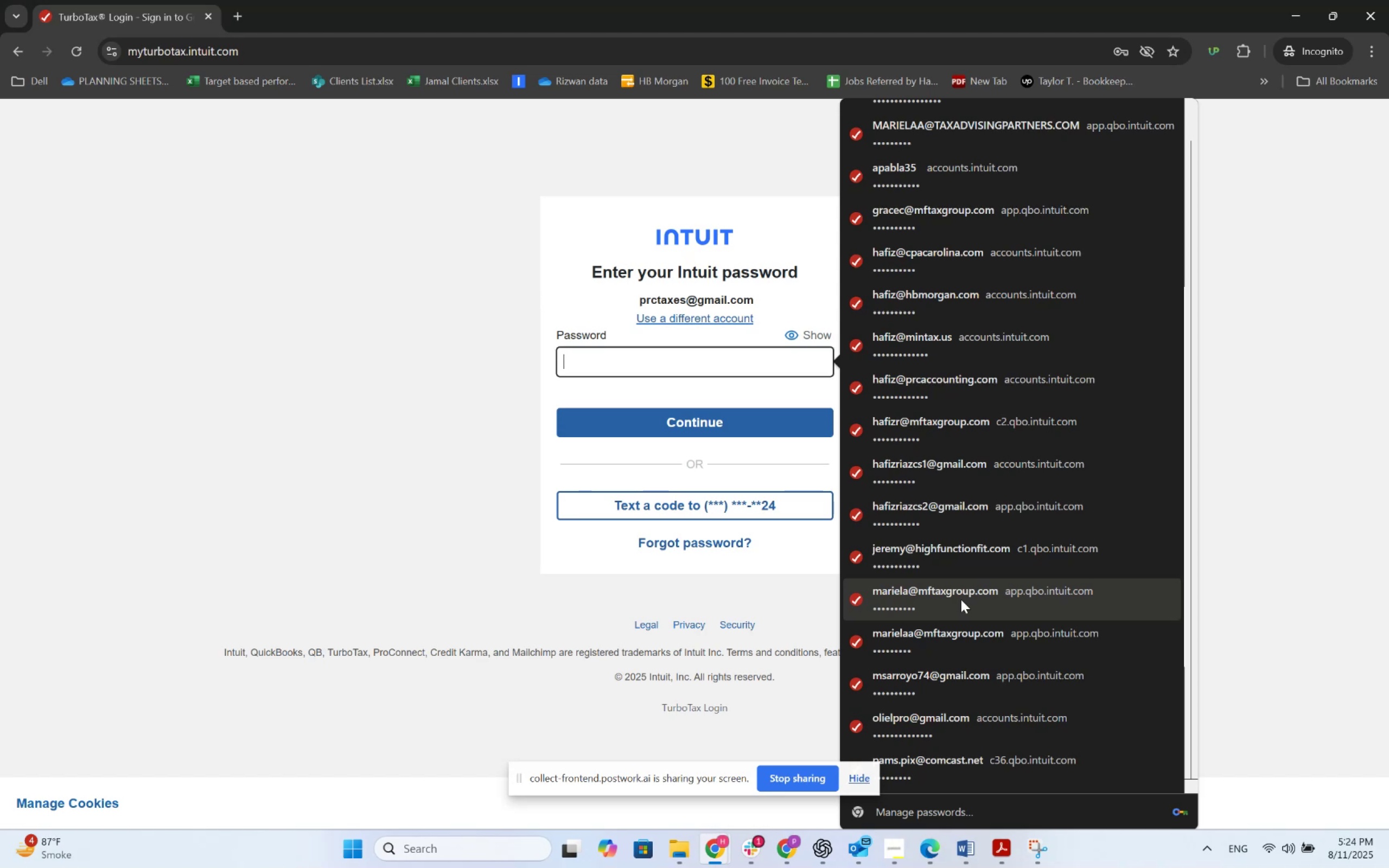 
wait(24.33)
 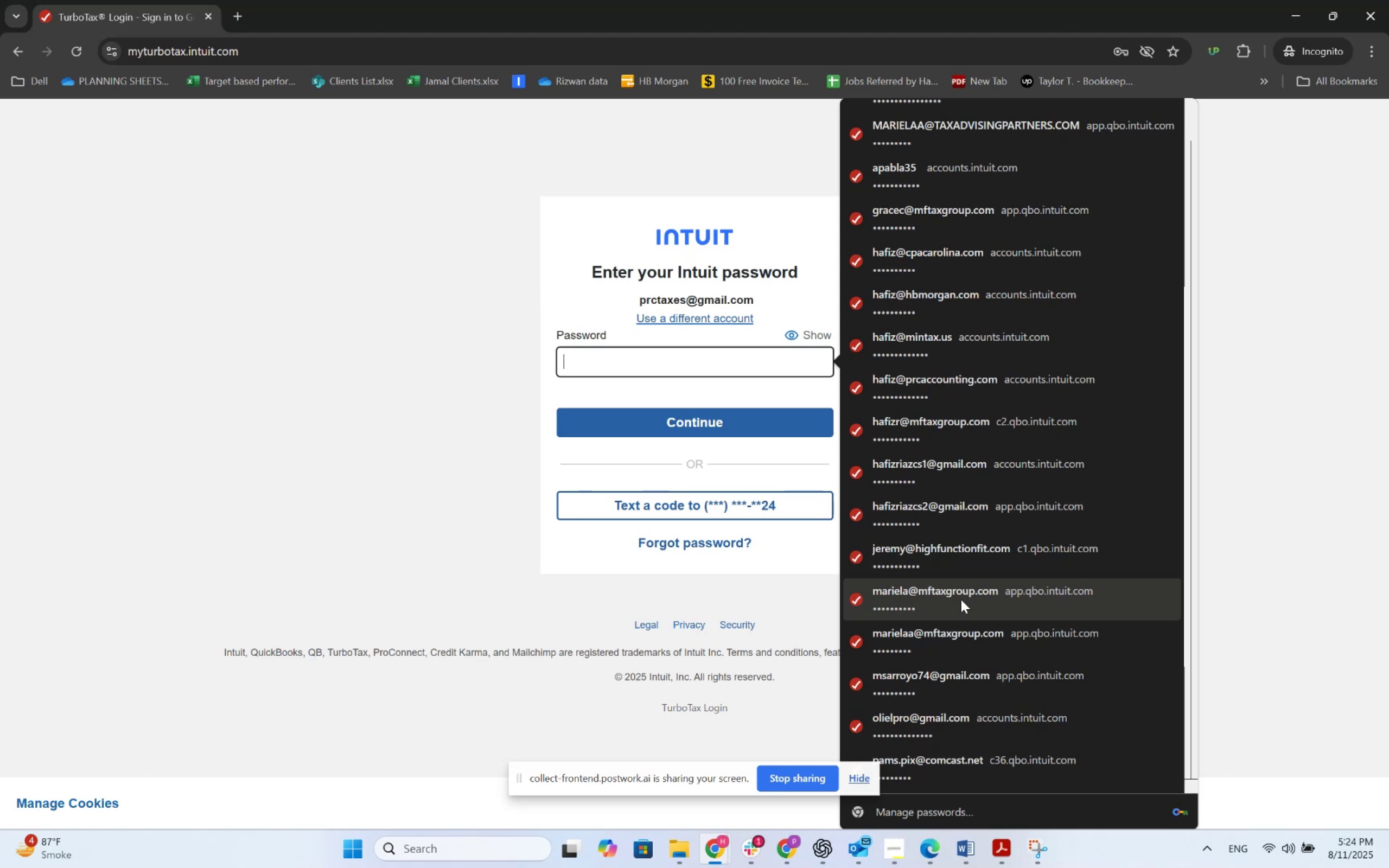 
left_click([734, 362])
 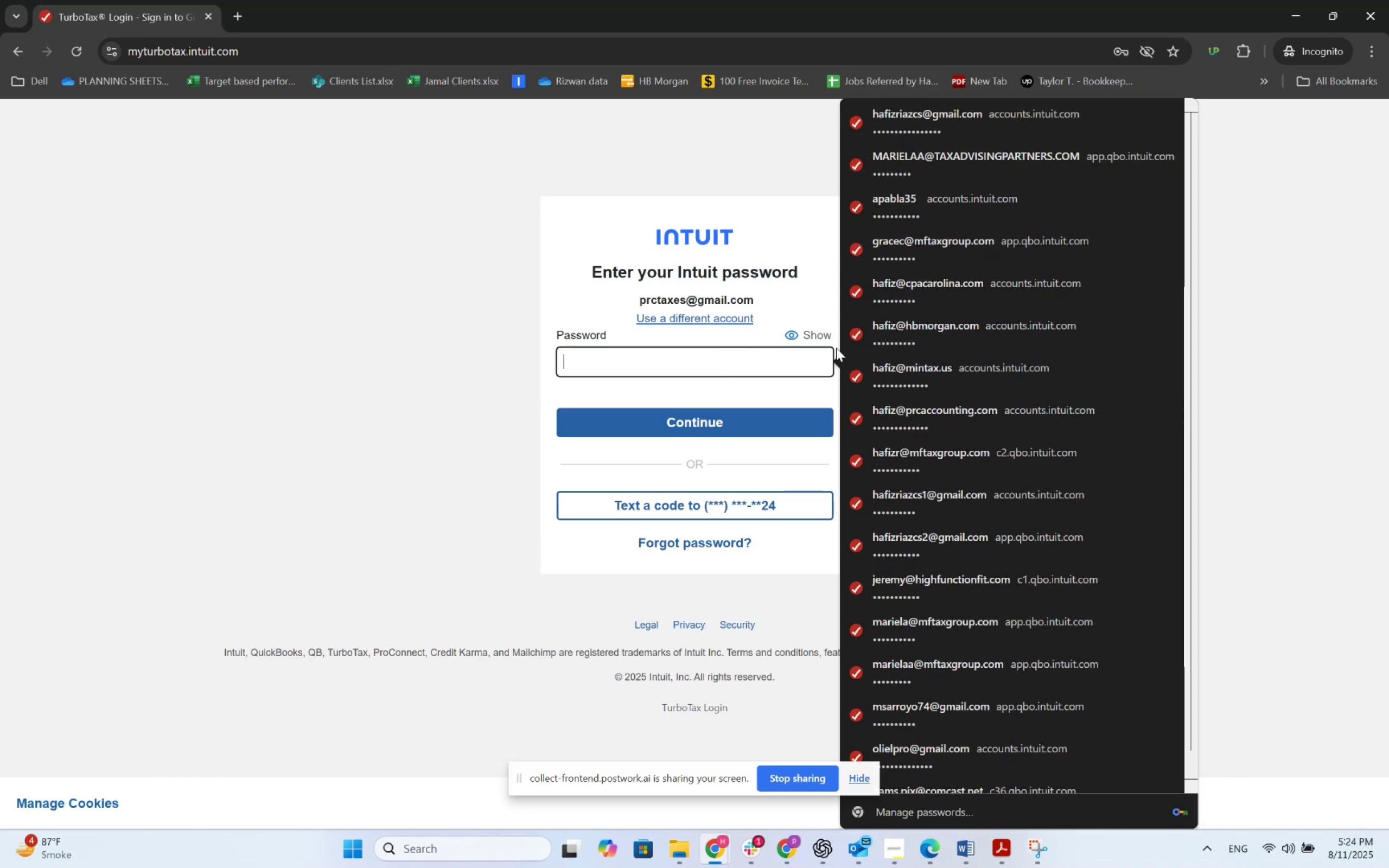 
scroll: coordinate [921, 292], scroll_direction: down, amount: 4.0
 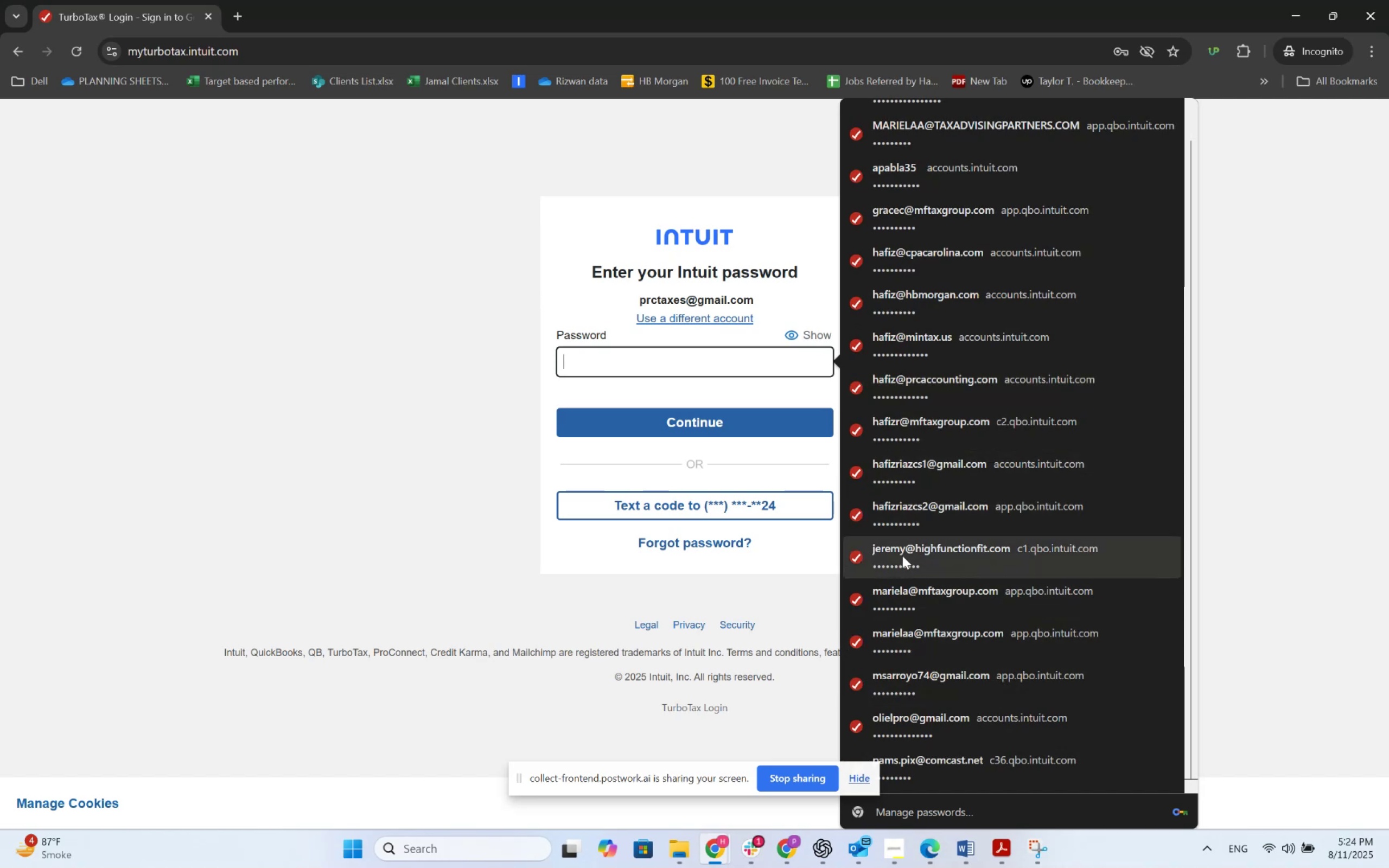 
scroll: coordinate [902, 556], scroll_direction: up, amount: 6.0
 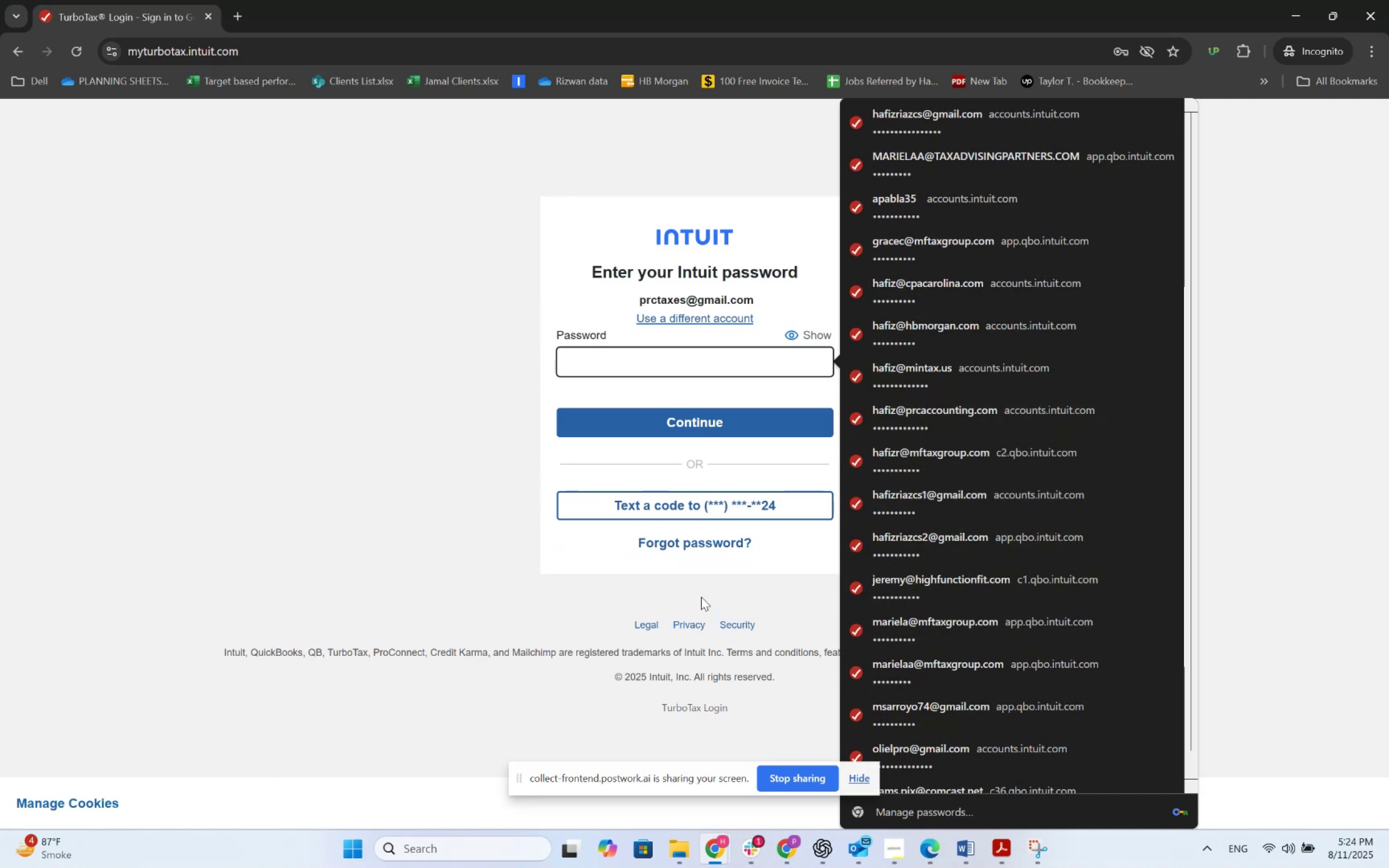 
wait(6.87)
 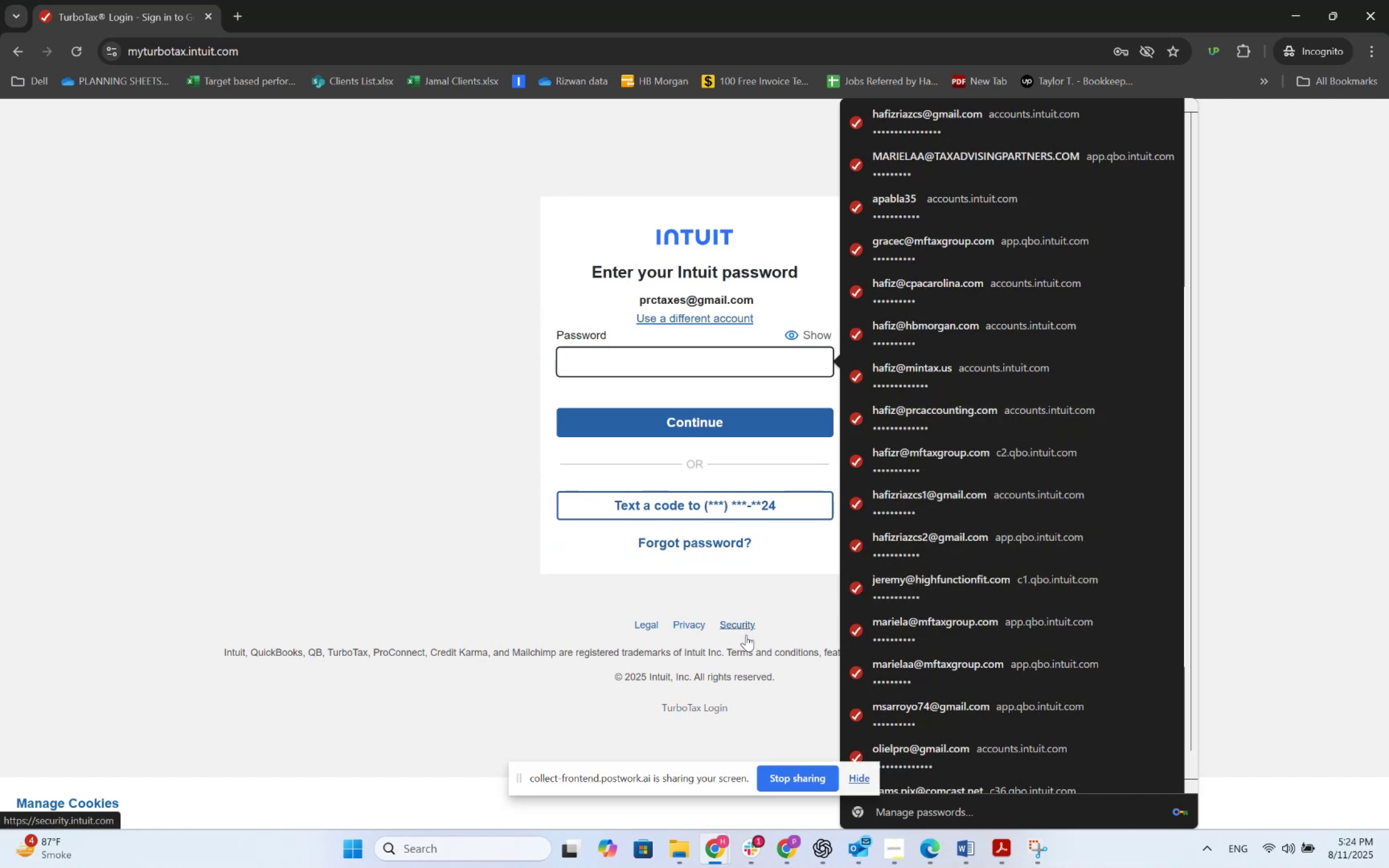 
left_click([687, 360])
 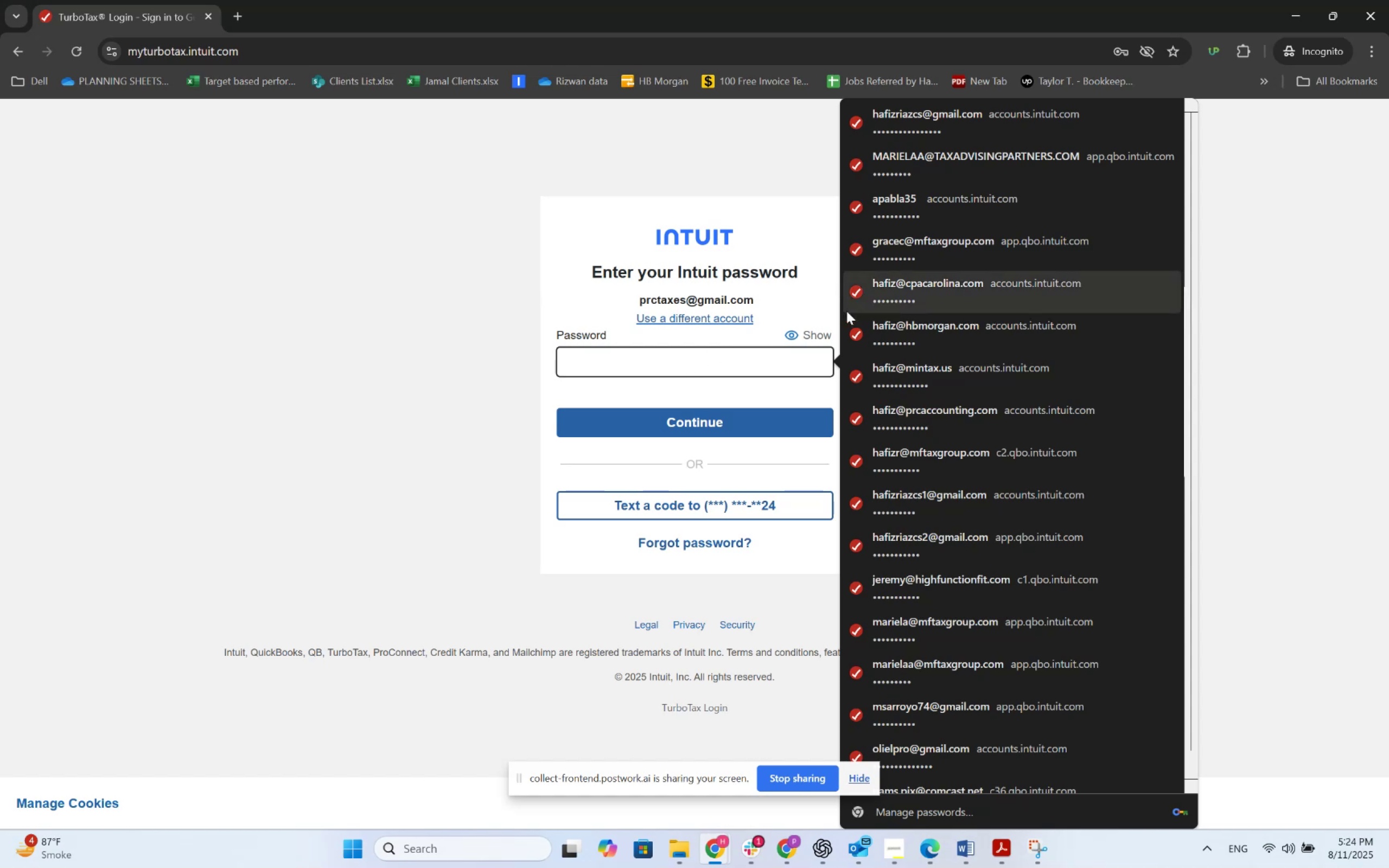 
scroll: coordinate [938, 412], scroll_direction: down, amount: 5.0
 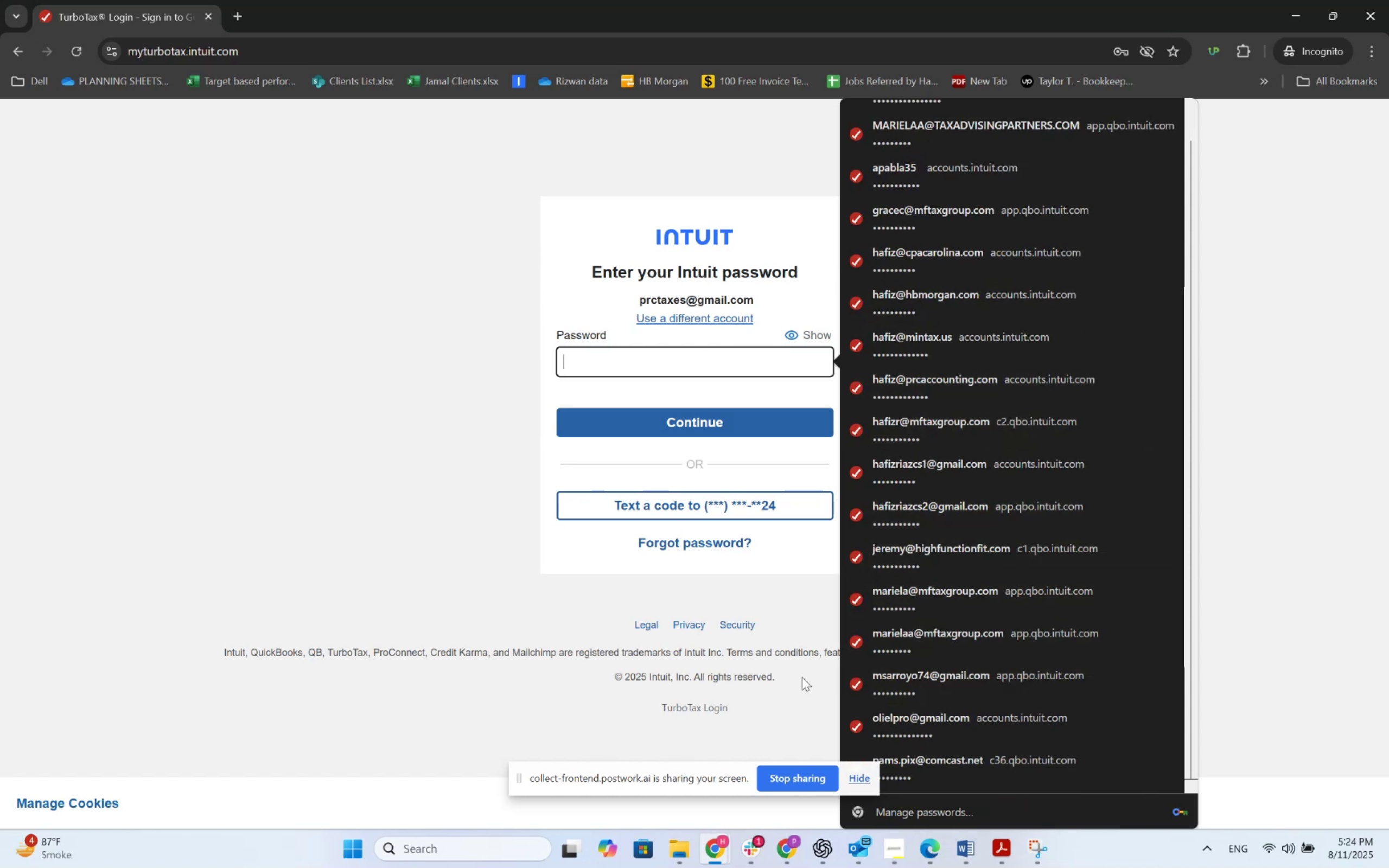 
left_click([728, 646])
 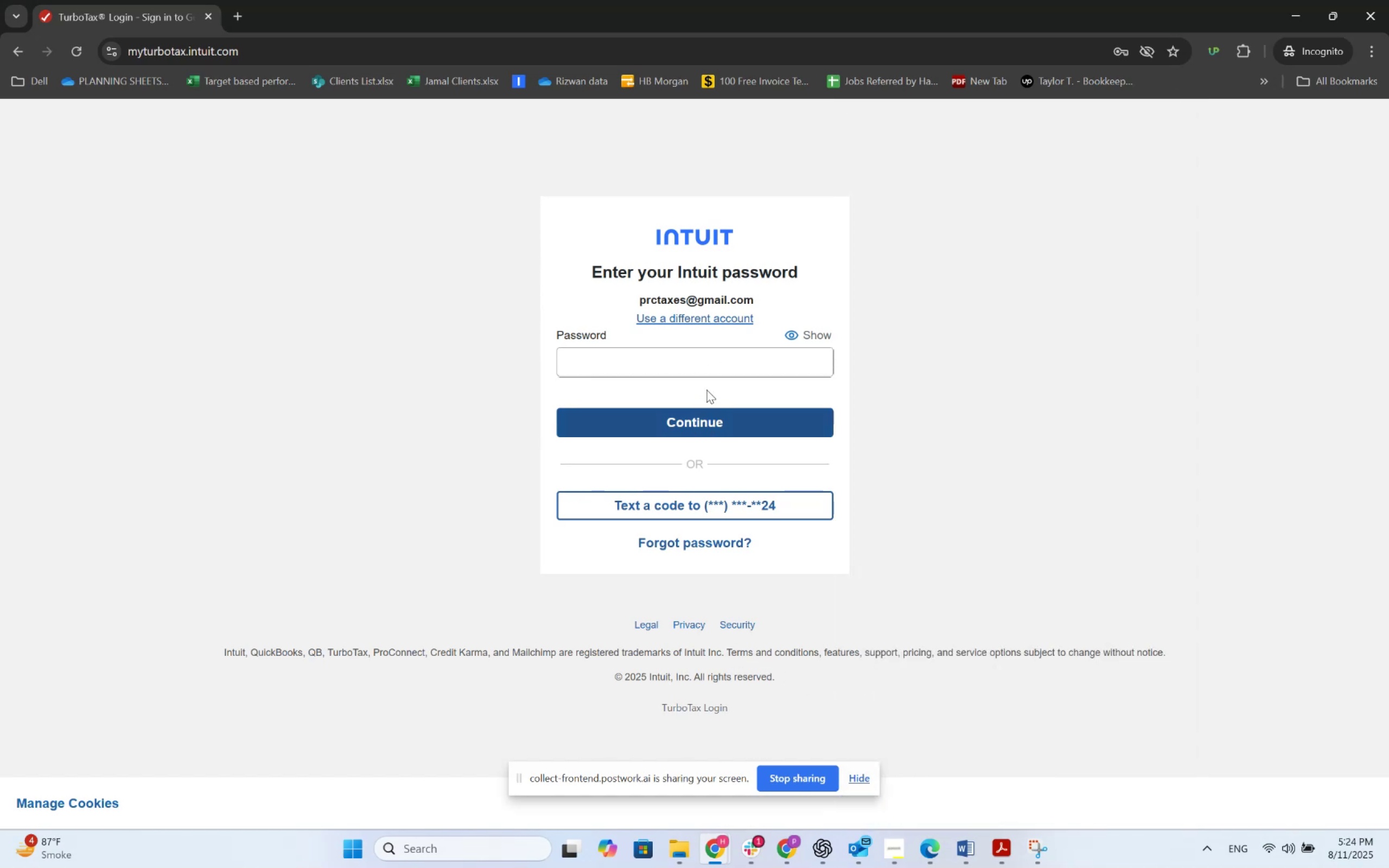 
left_click([704, 362])
 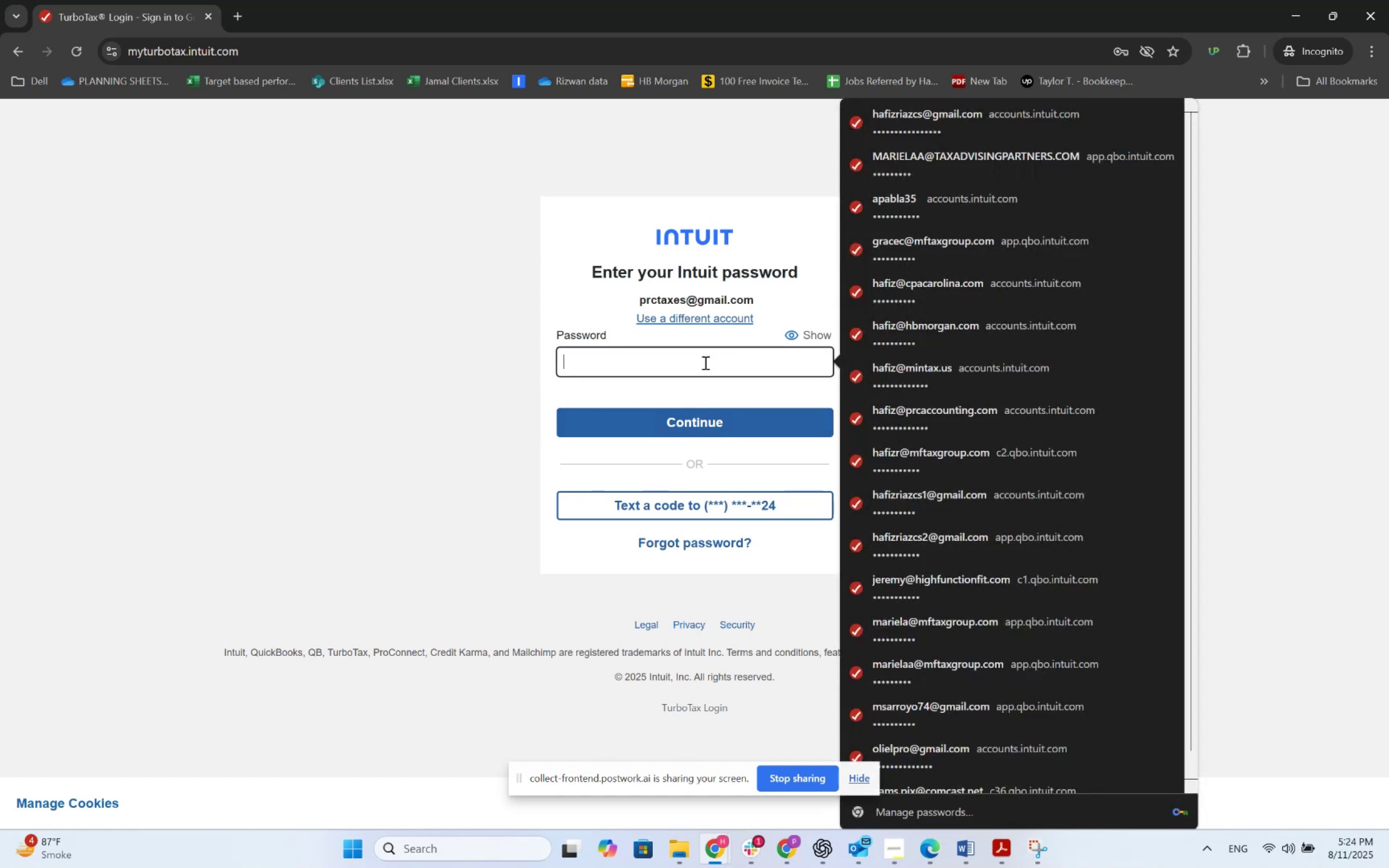 
type(Omega191!)
 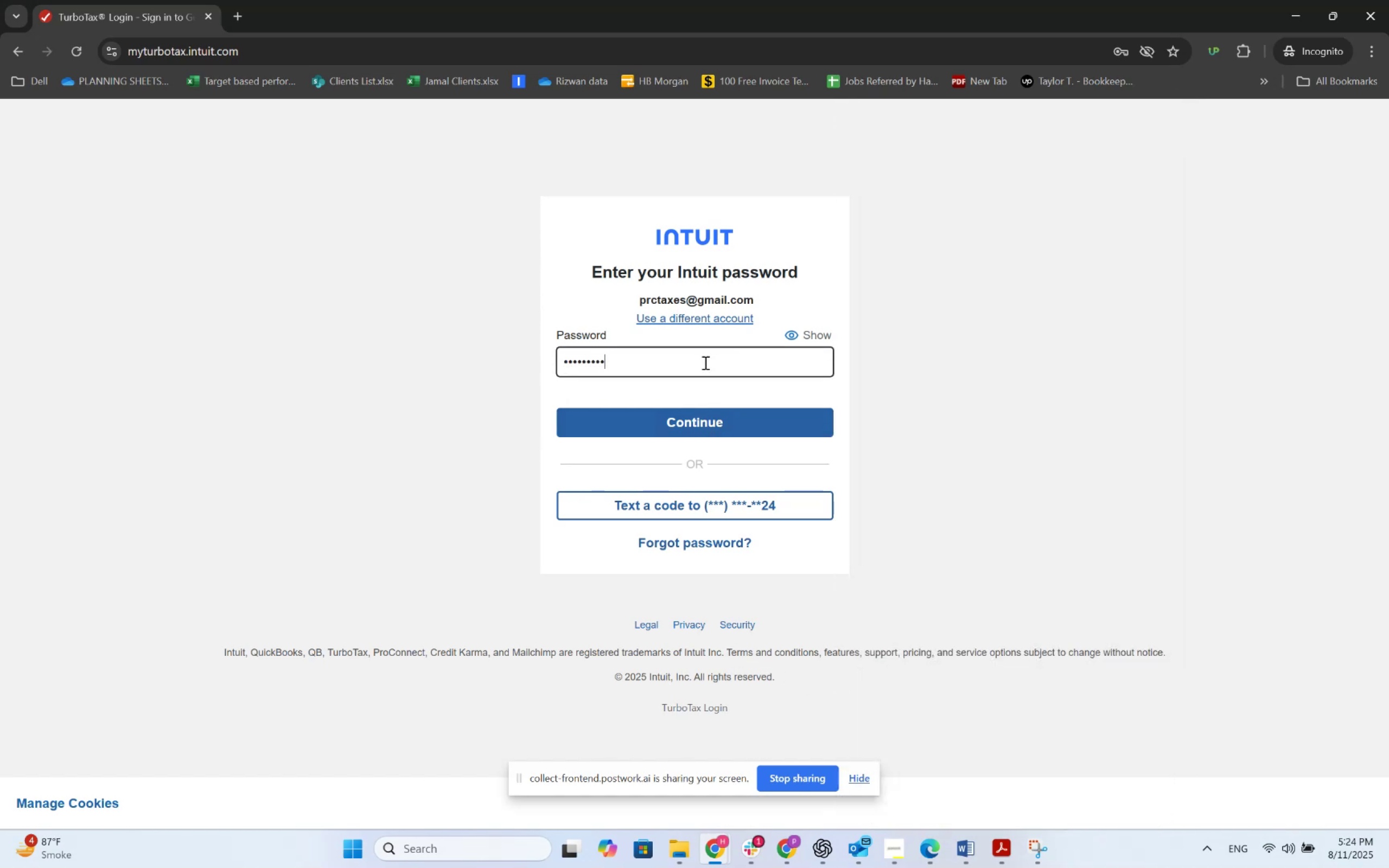 
key(Enter)
 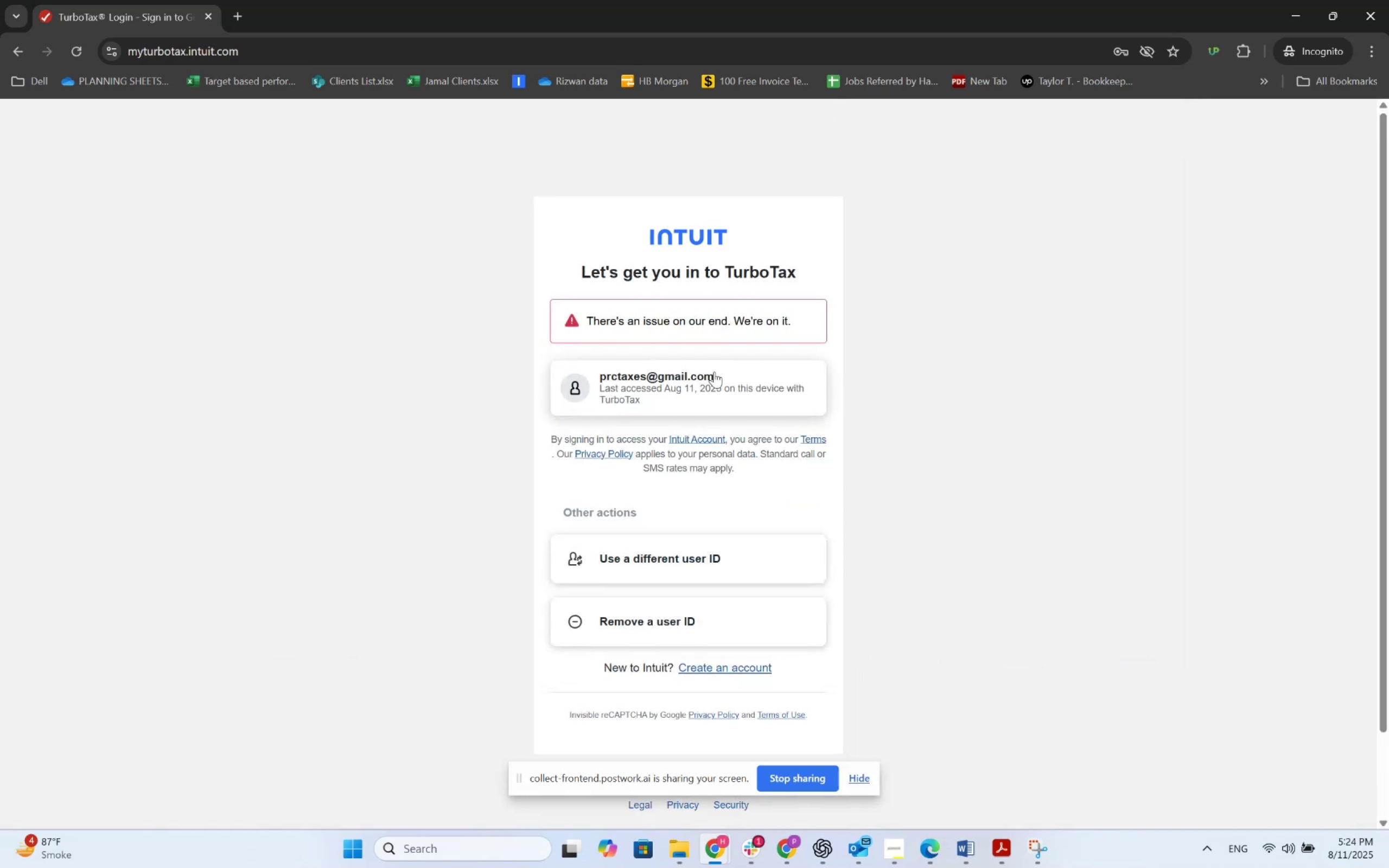 
left_click([662, 365])
 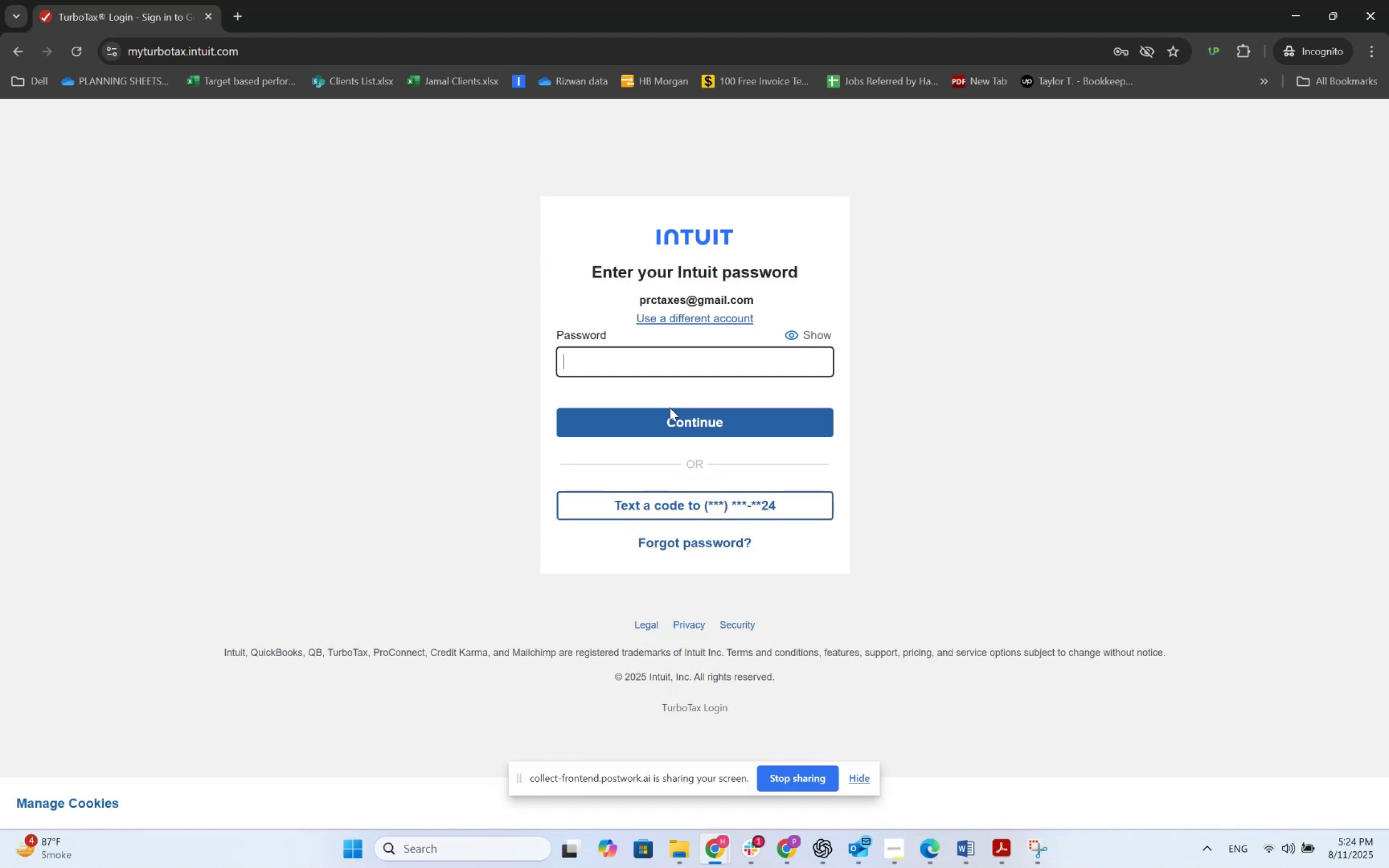 
left_click([674, 362])
 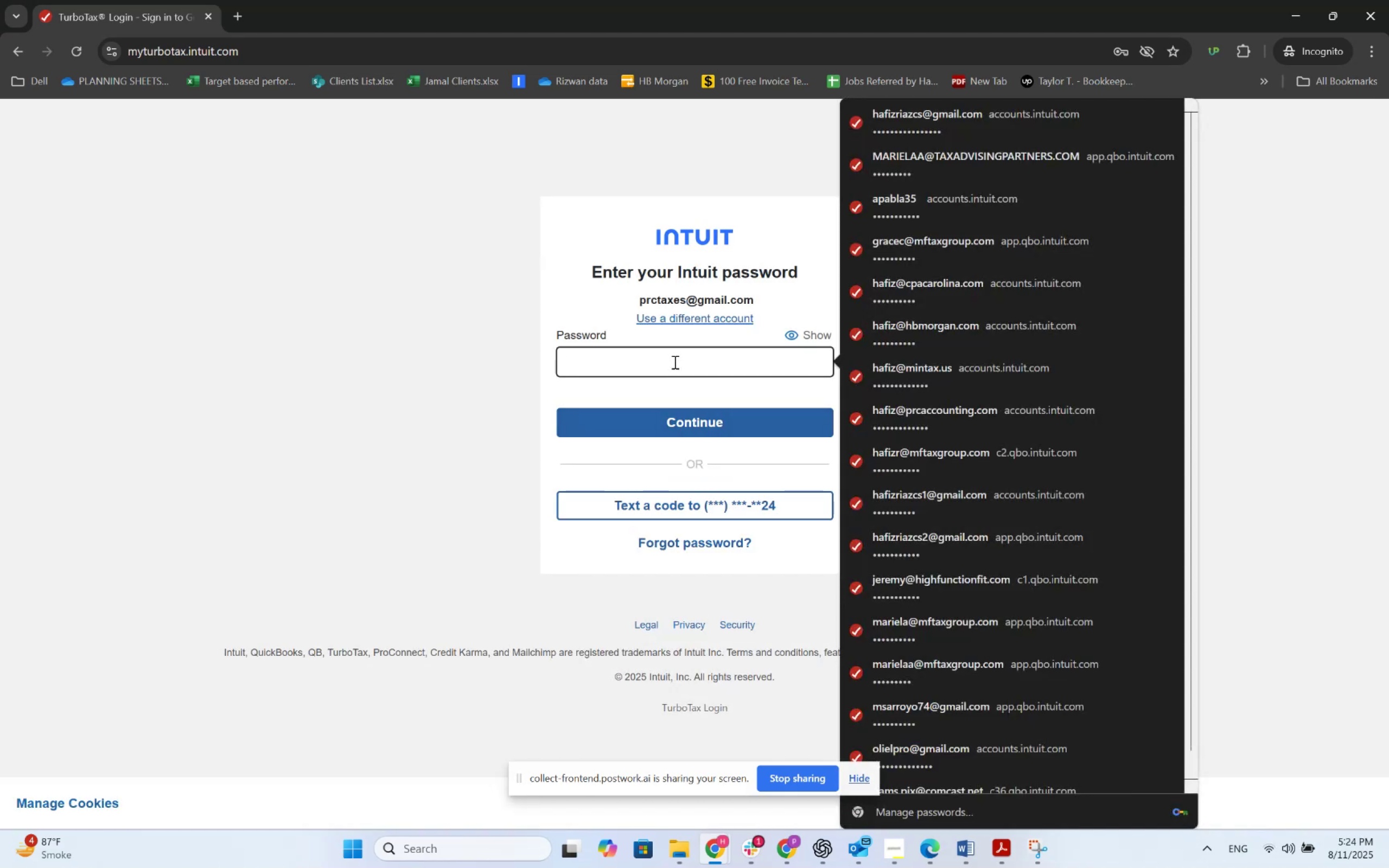 
type(P)
key(Backspace)
type(Omega191!)
 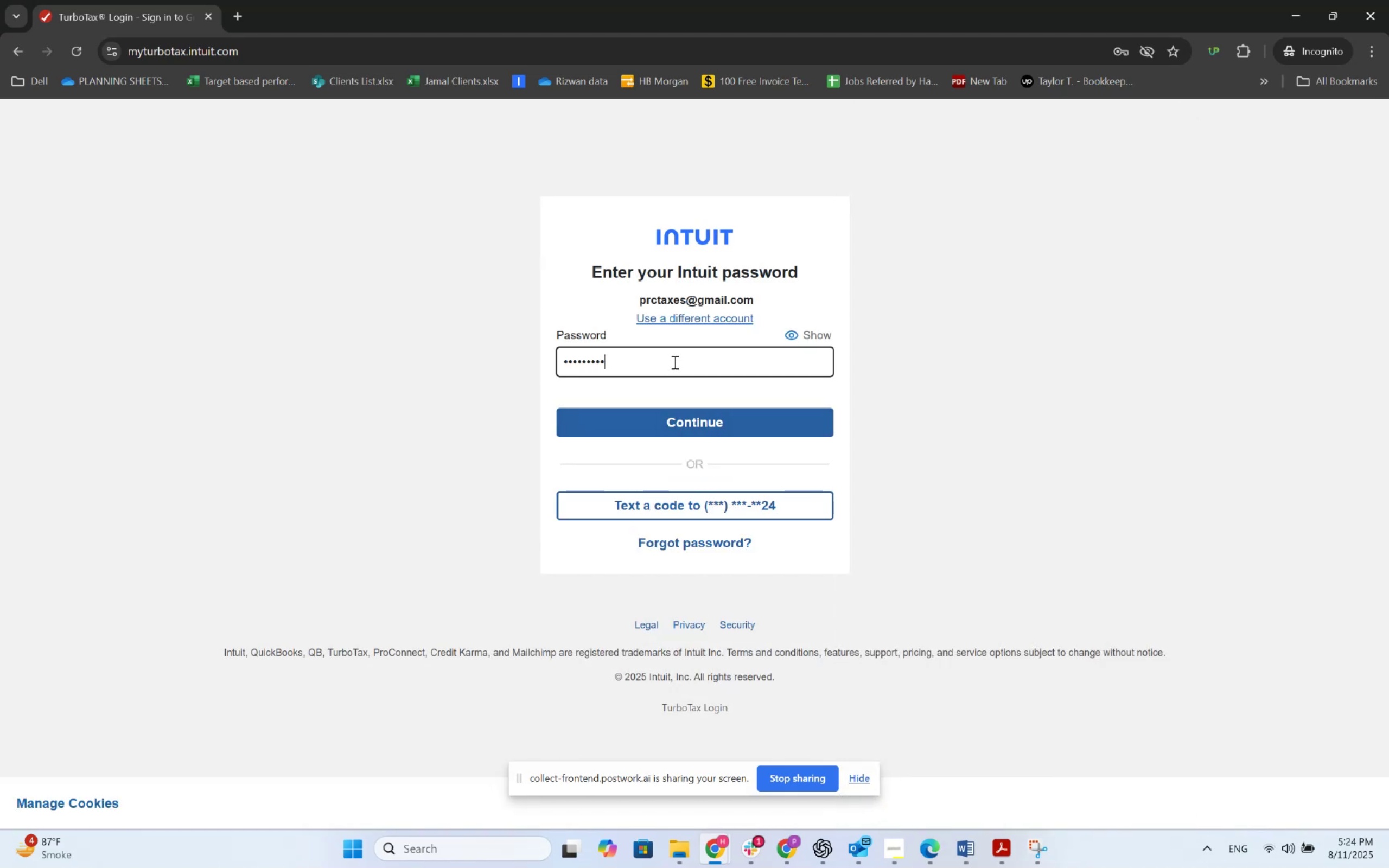 
key(Enter)
 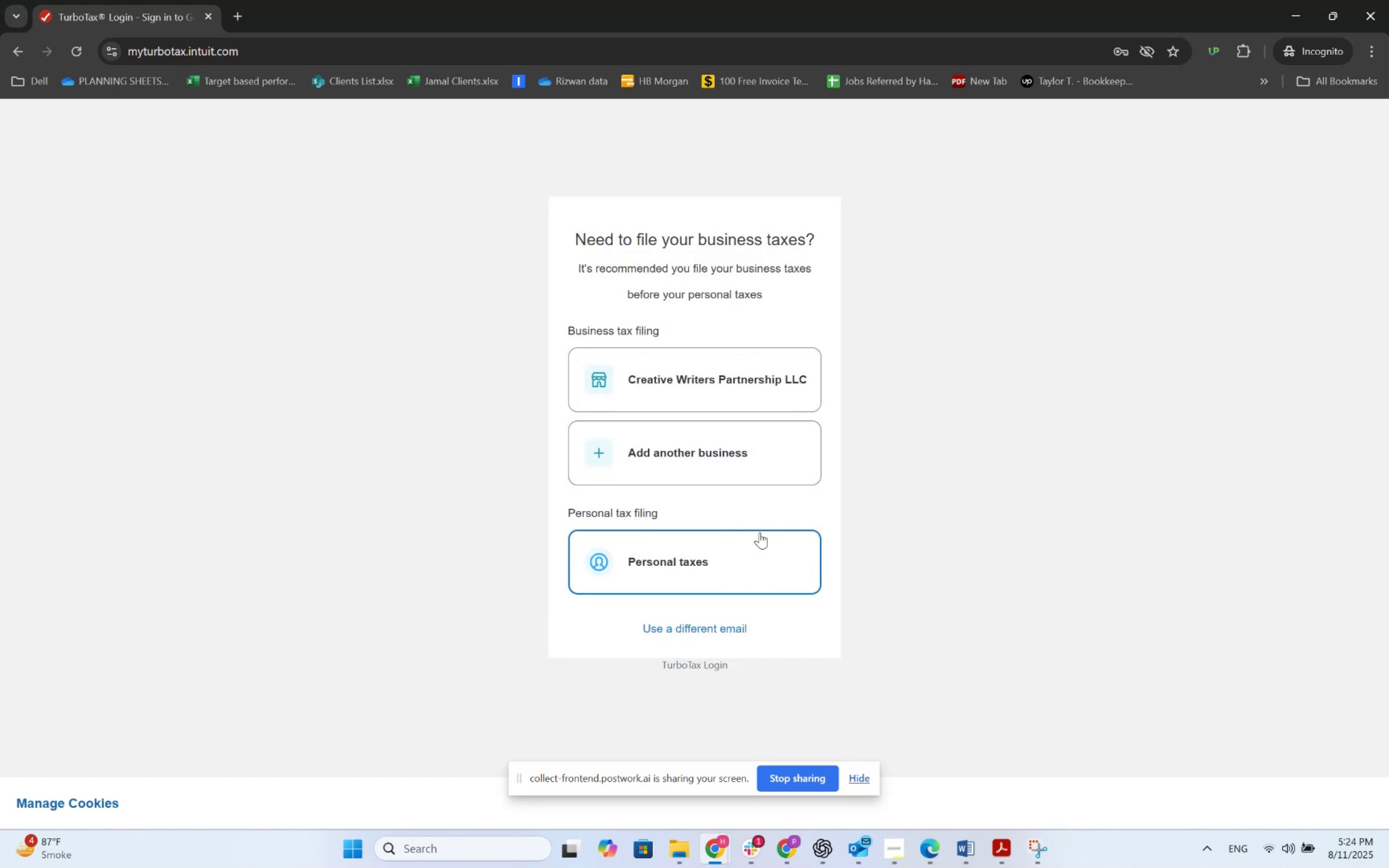 
wait(14.92)
 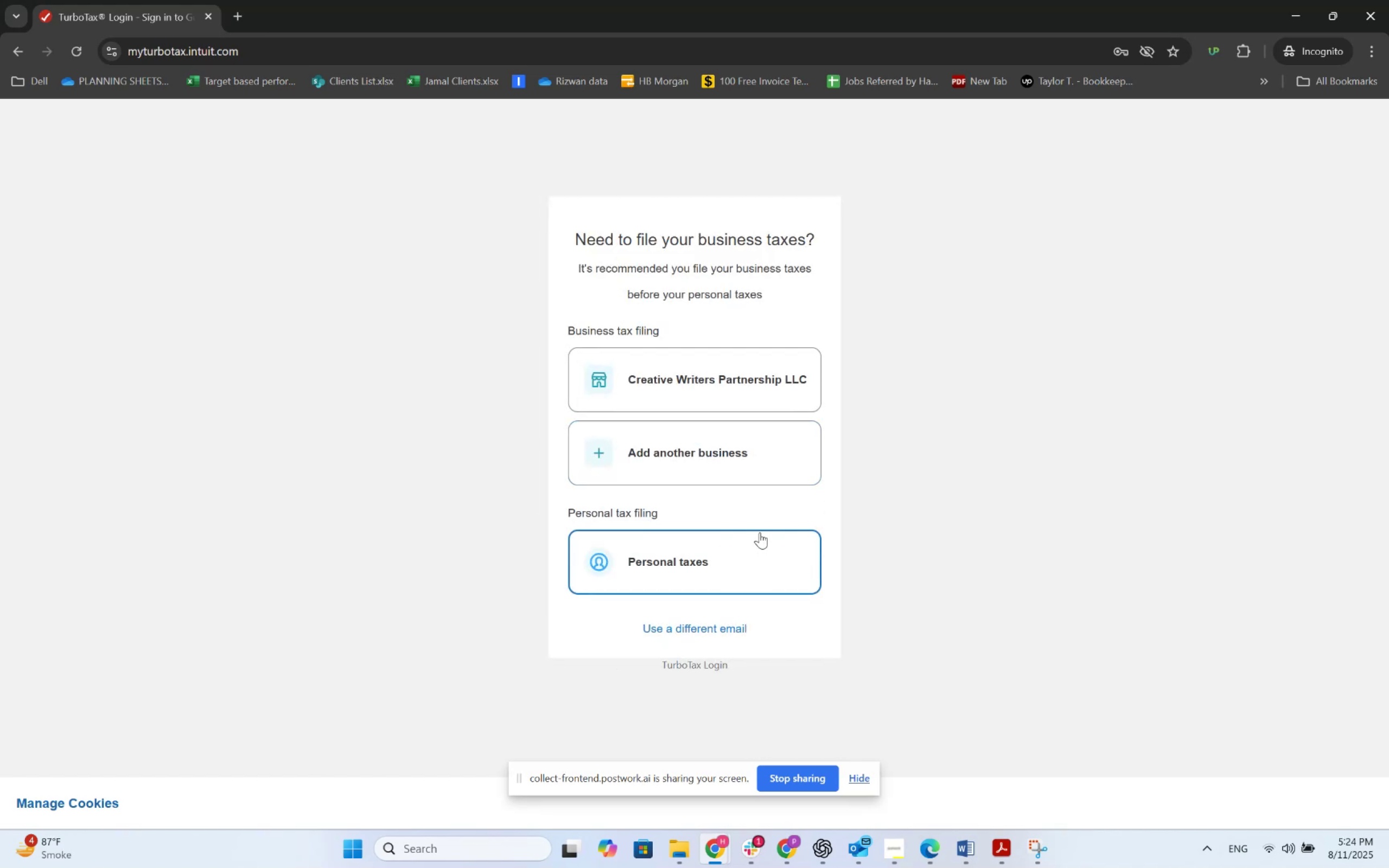 
left_click([1361, 685])
 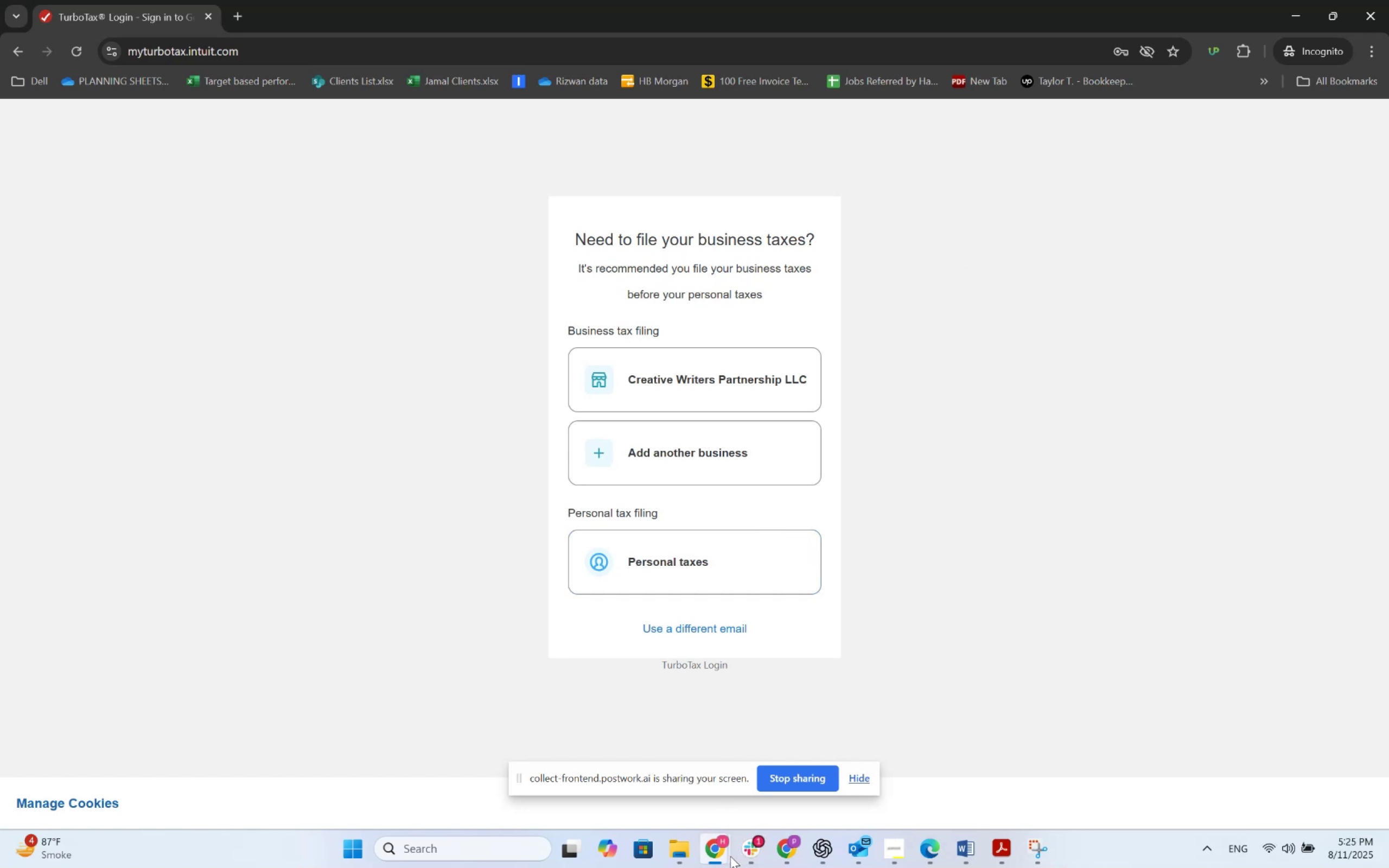 
left_click([728, 857])
 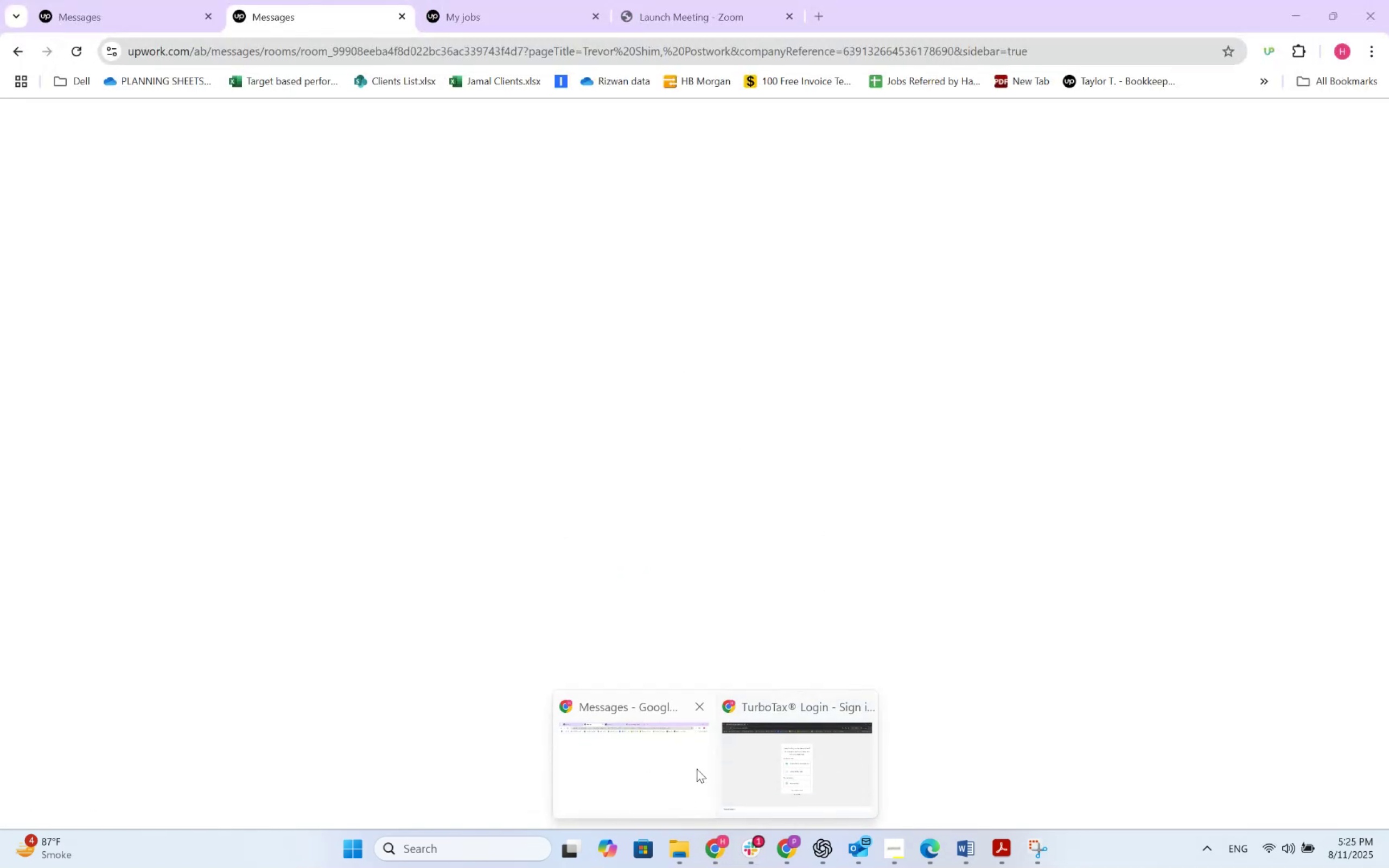 
left_click([774, 771])
 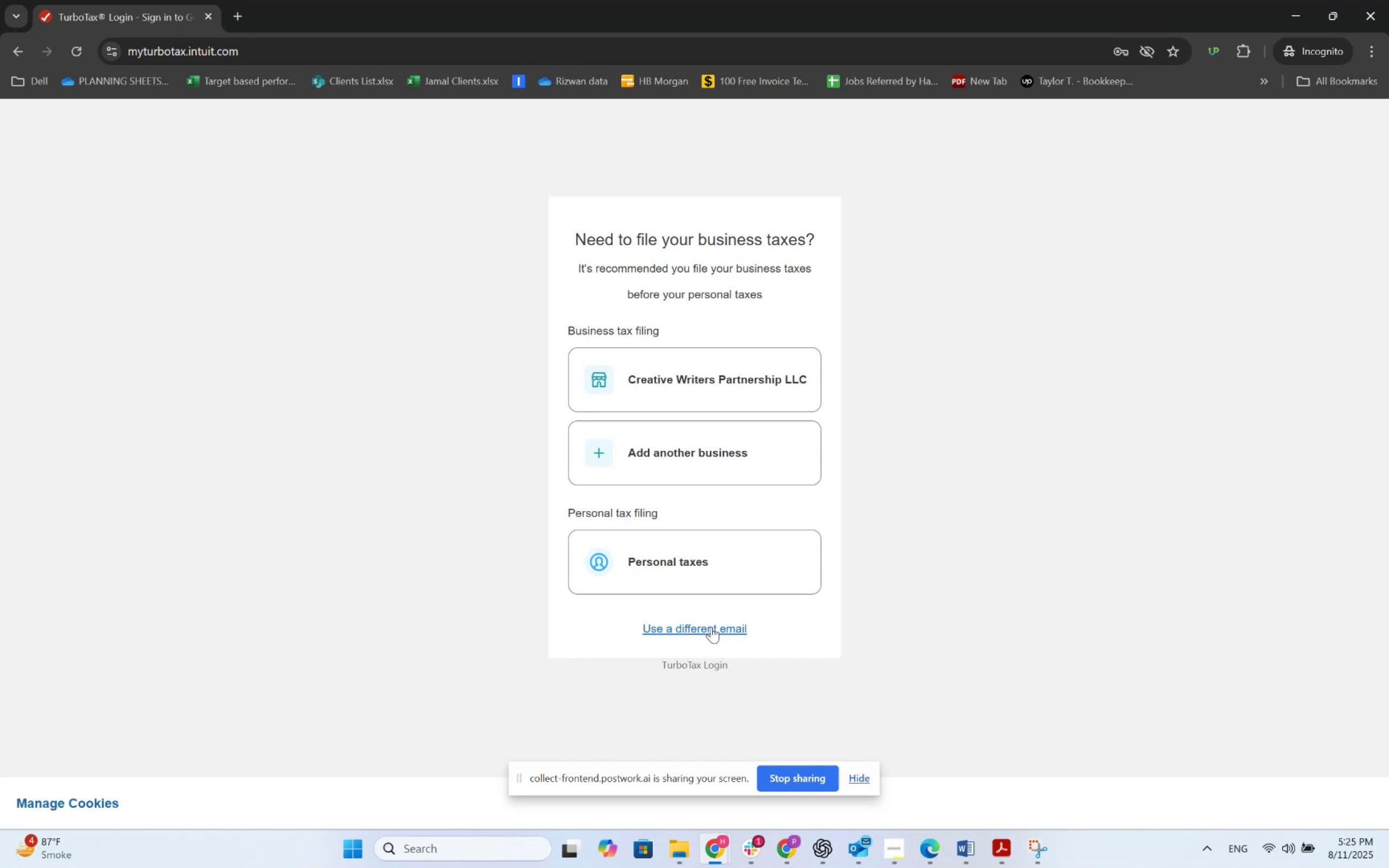 
wait(5.77)
 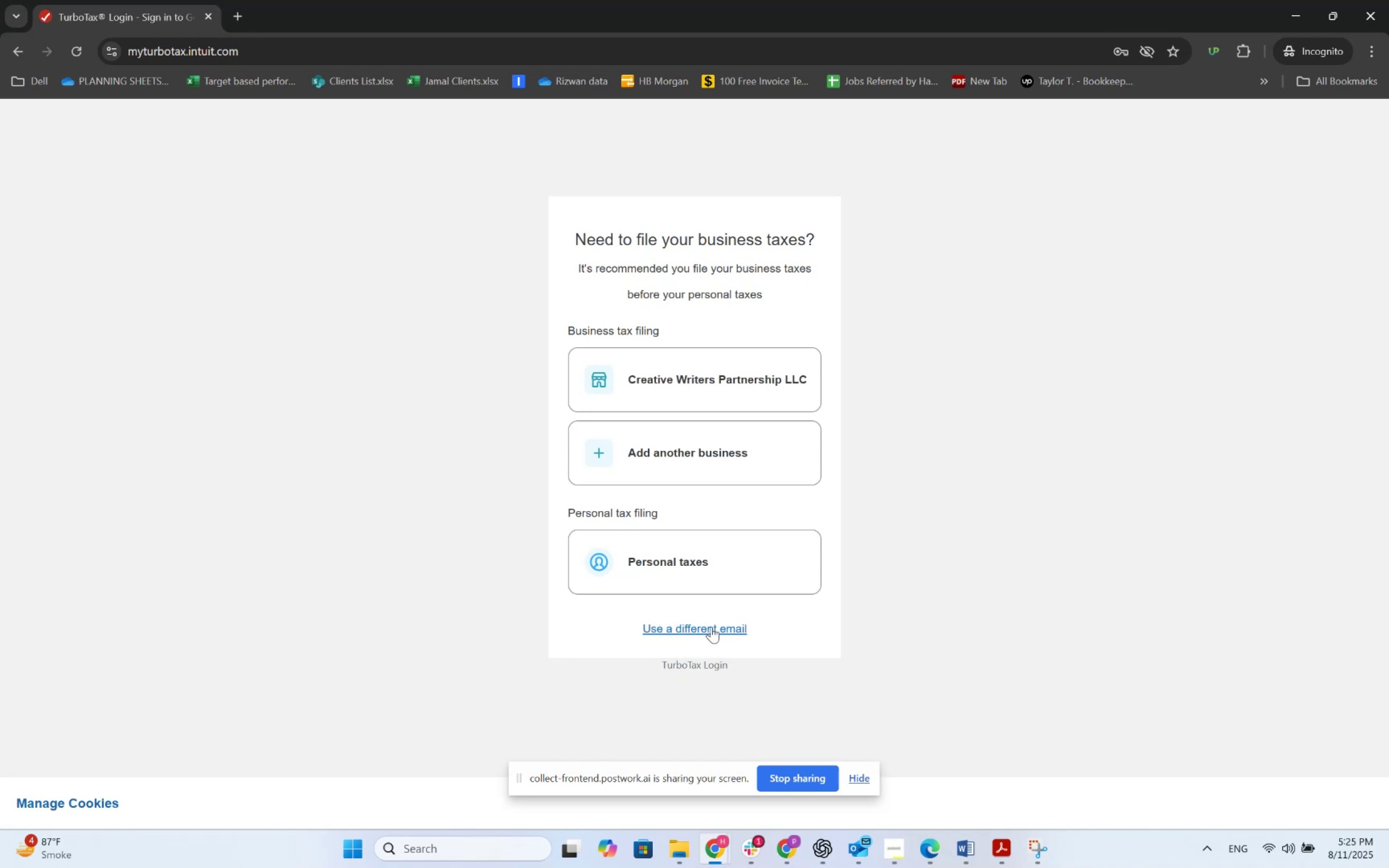 
left_click([706, 564])
 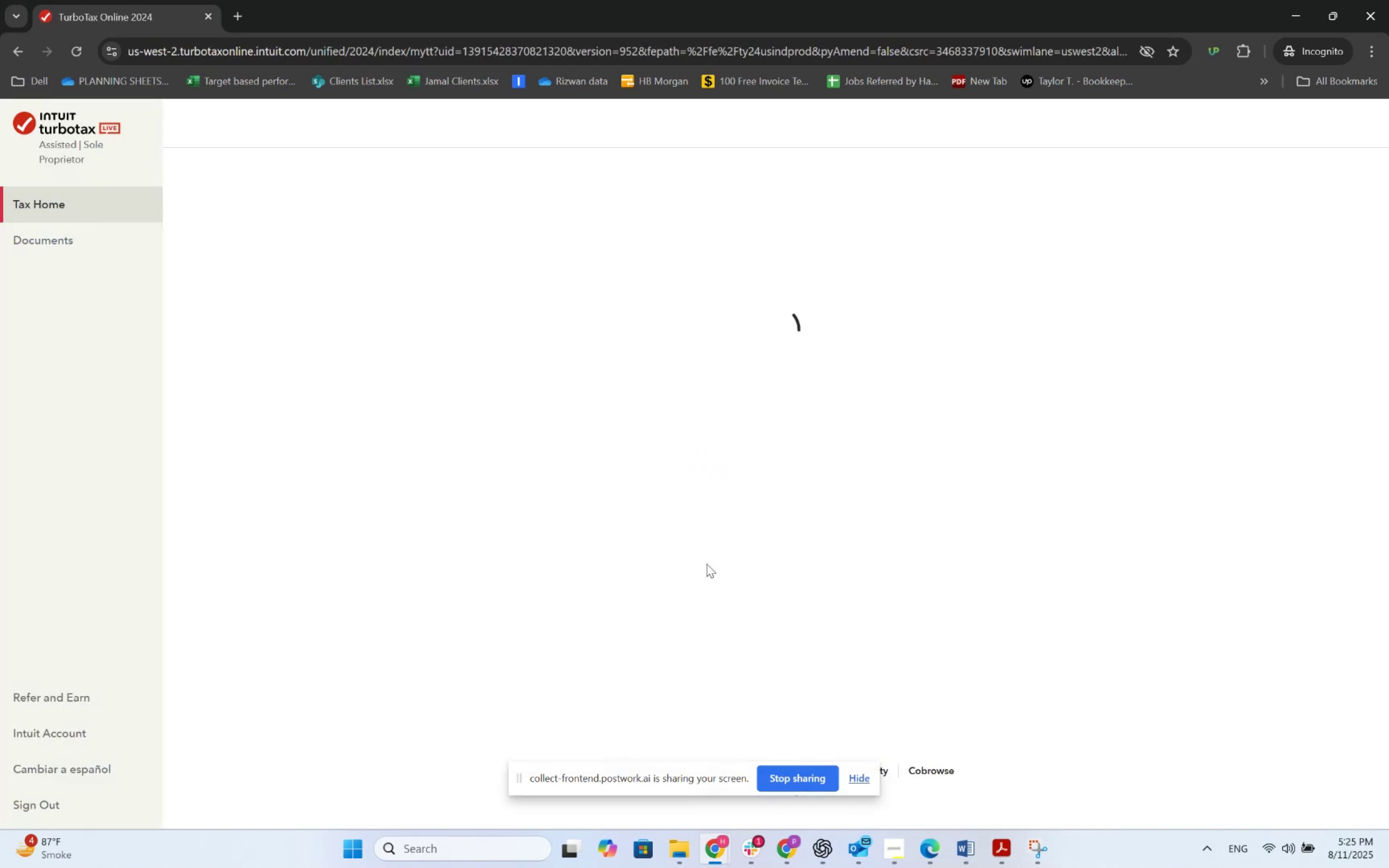 
wait(13.78)
 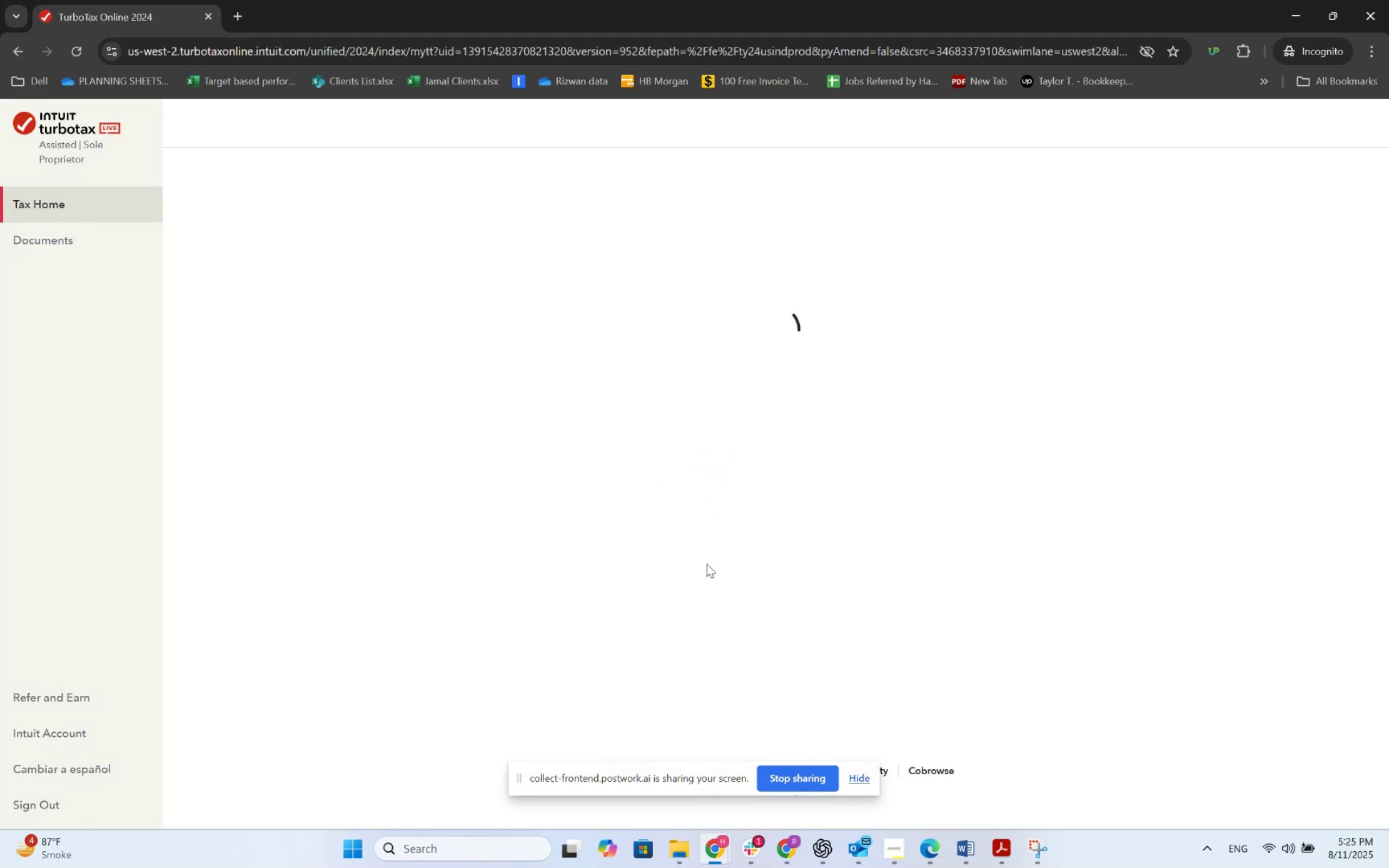 
left_click([803, 457])
 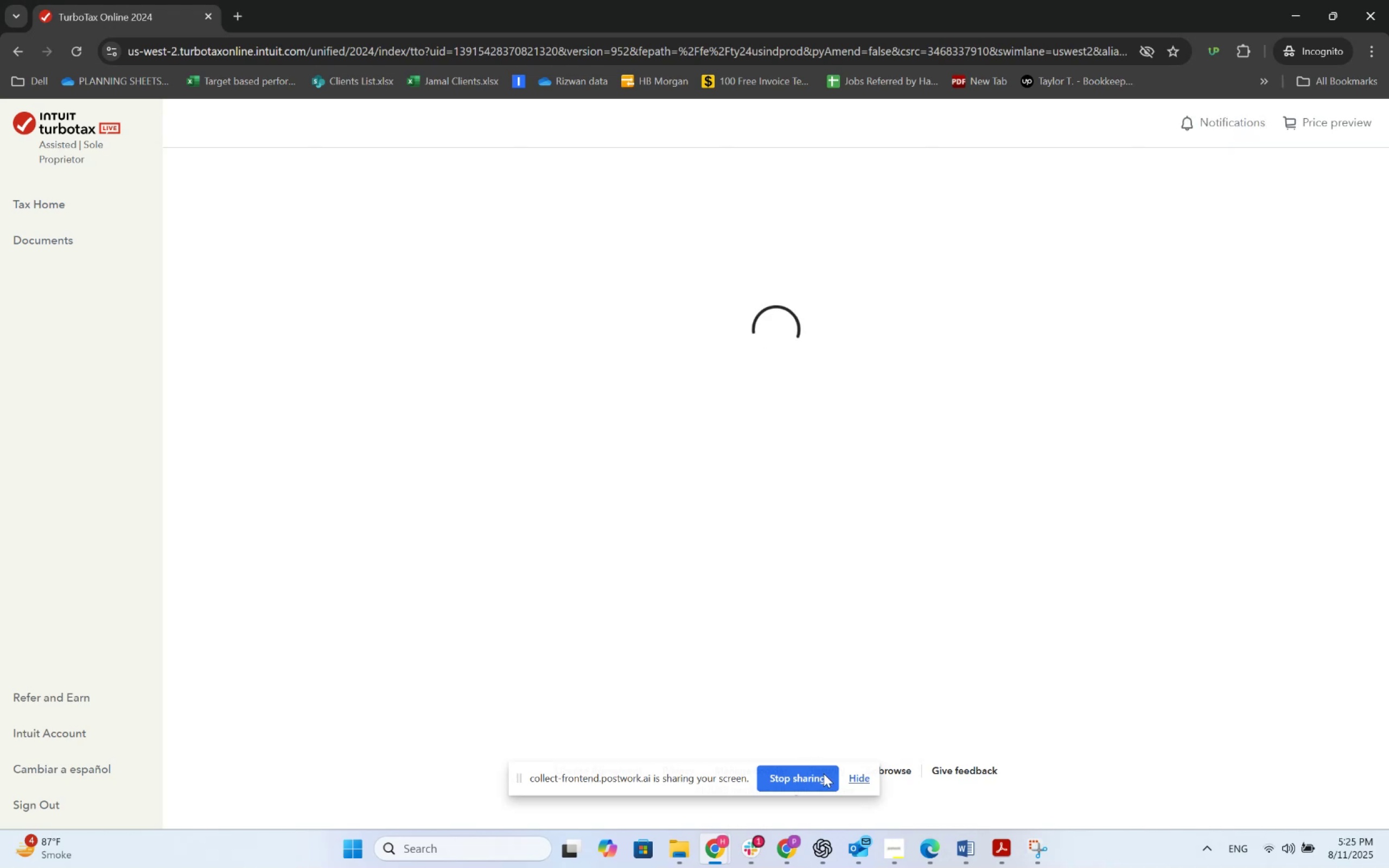 
left_click([861, 784])
 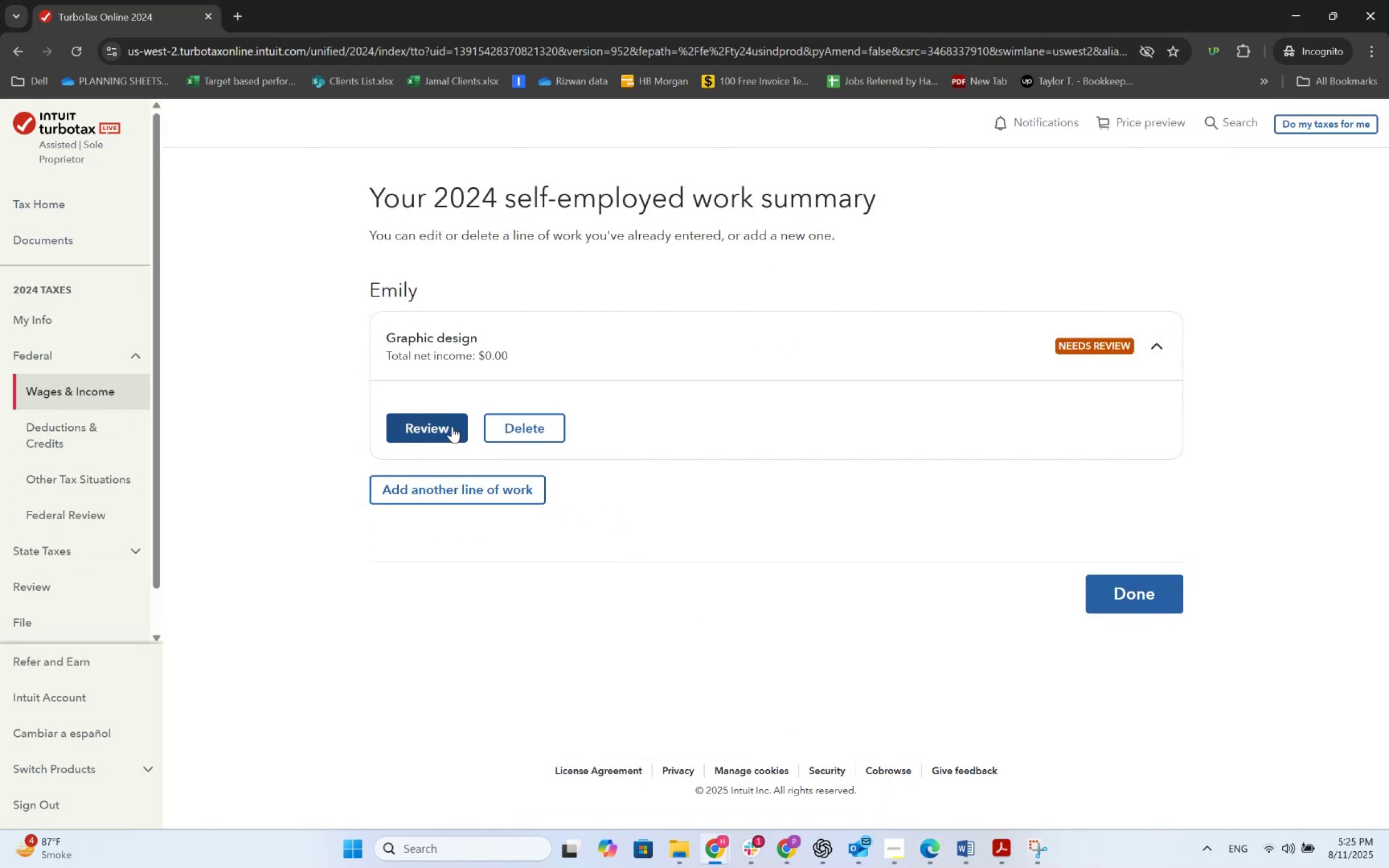 
left_click([440, 425])
 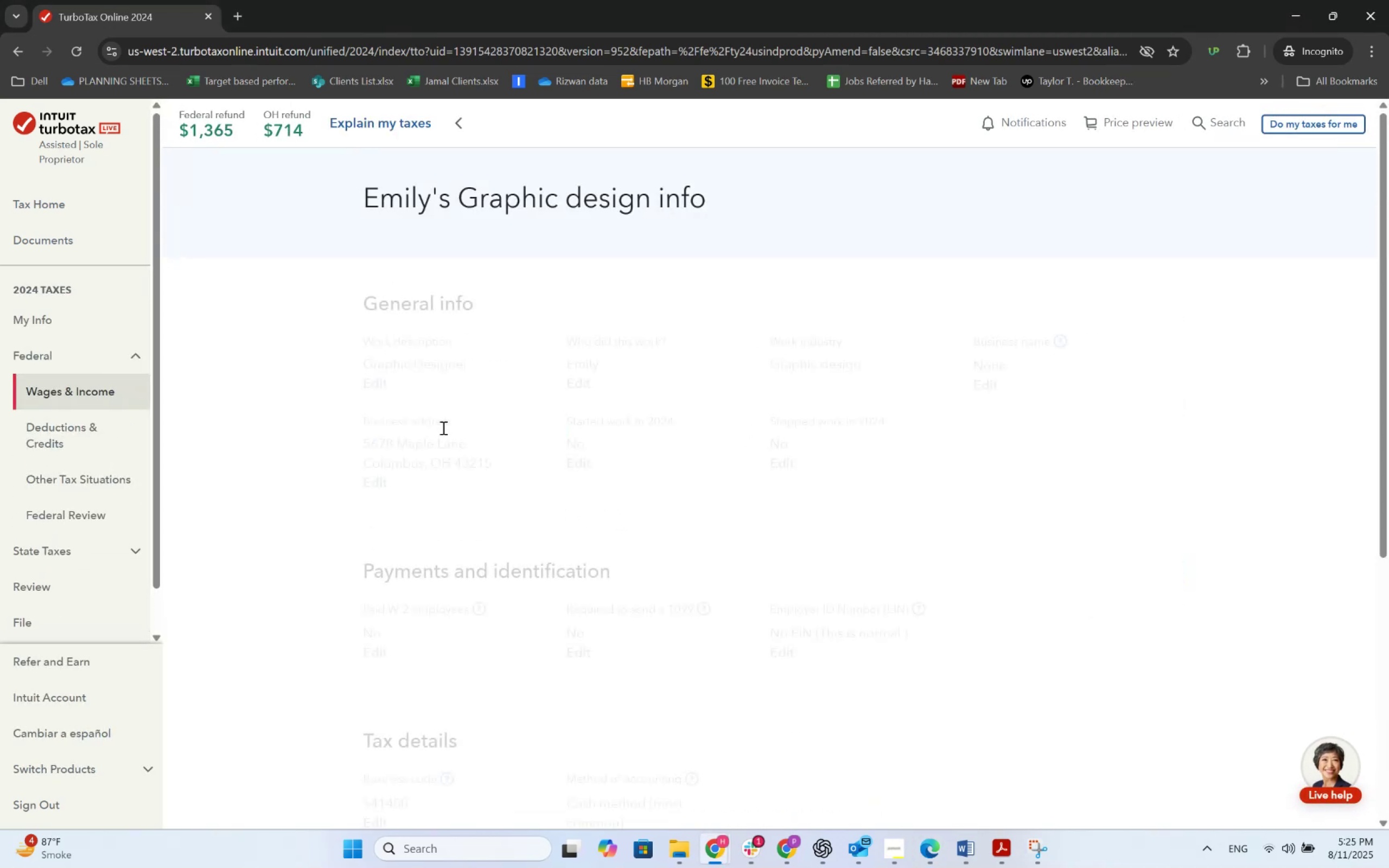 
scroll: coordinate [701, 532], scroll_direction: down, amount: 12.0
 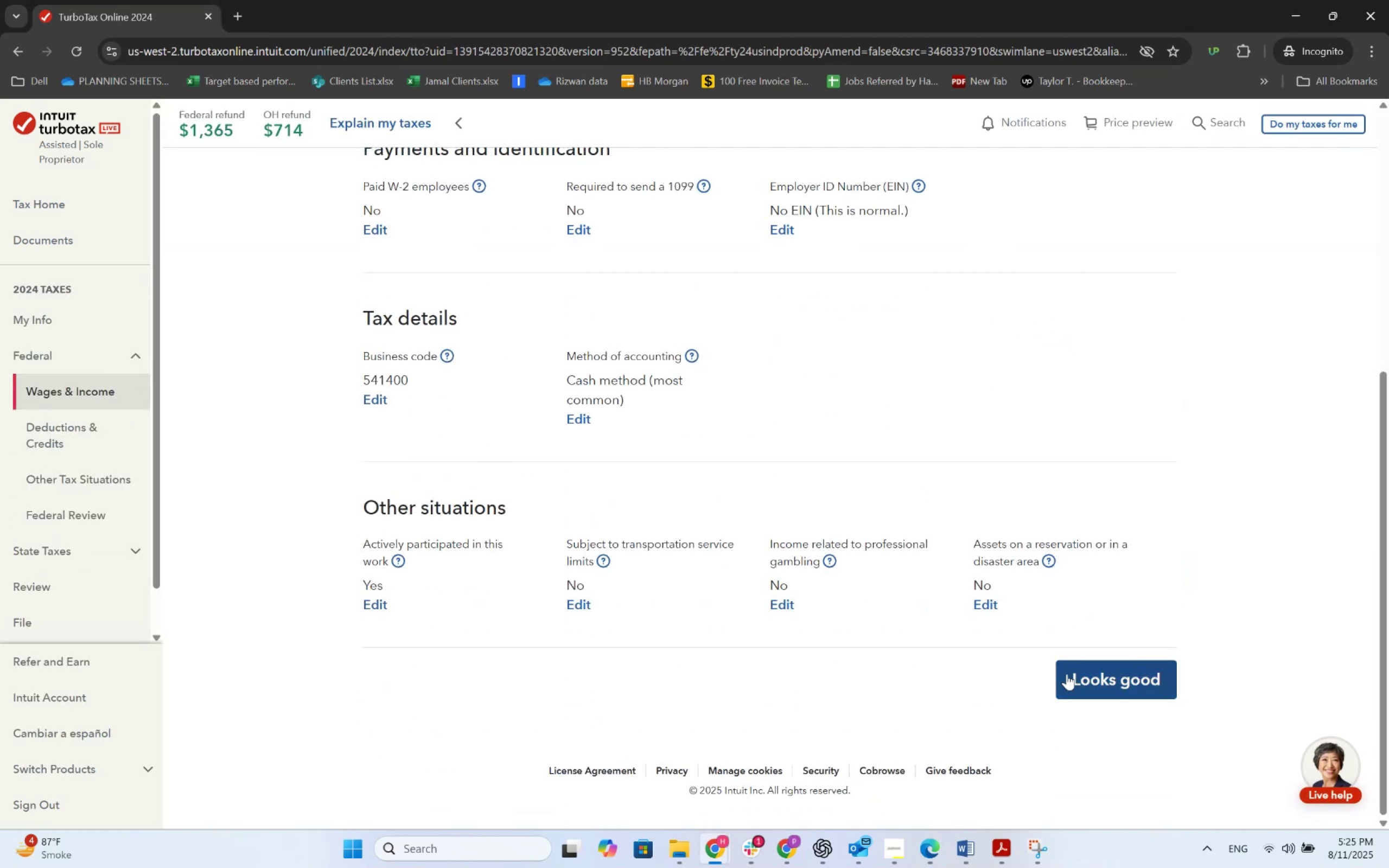 
left_click([1086, 672])
 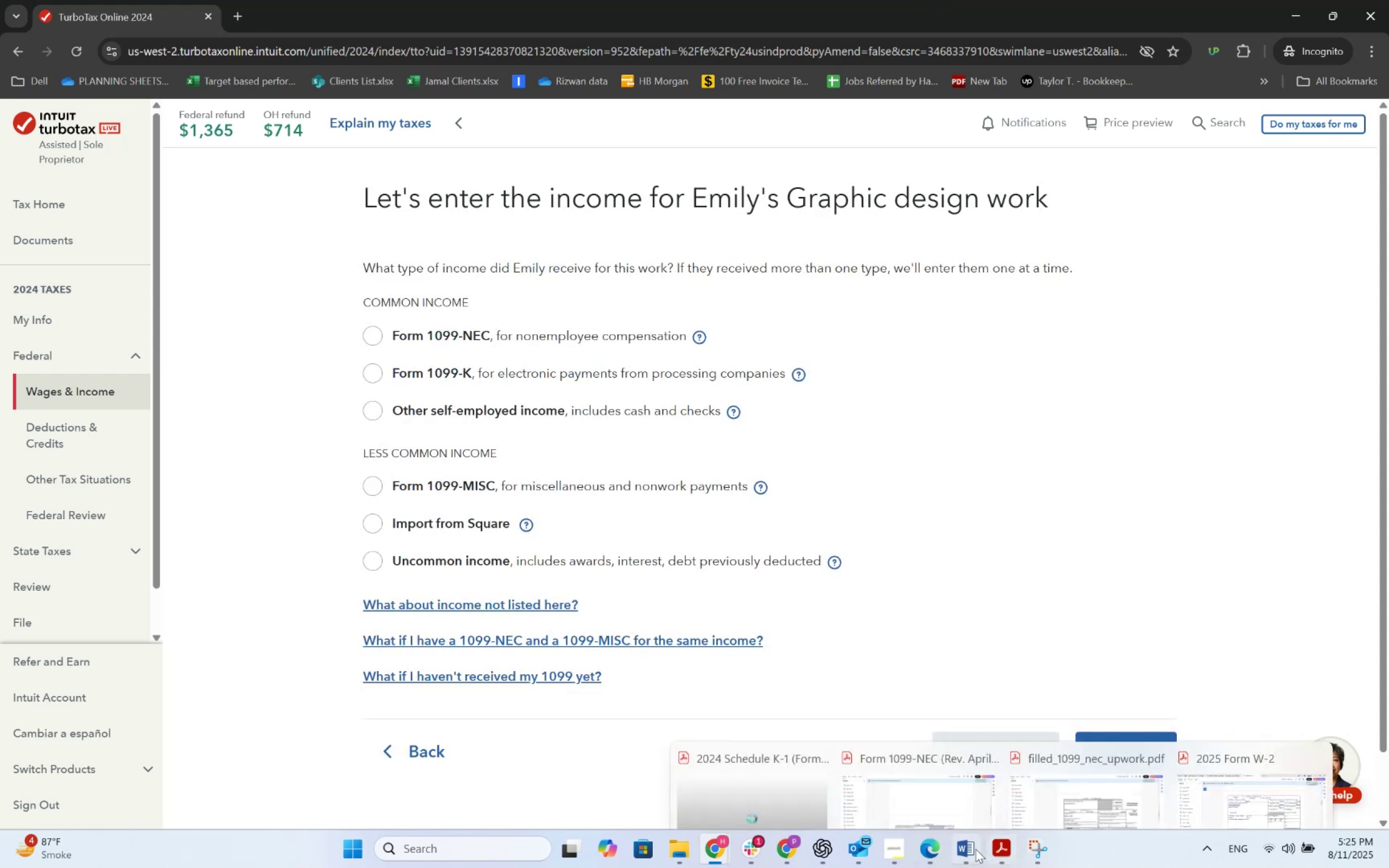 
left_click([900, 847])
 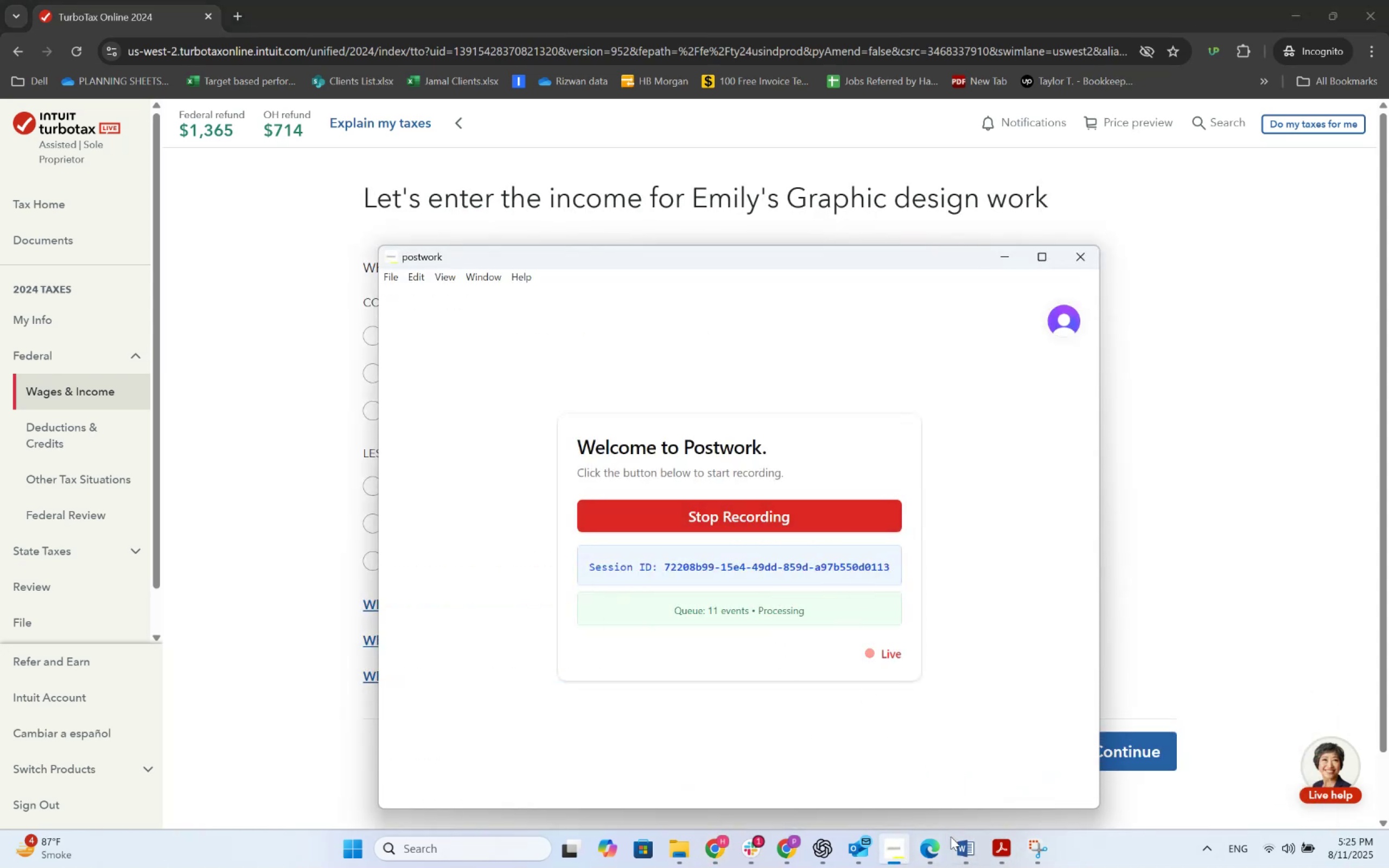 
left_click([932, 846])
 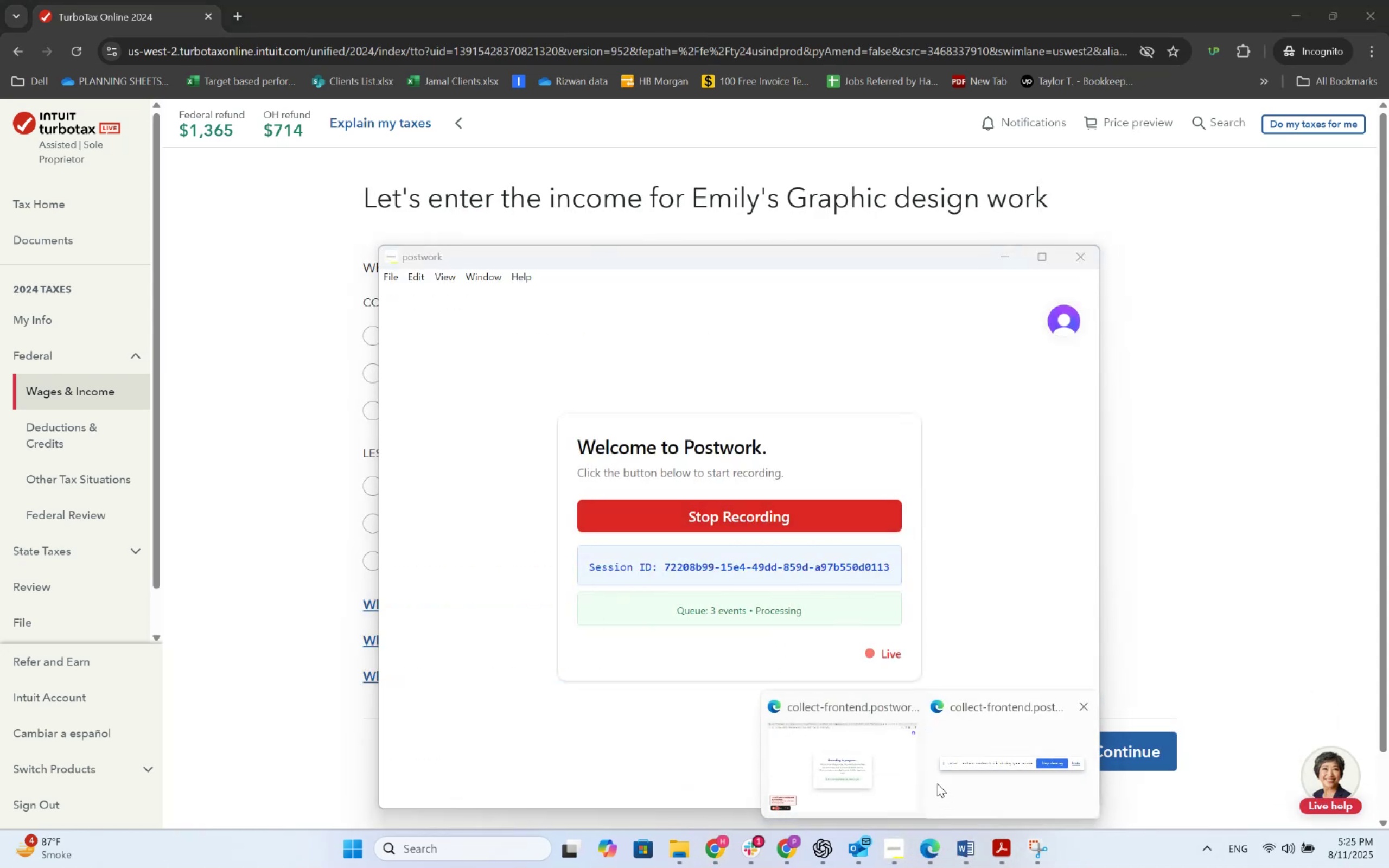 
left_click([891, 760])
 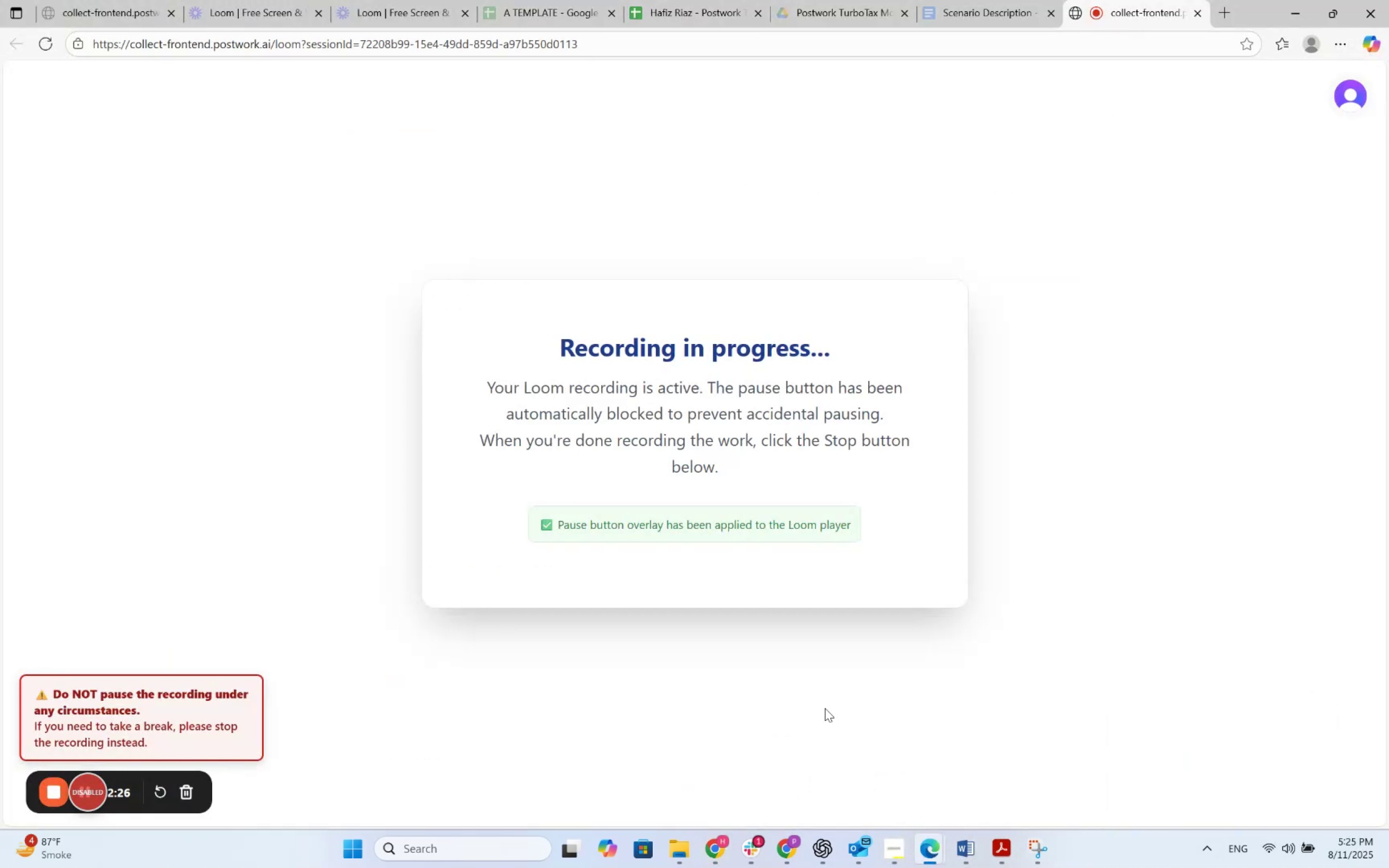 
key(Alt+AltLeft)
 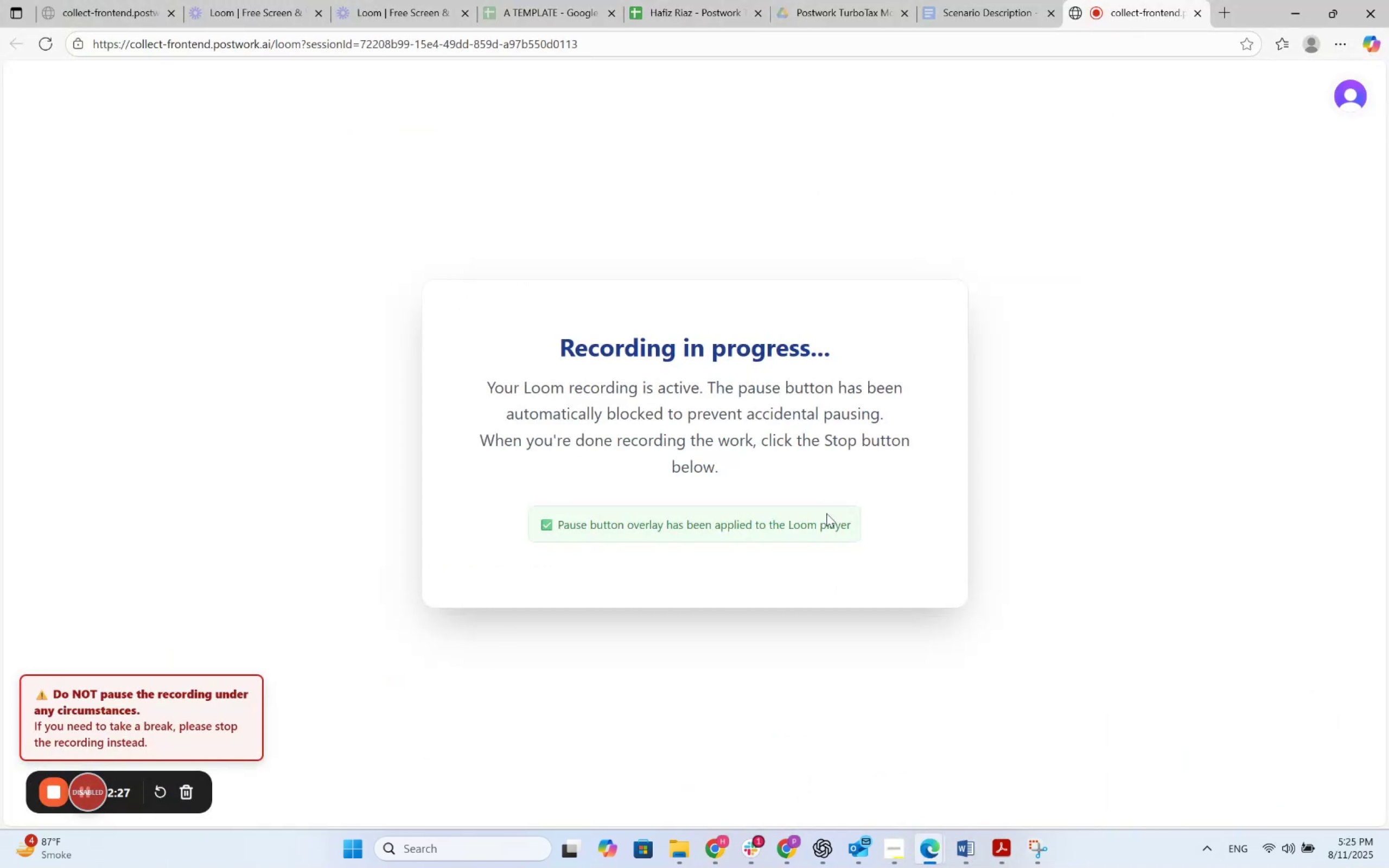 
key(Alt+Tab)
 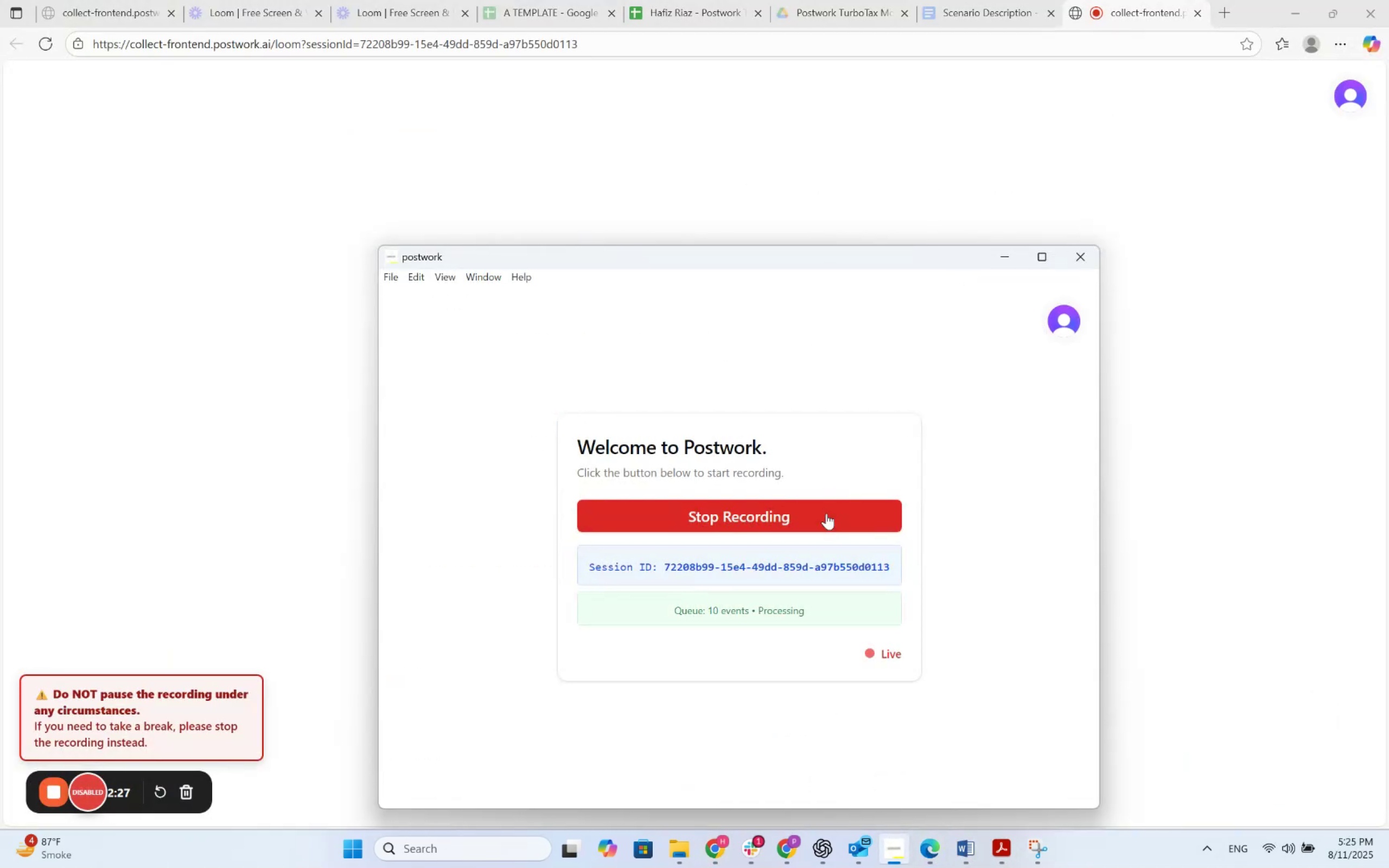 
key(Alt+AltLeft)
 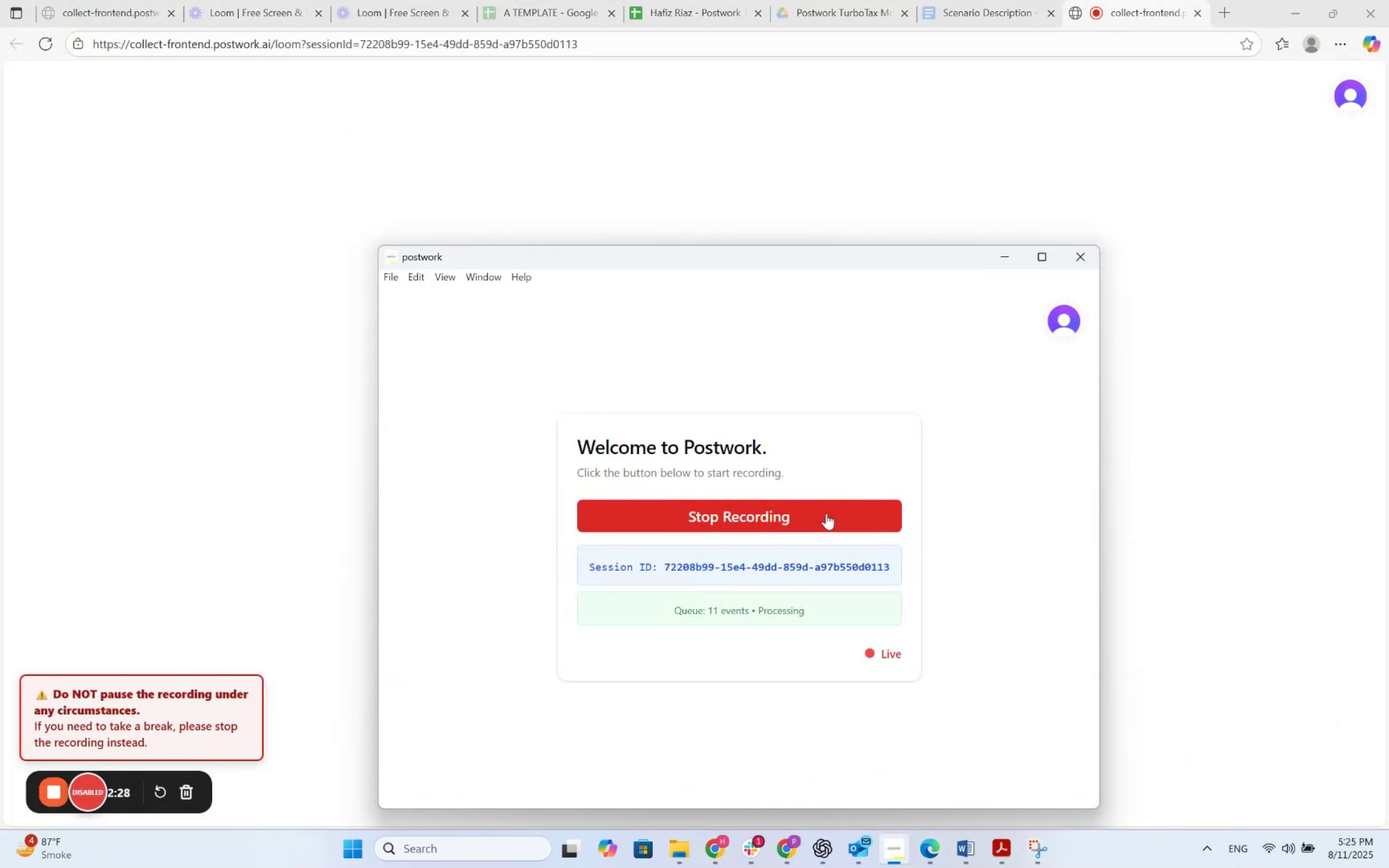 
key(Alt+Tab)
 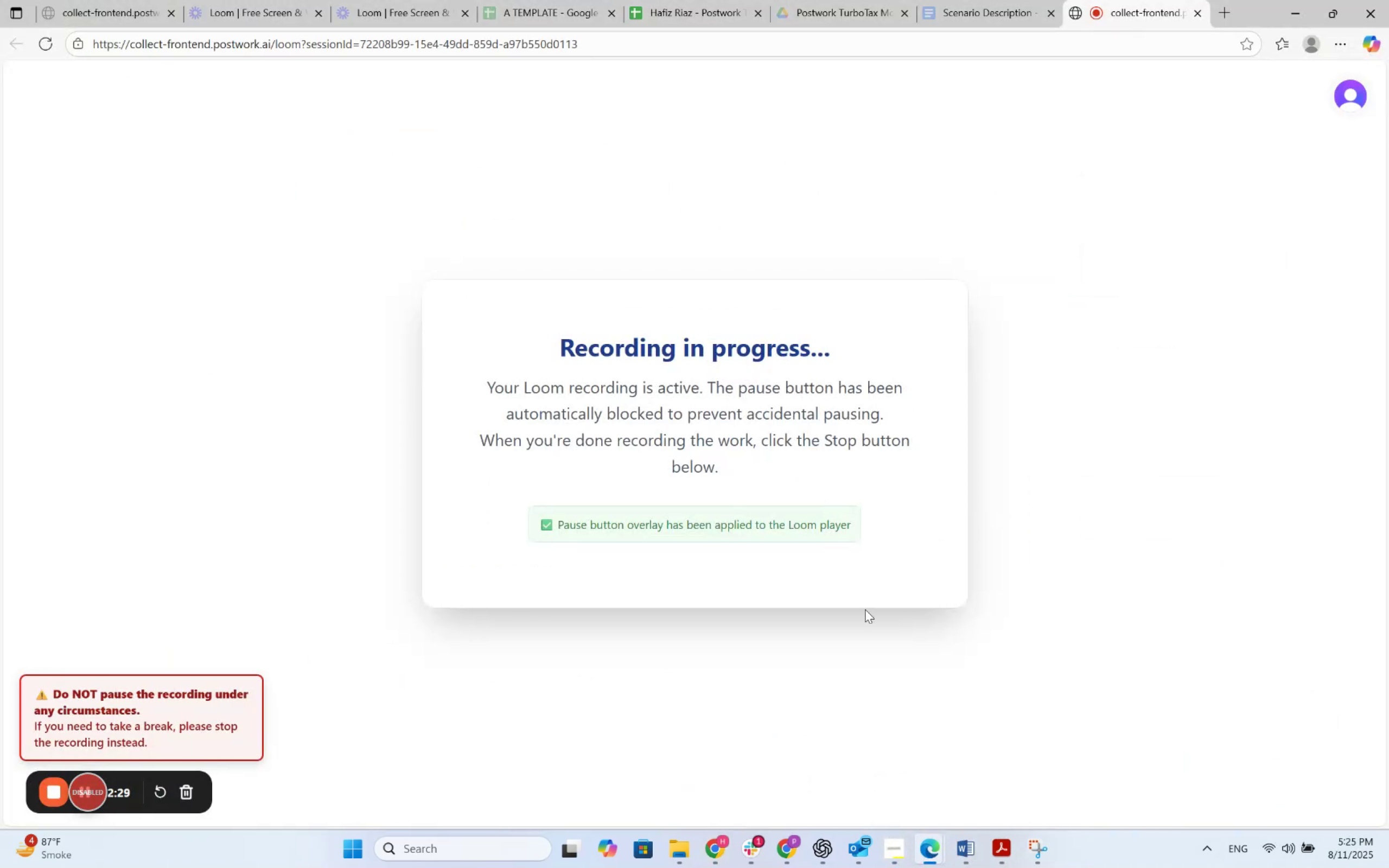 
key(Alt+AltLeft)
 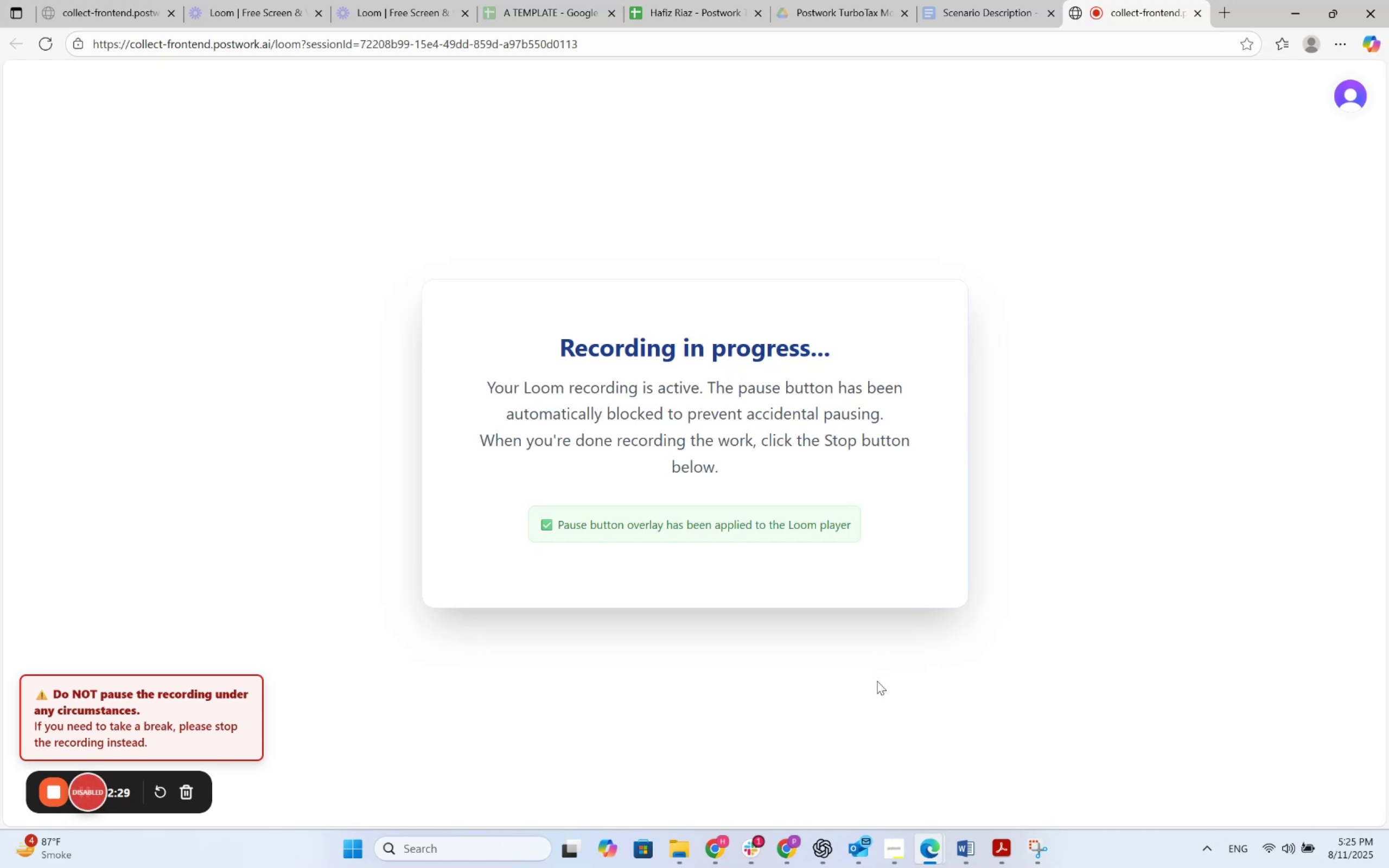 
key(Alt+Tab)
 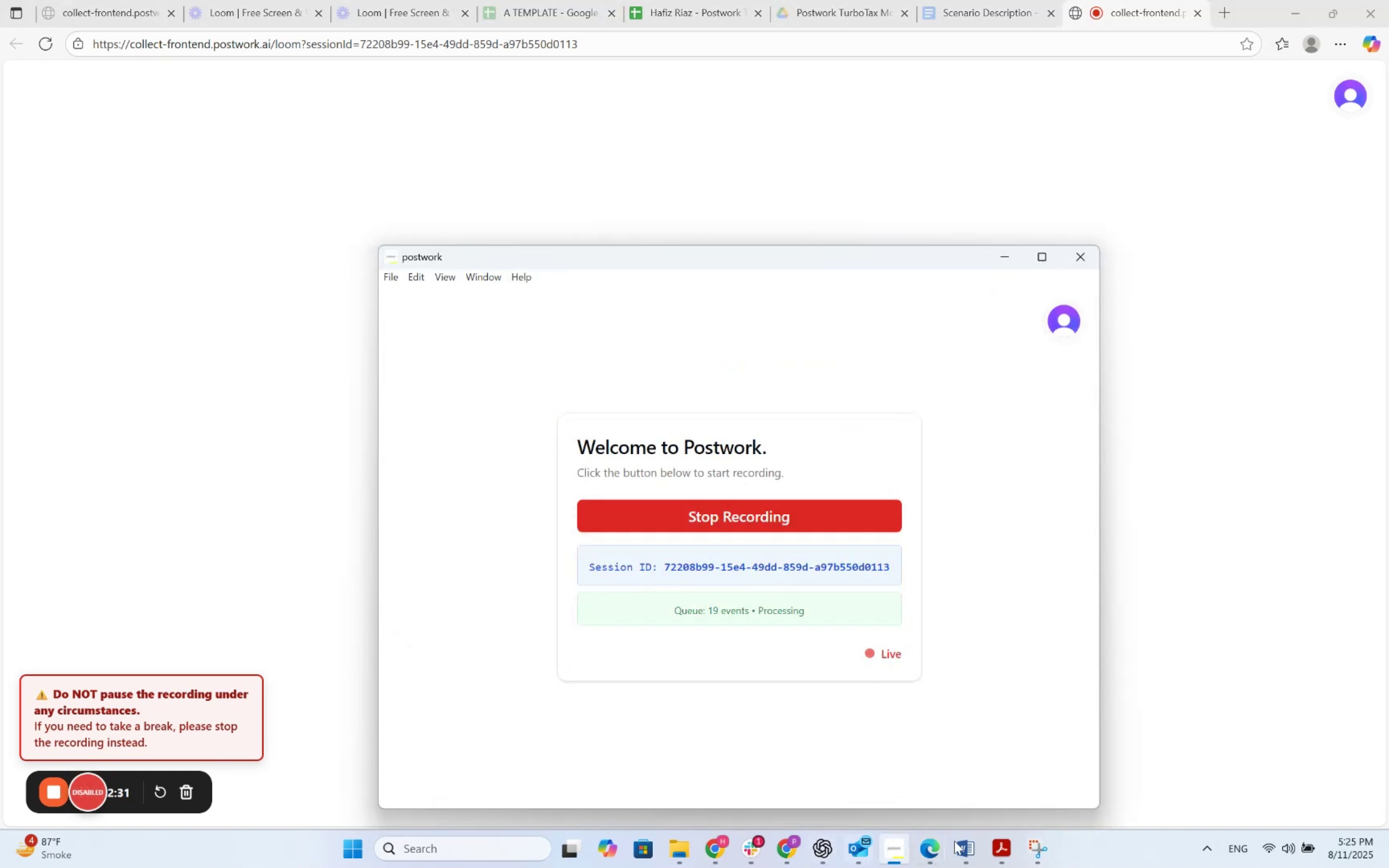 
left_click([1199, 839])
 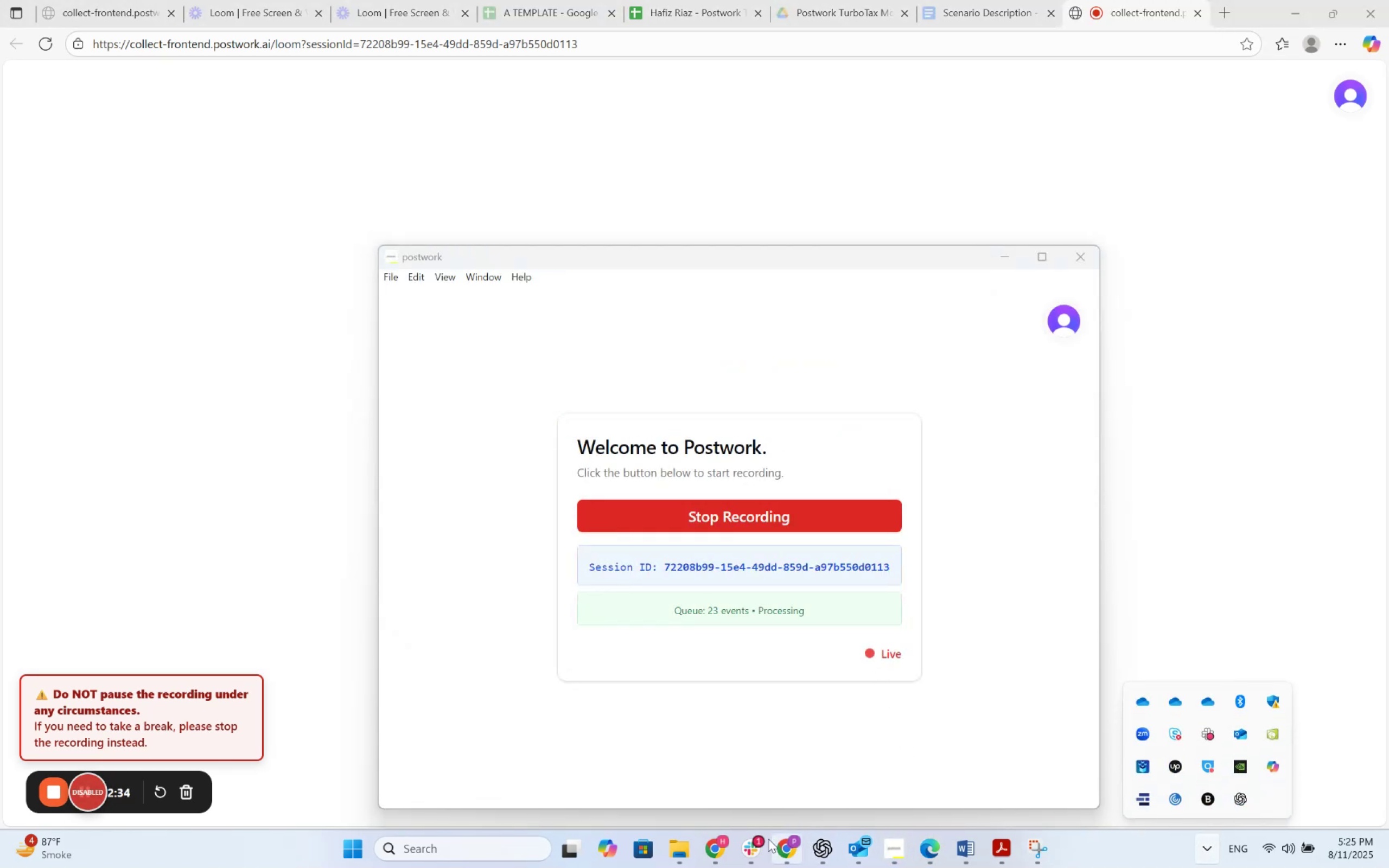 
left_click([729, 837])
 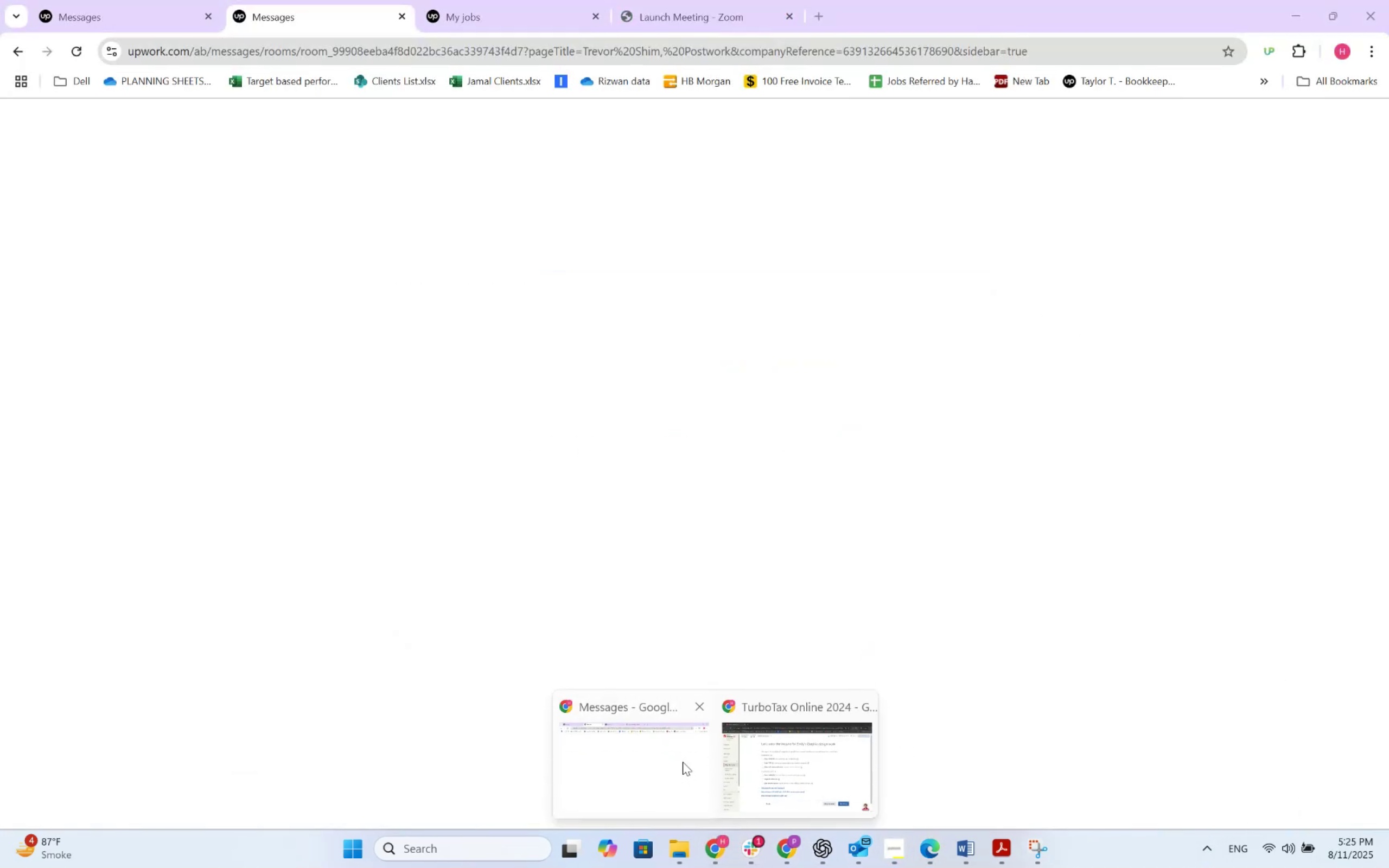 
left_click([683, 762])
 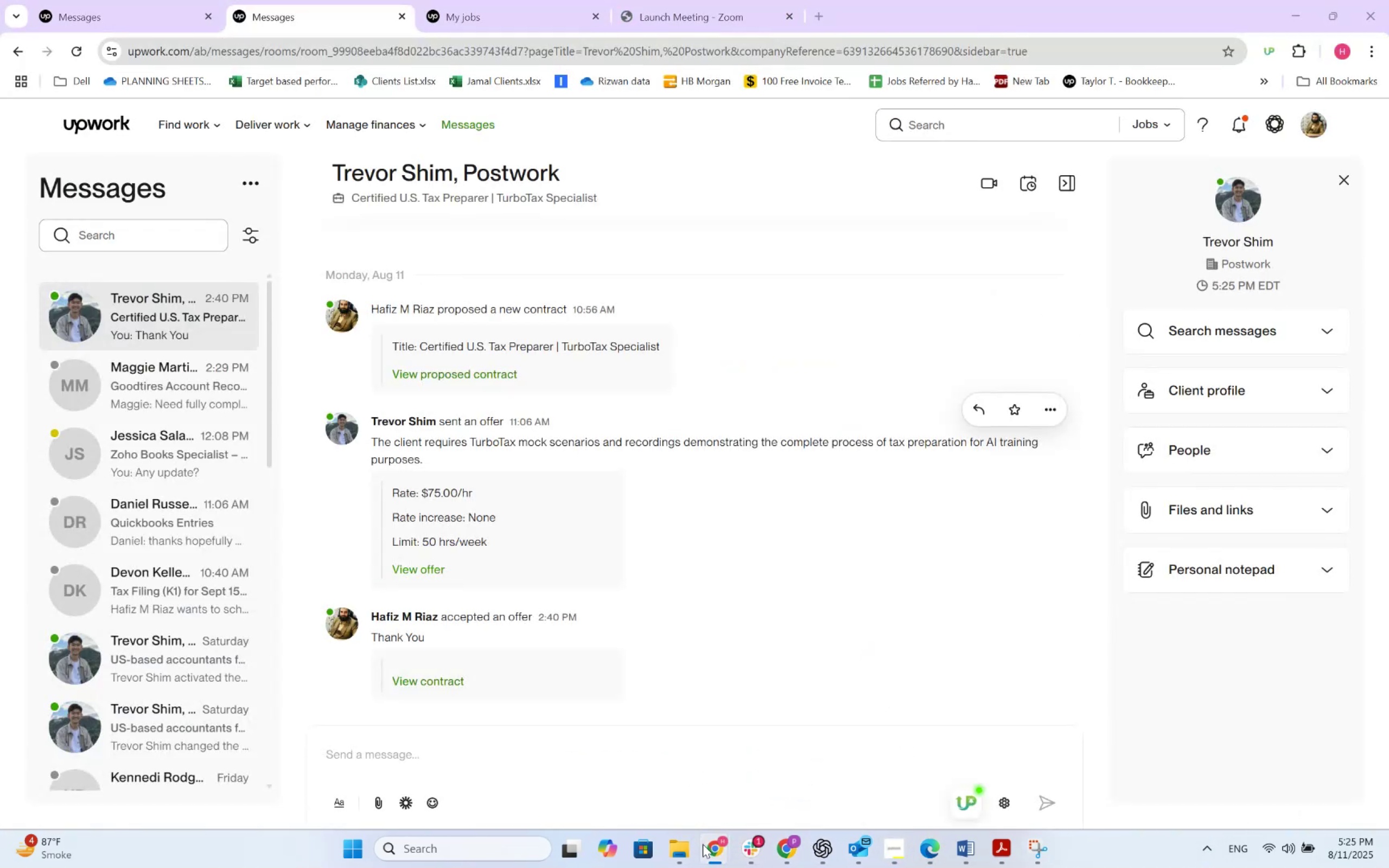 
left_click([773, 770])
 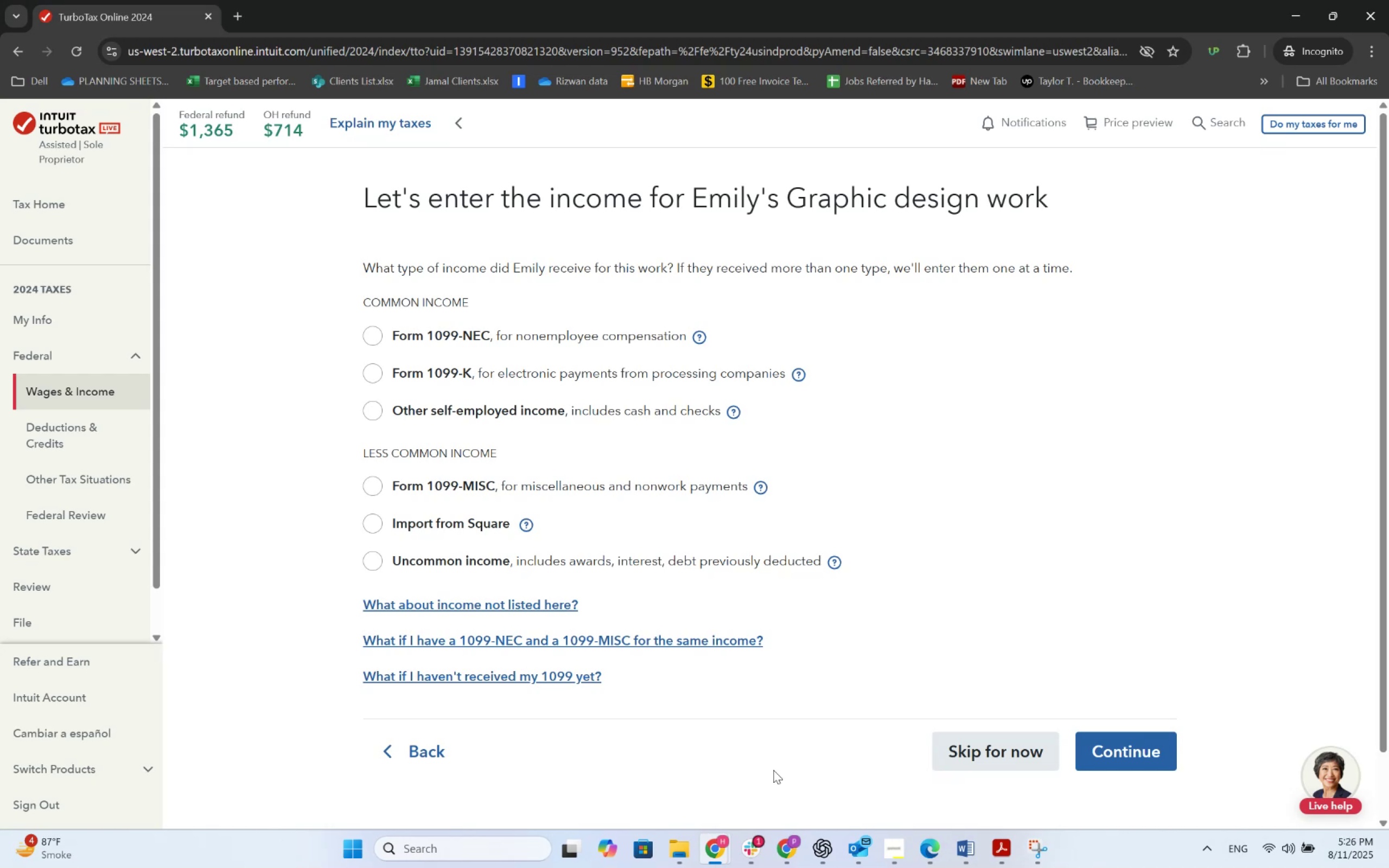 
wait(10.39)
 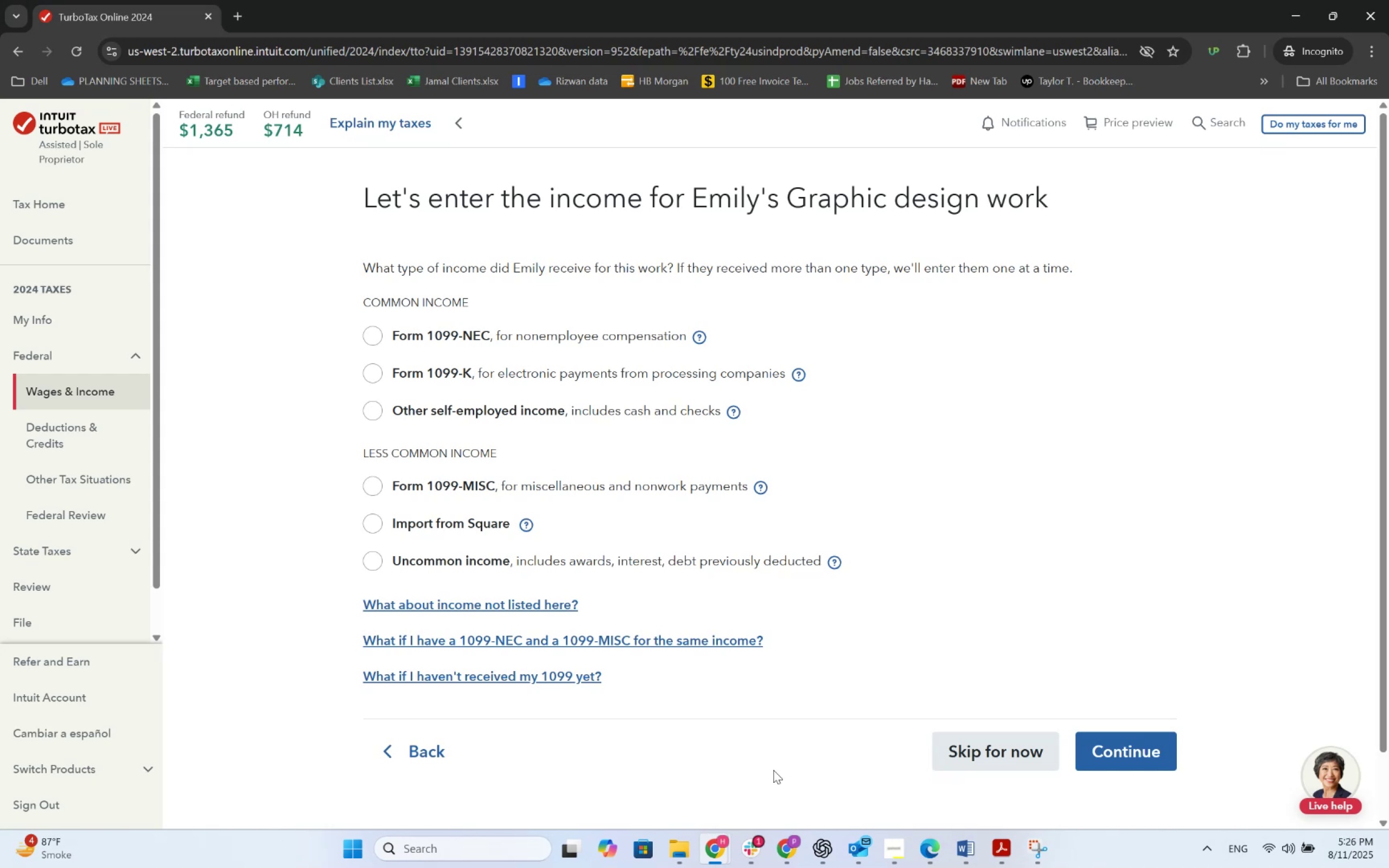 
left_click([409, 329])
 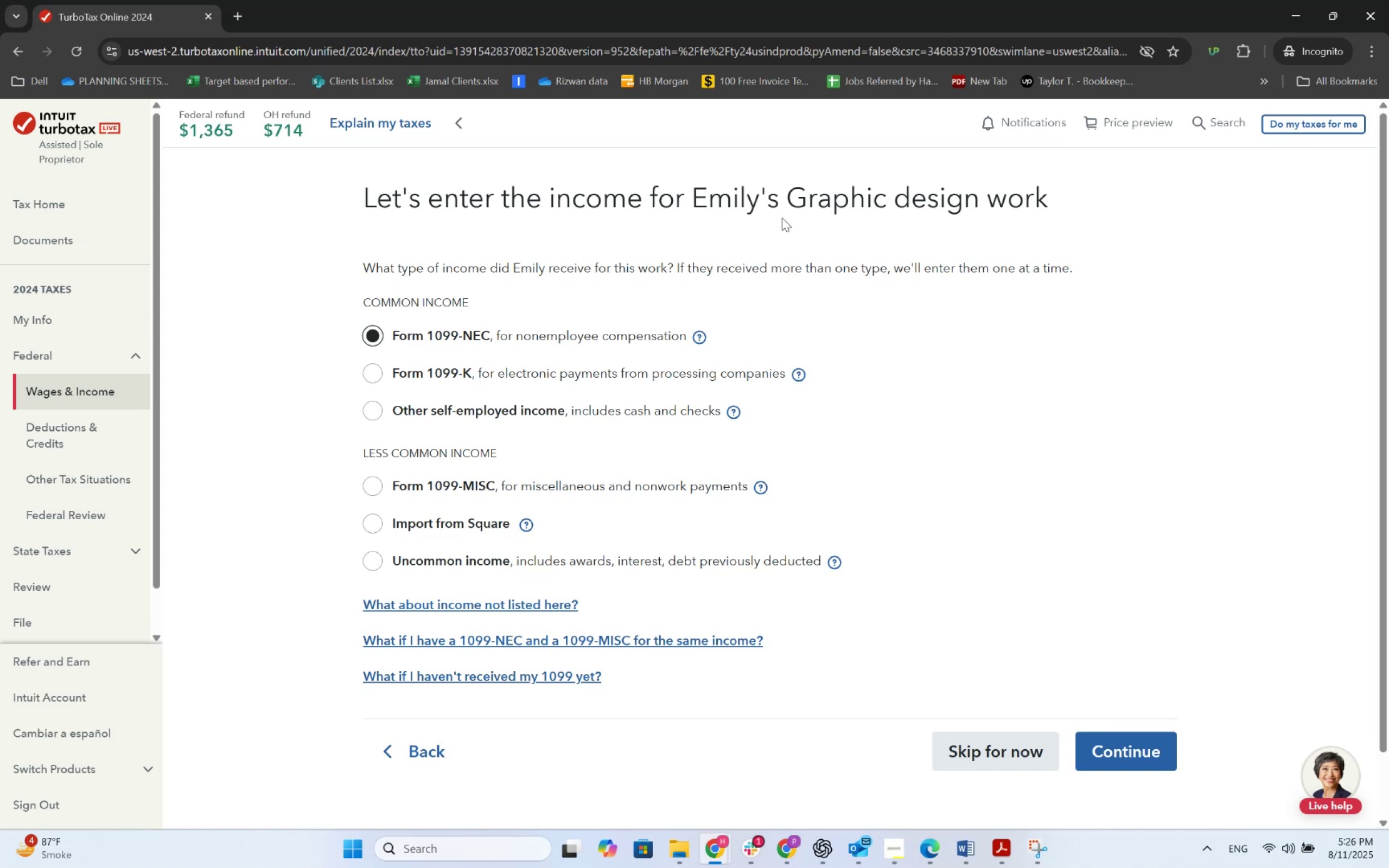 
left_click([753, 839])
 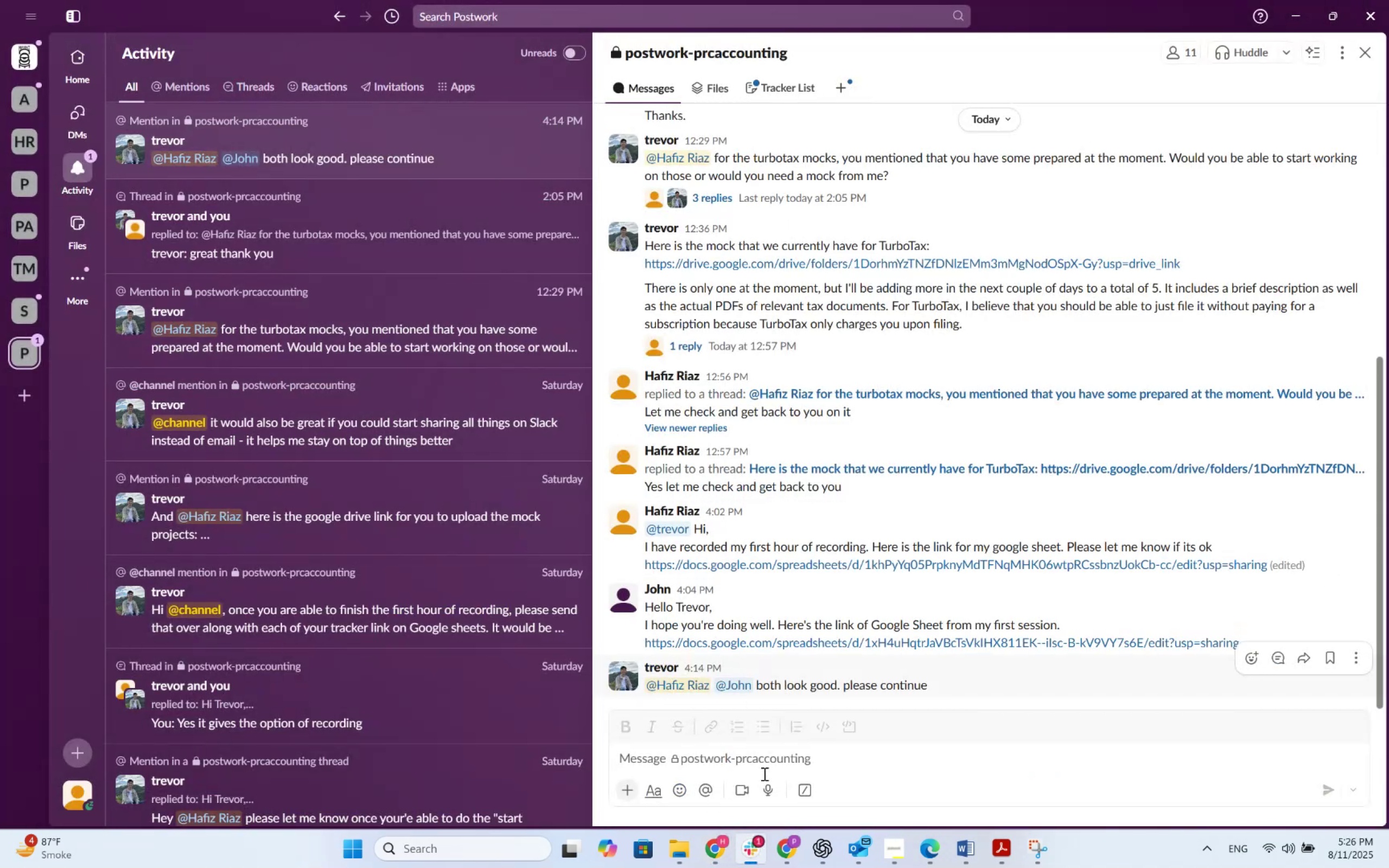 
left_click([323, 292])
 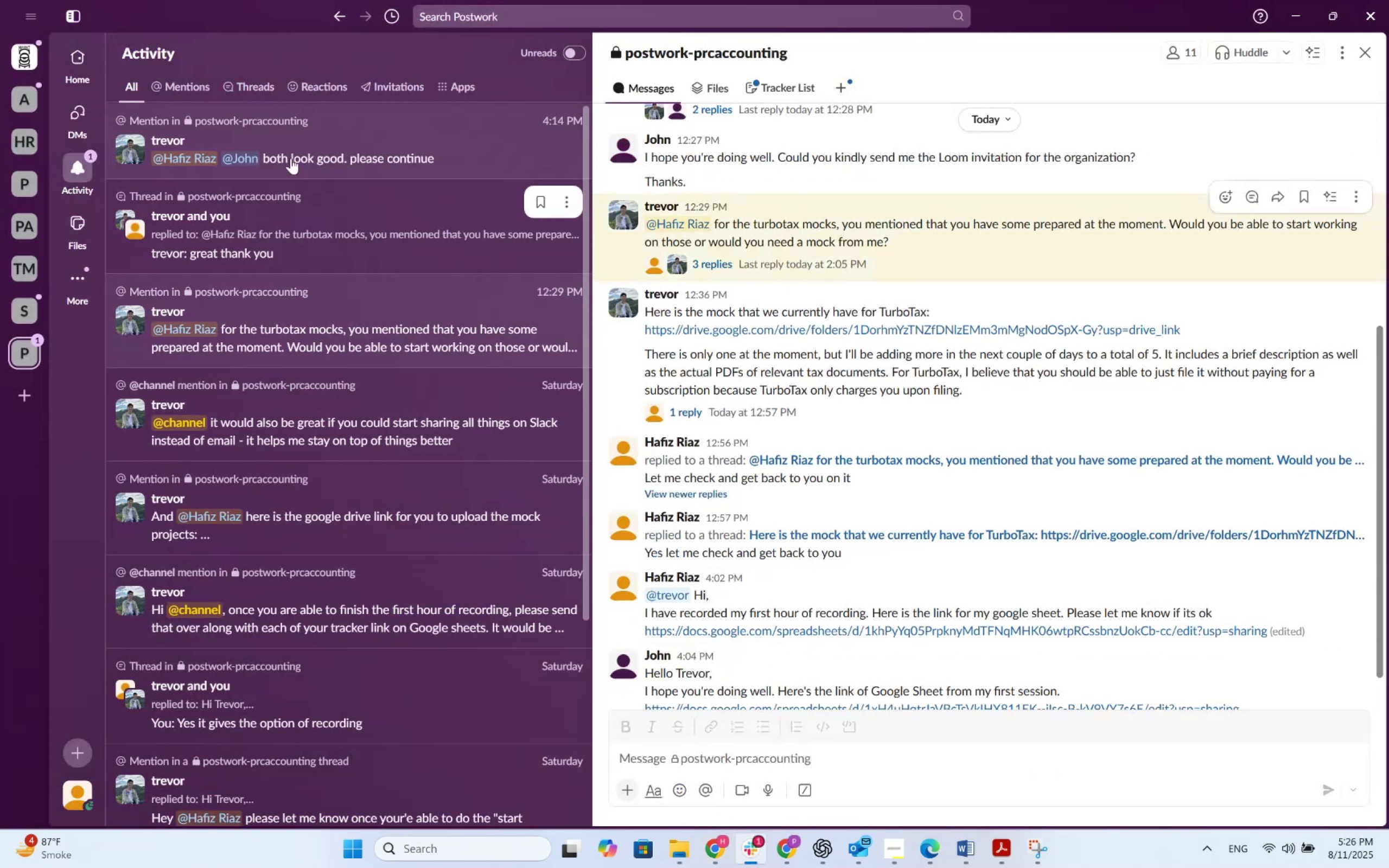 
left_click([290, 139])
 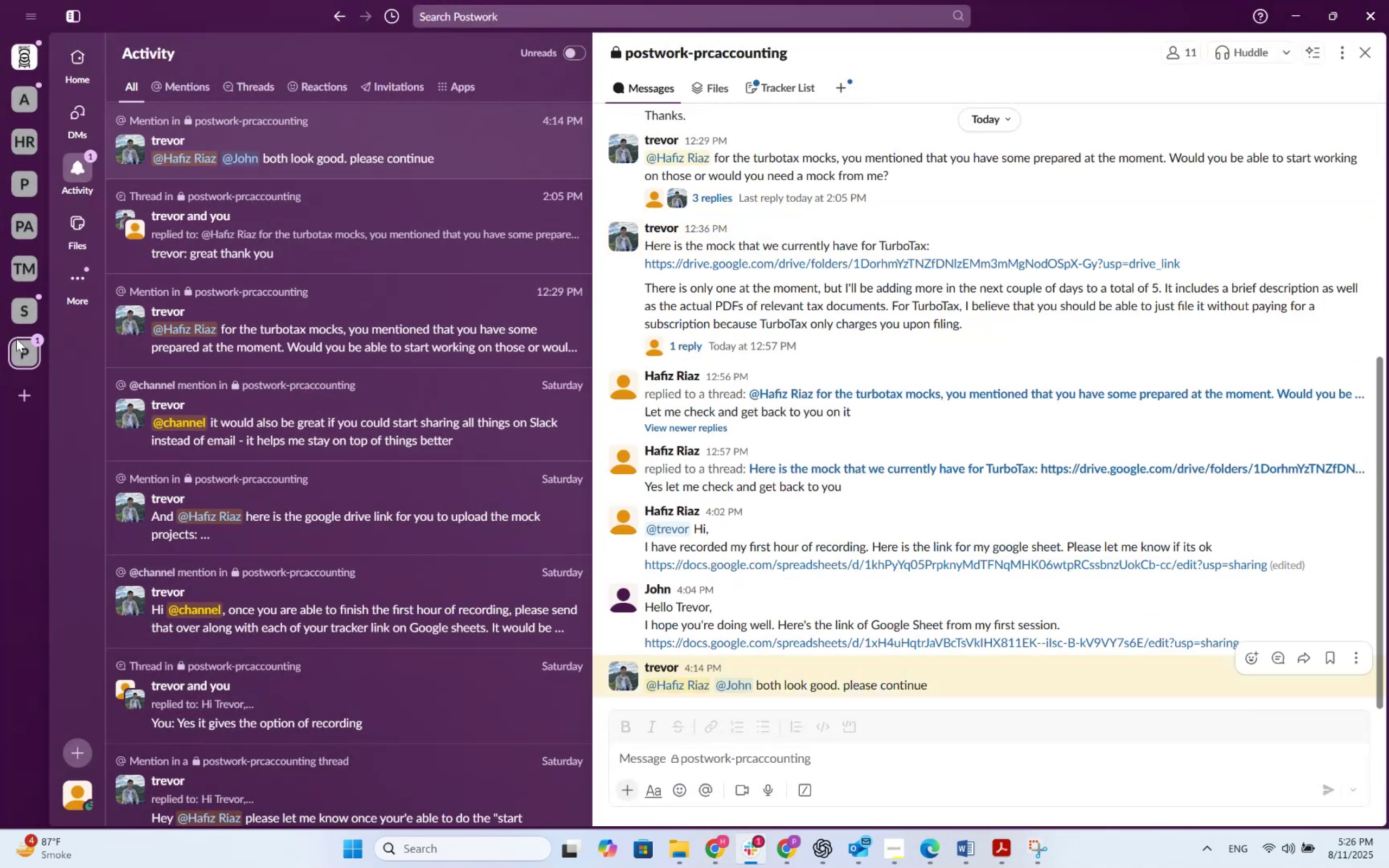 
left_click([21, 348])
 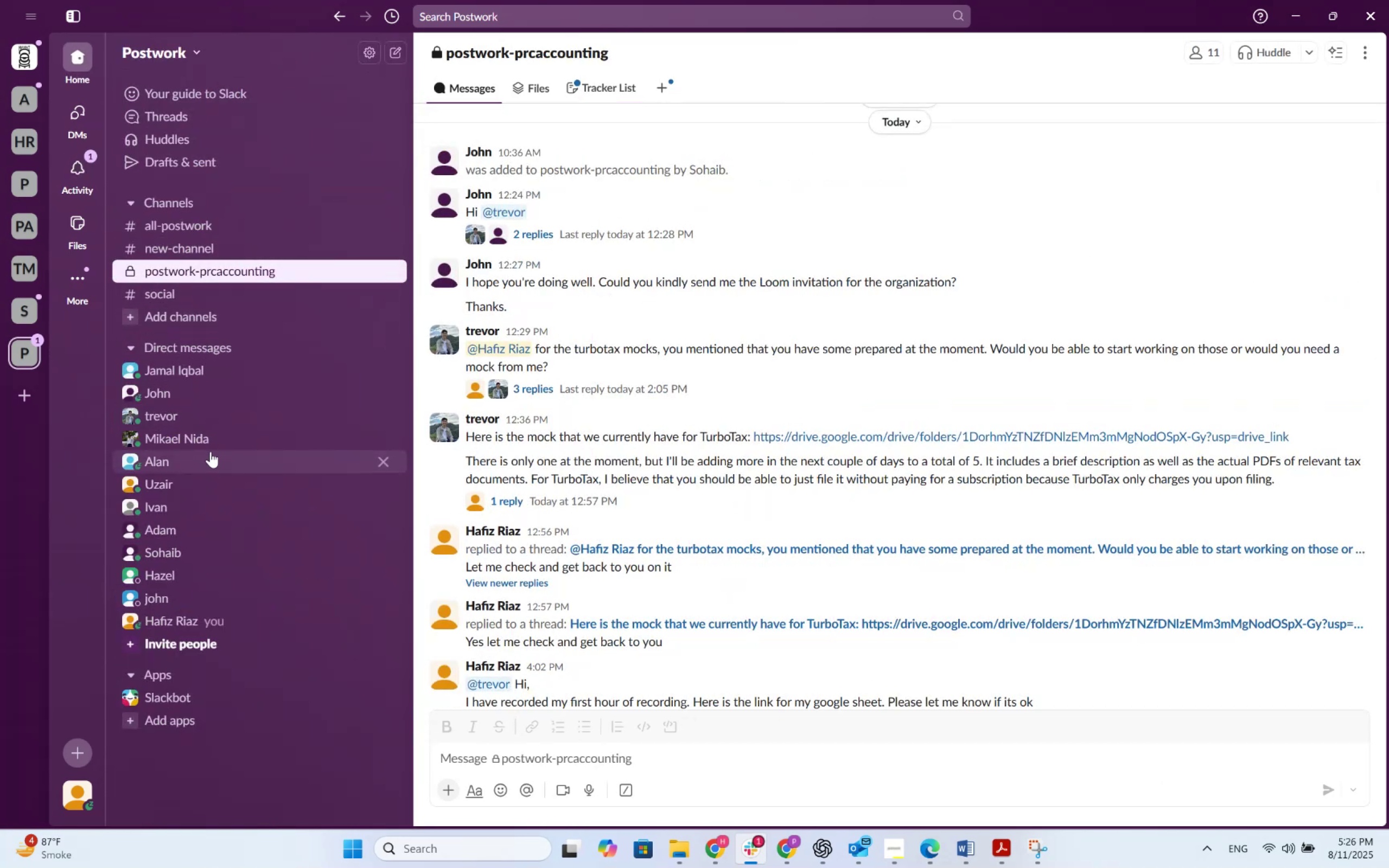 
scroll: coordinate [705, 525], scroll_direction: down, amount: 17.0
 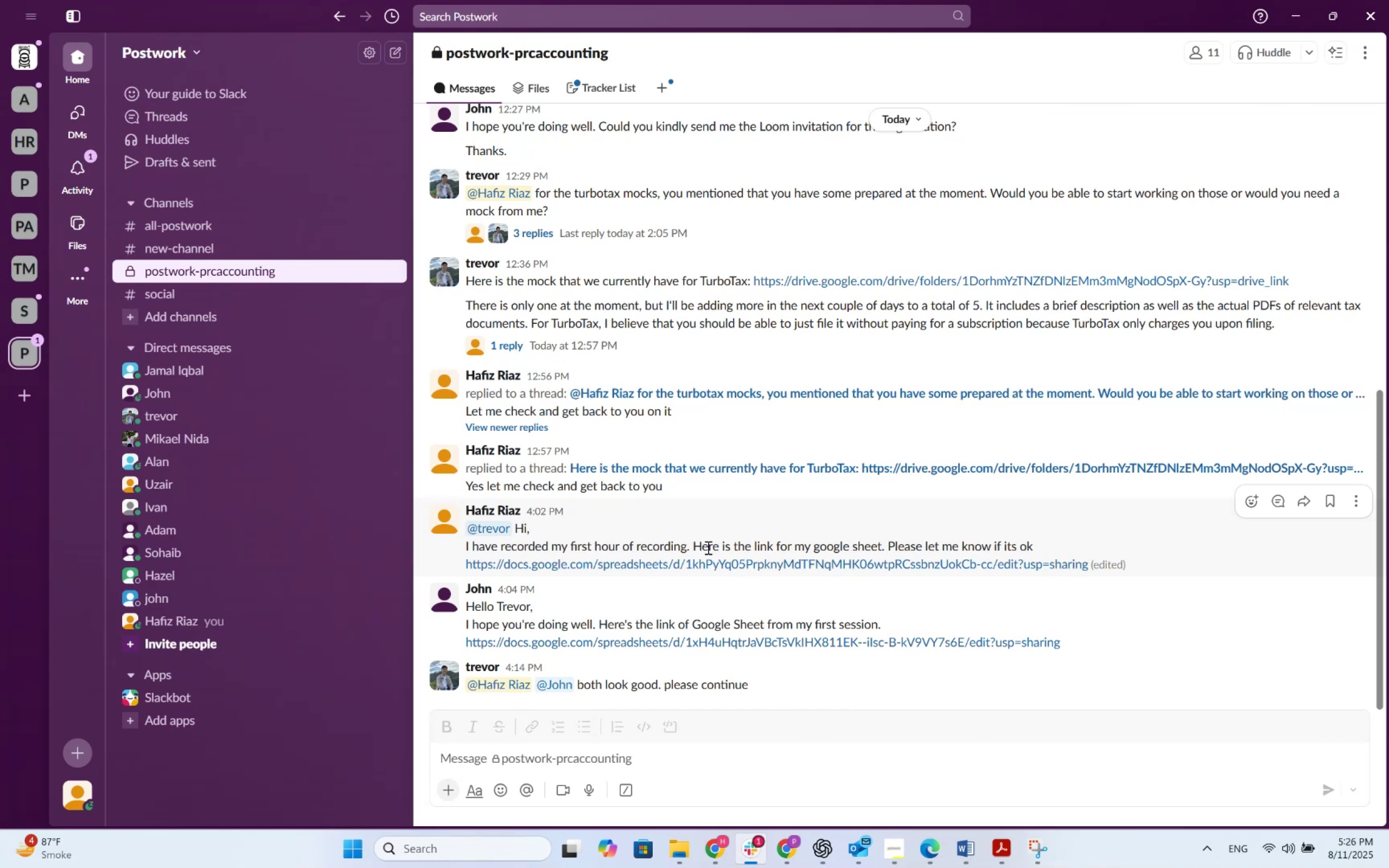 
wait(29.66)
 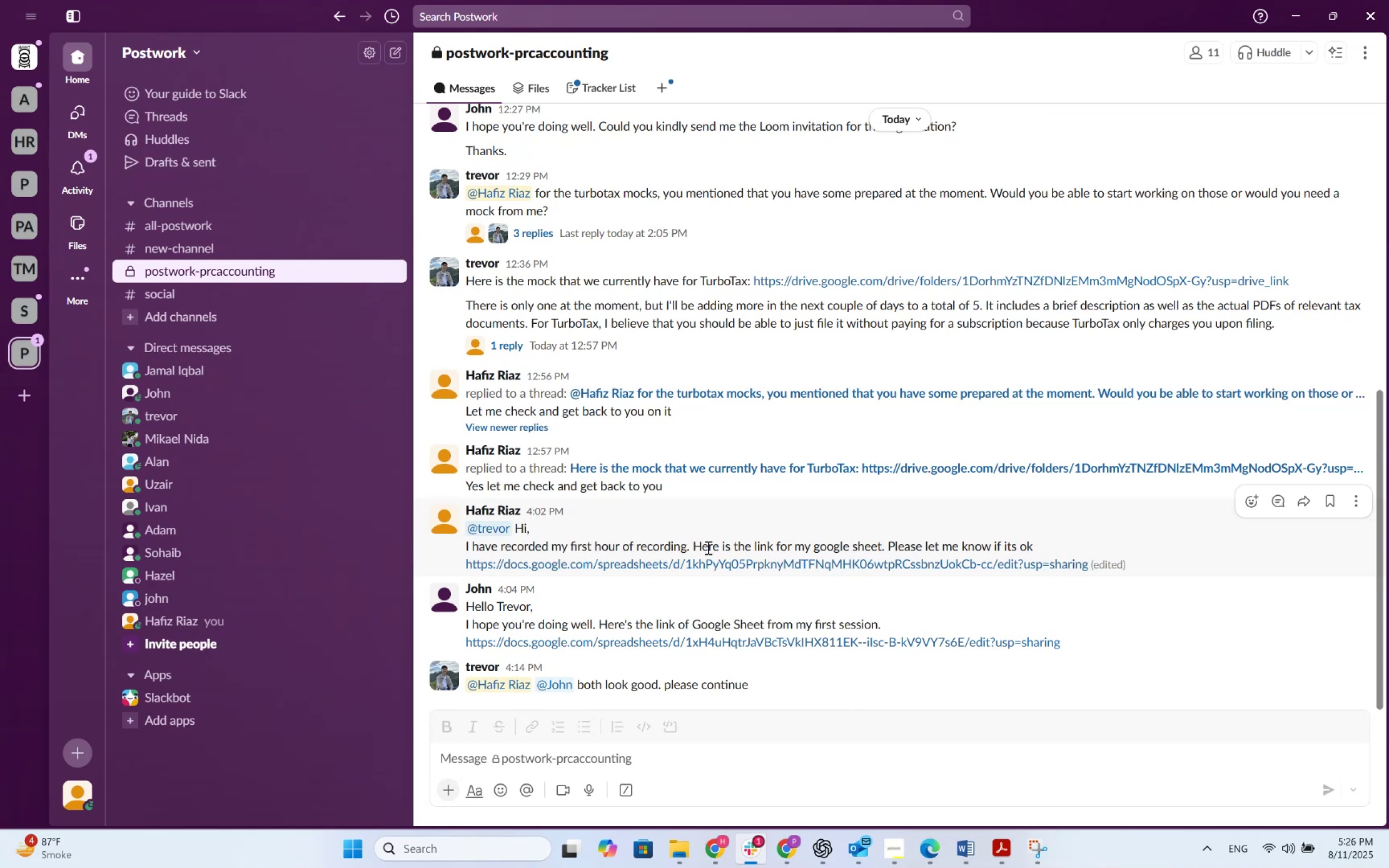 
left_click([721, 845])
 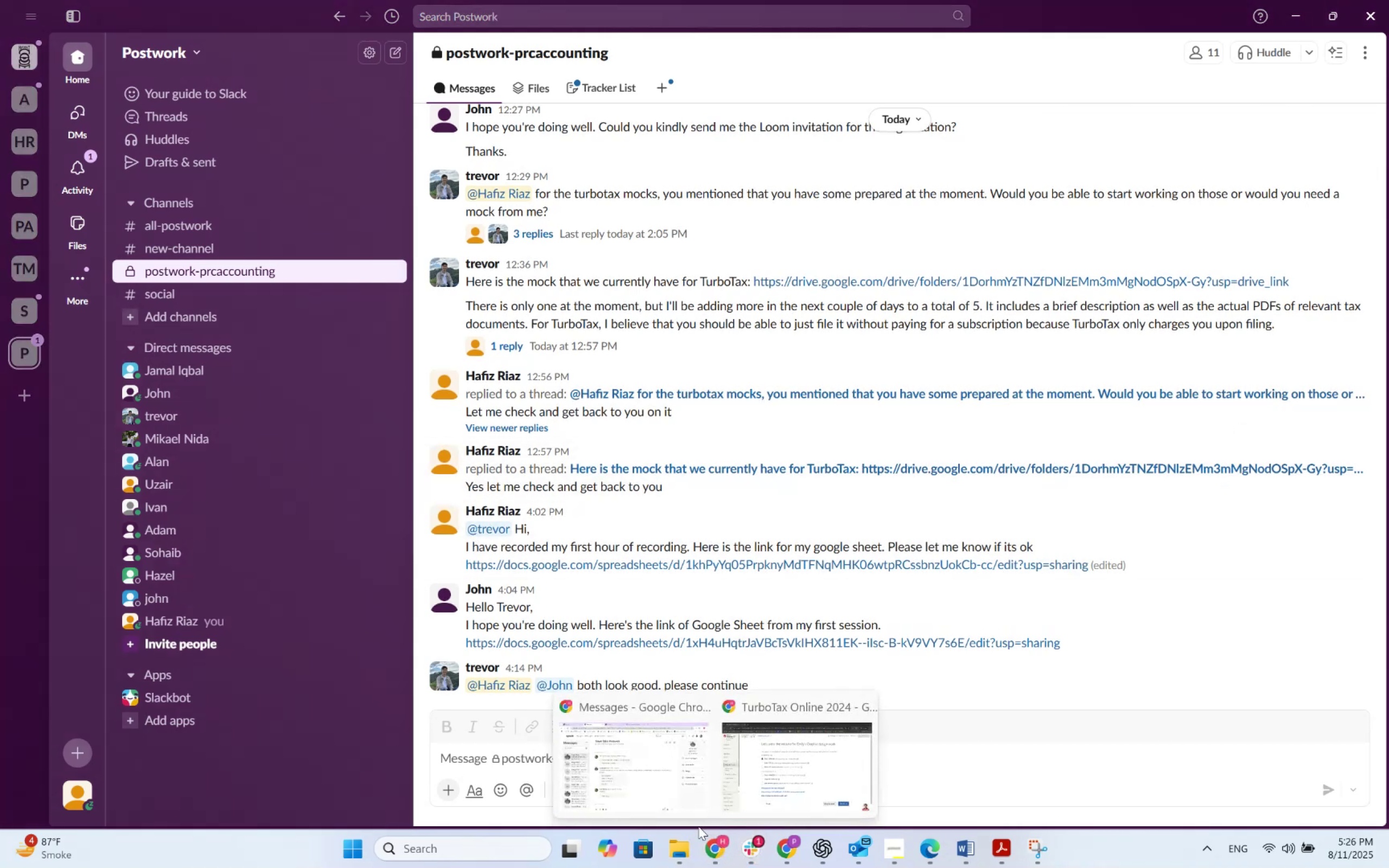 
left_click([664, 743])
 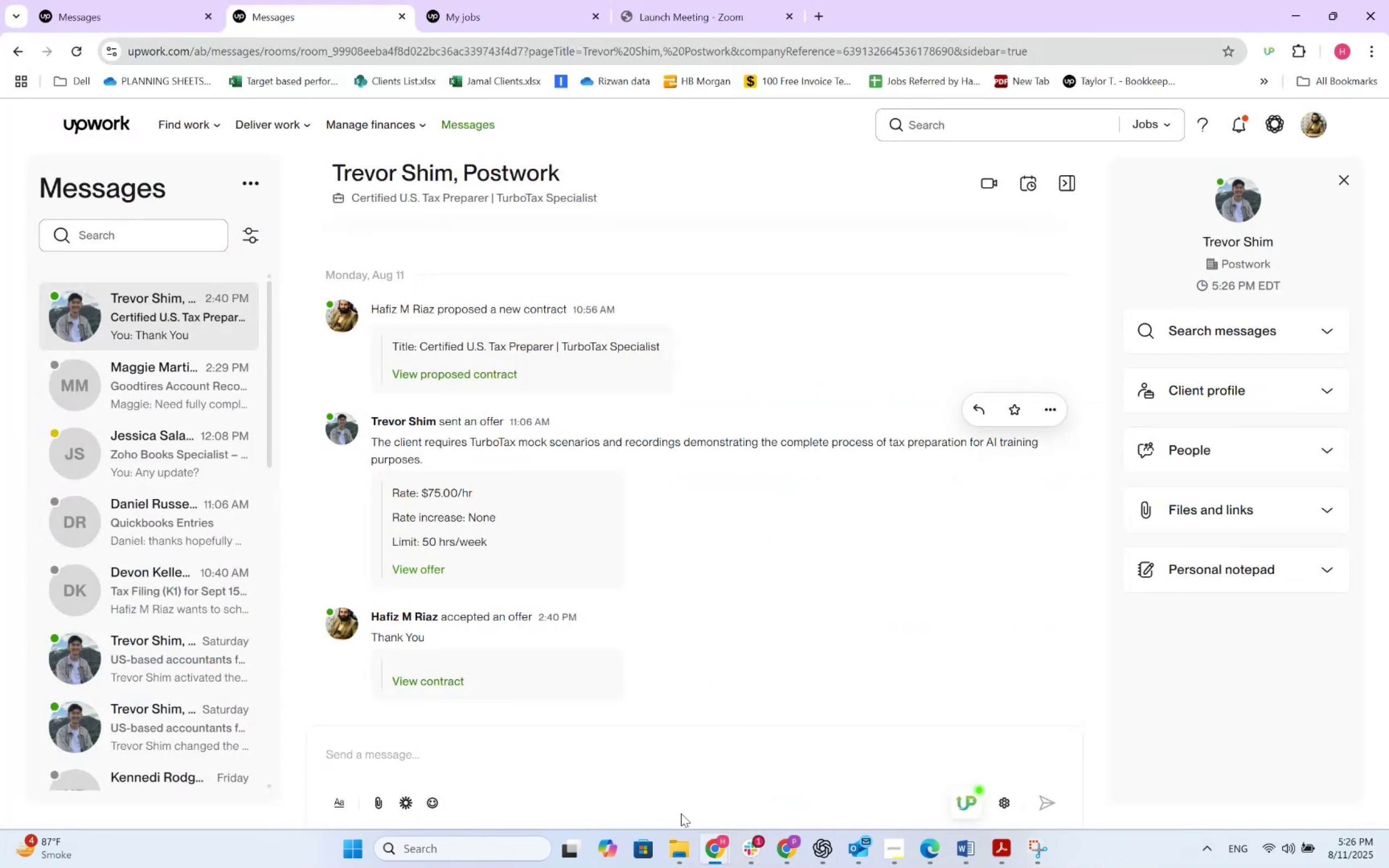 
left_click([703, 853])
 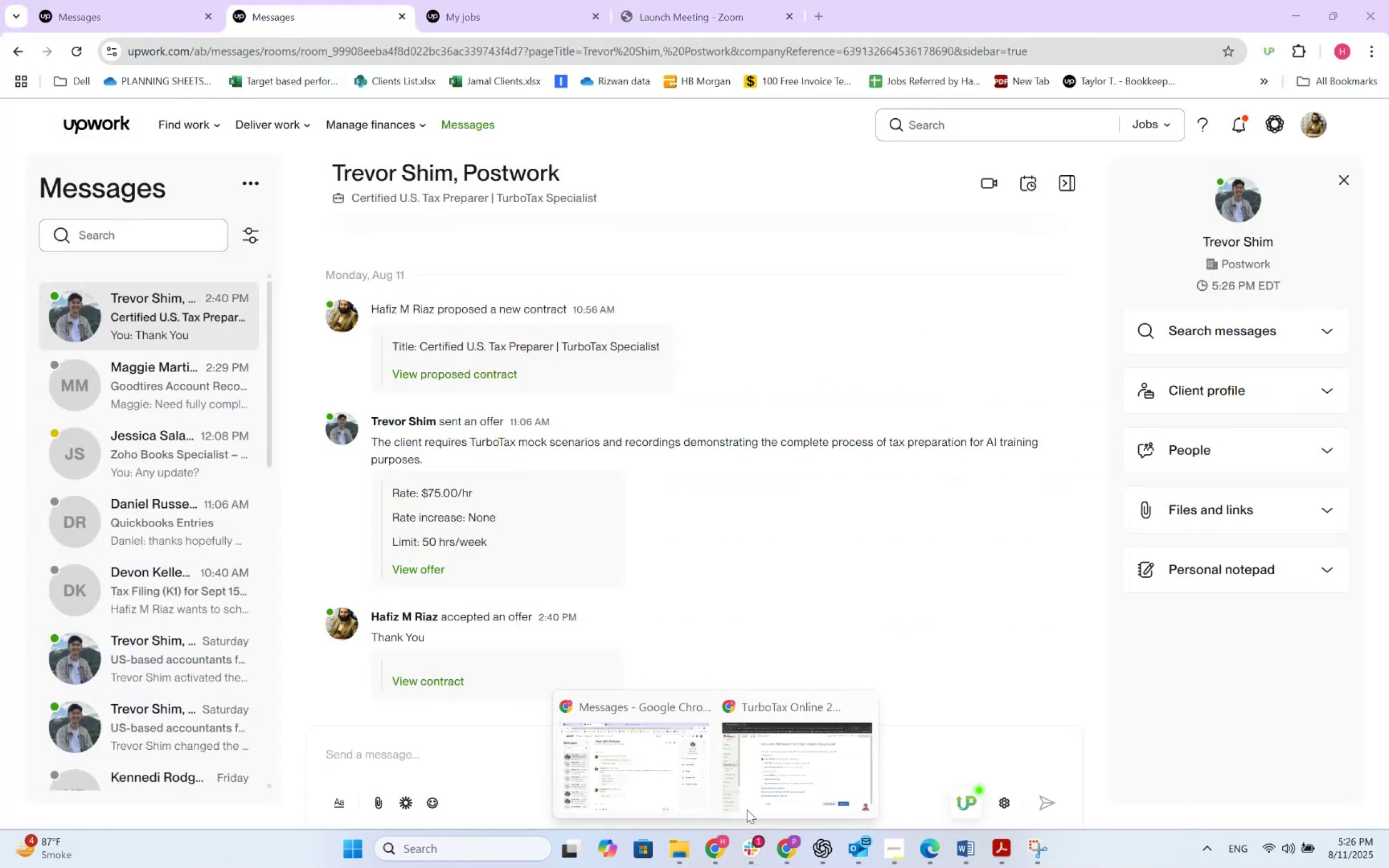 
left_click([771, 776])
 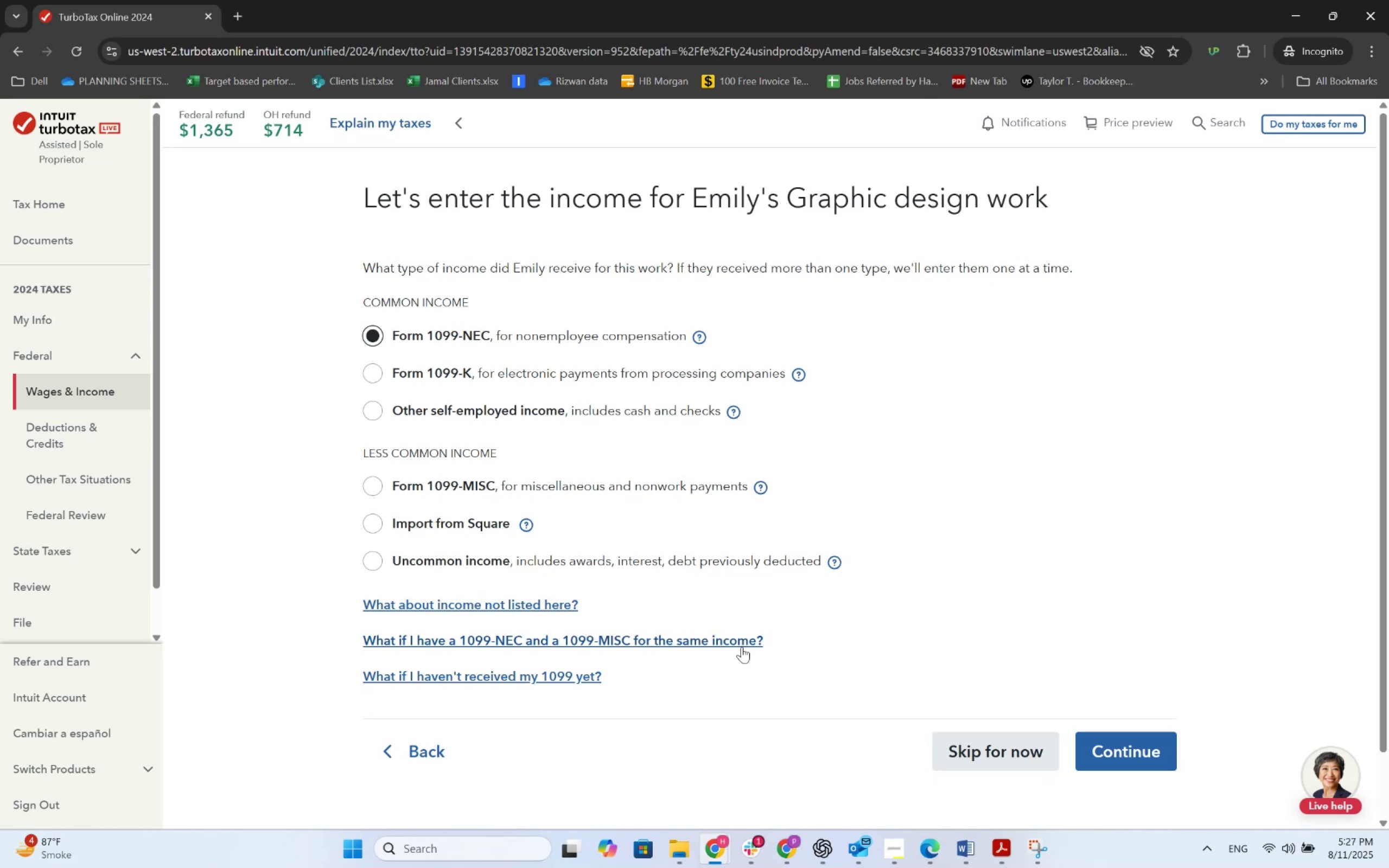 
wait(10.45)
 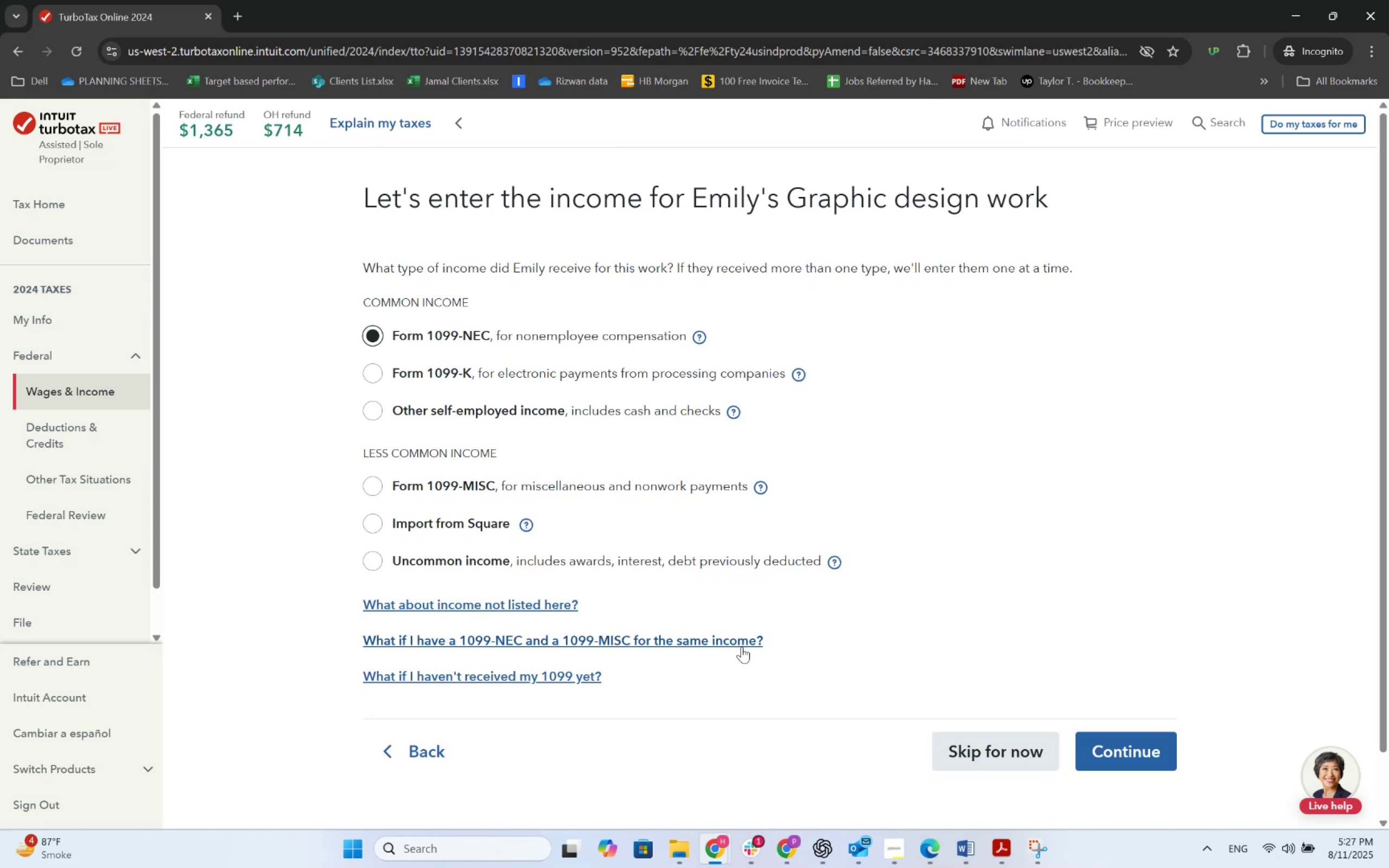 
left_click([1138, 746])
 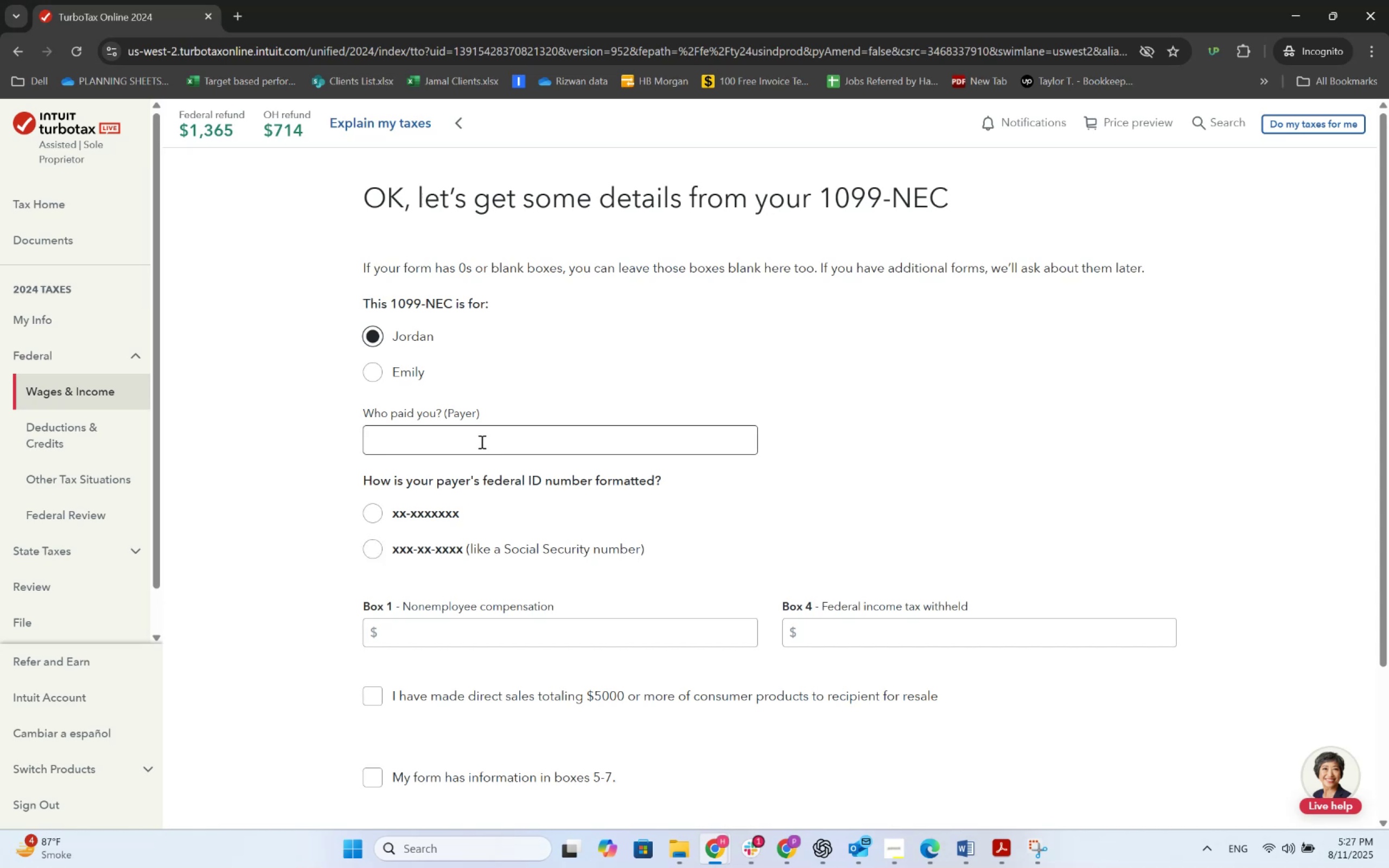 
wait(12.5)
 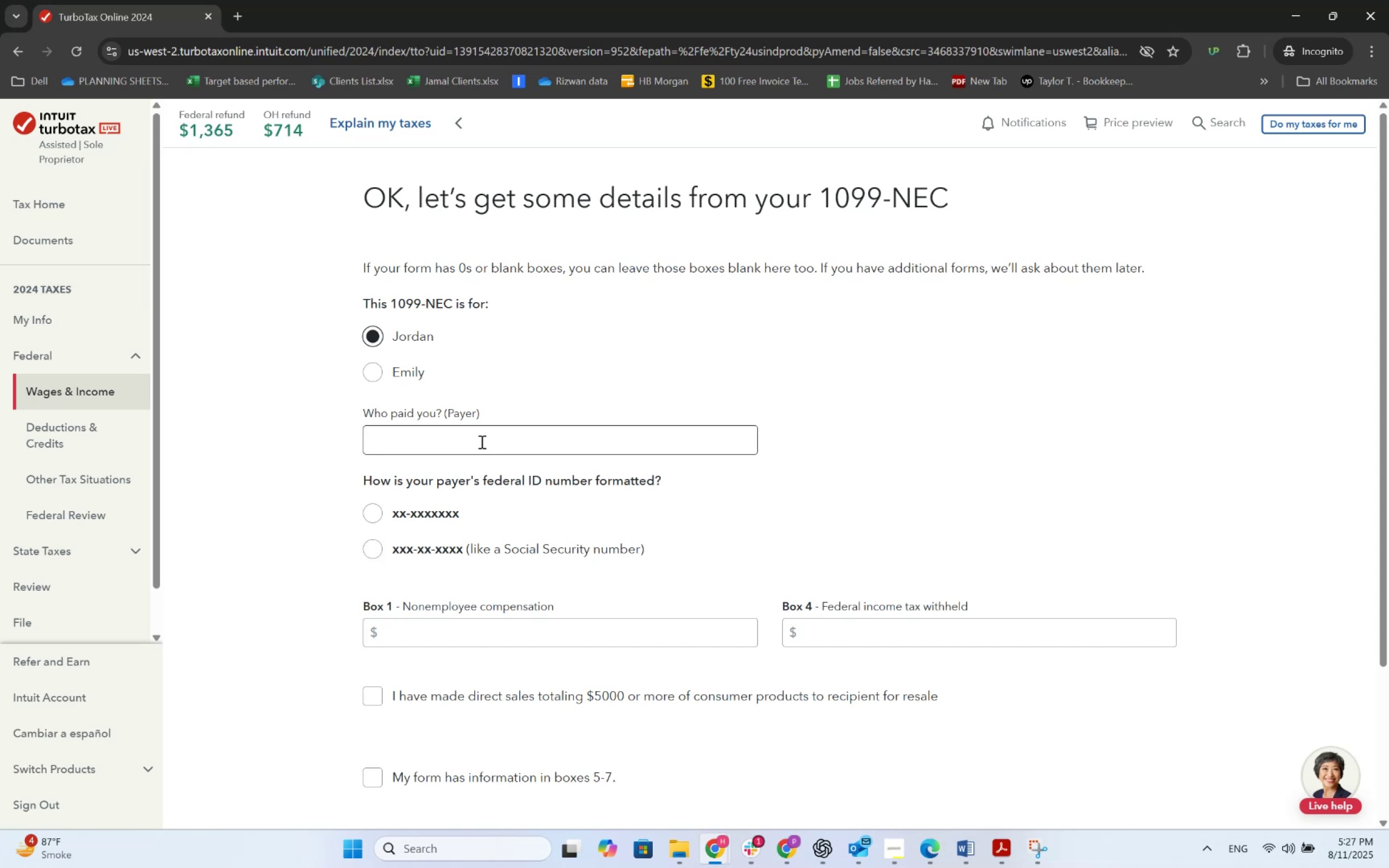 
left_click([382, 374])
 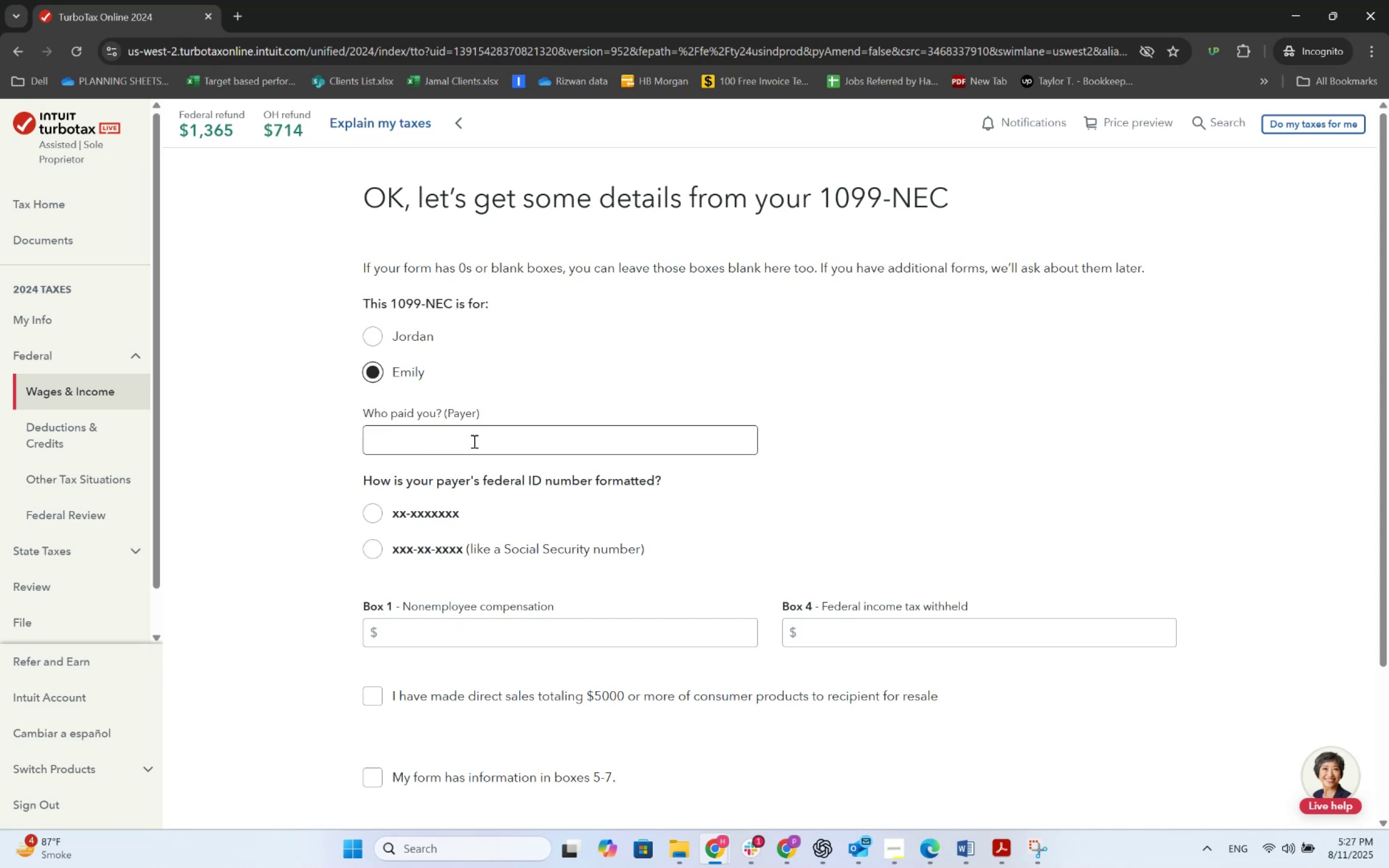 
wait(9.33)
 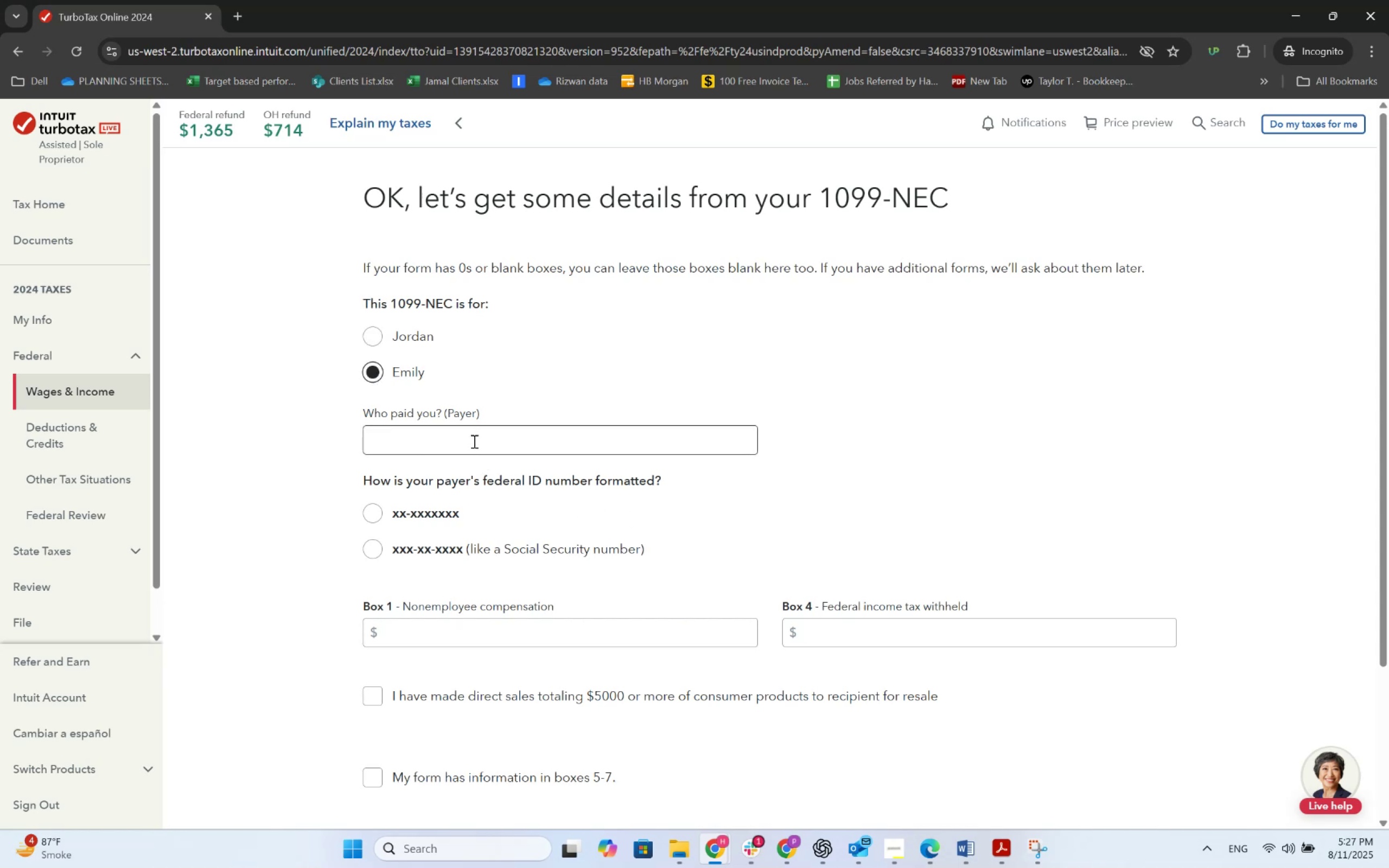 
left_click([953, 781])
 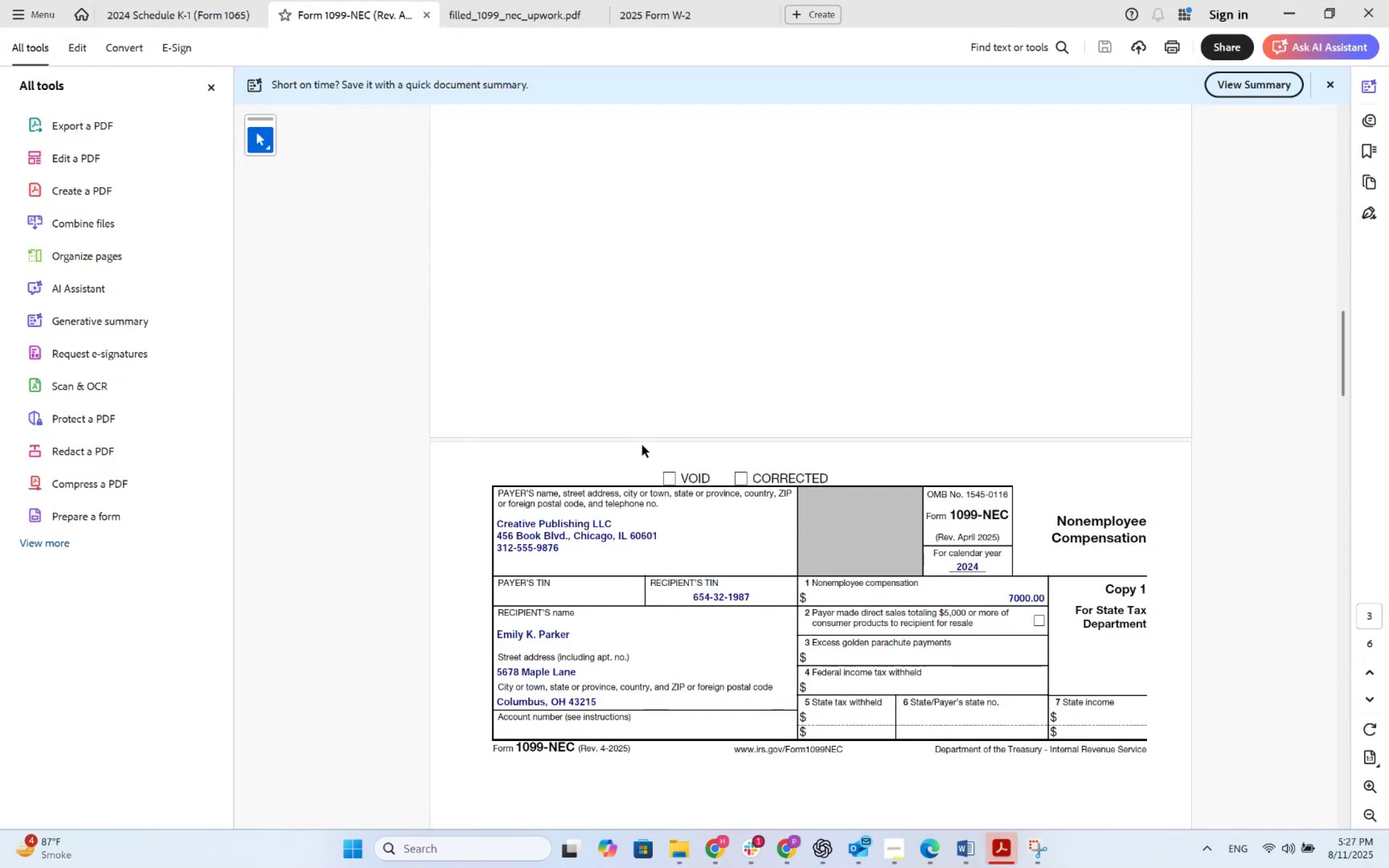 
left_click([537, 22])
 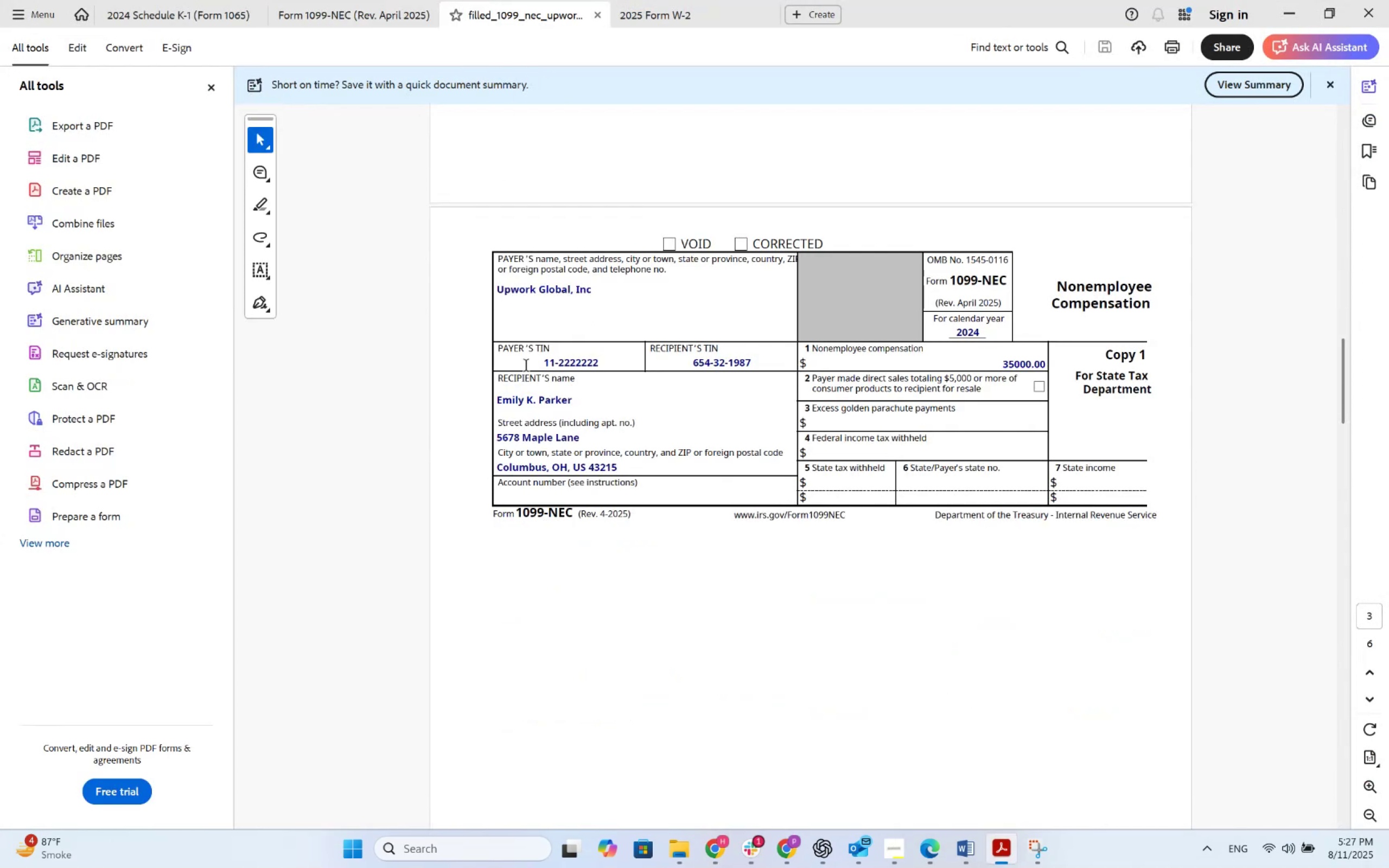 
key(Alt+AltLeft)
 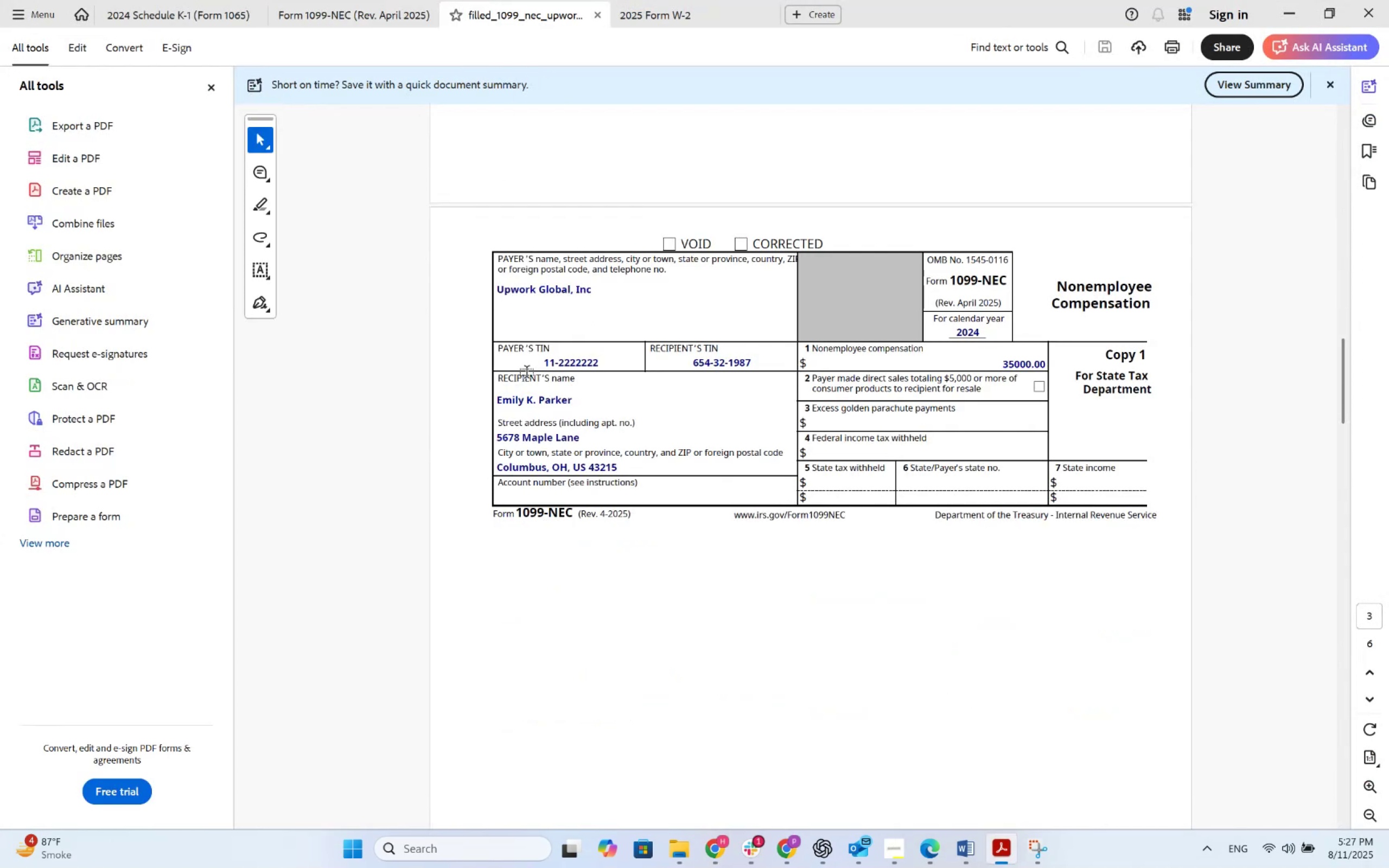 
key(Alt+Tab)
 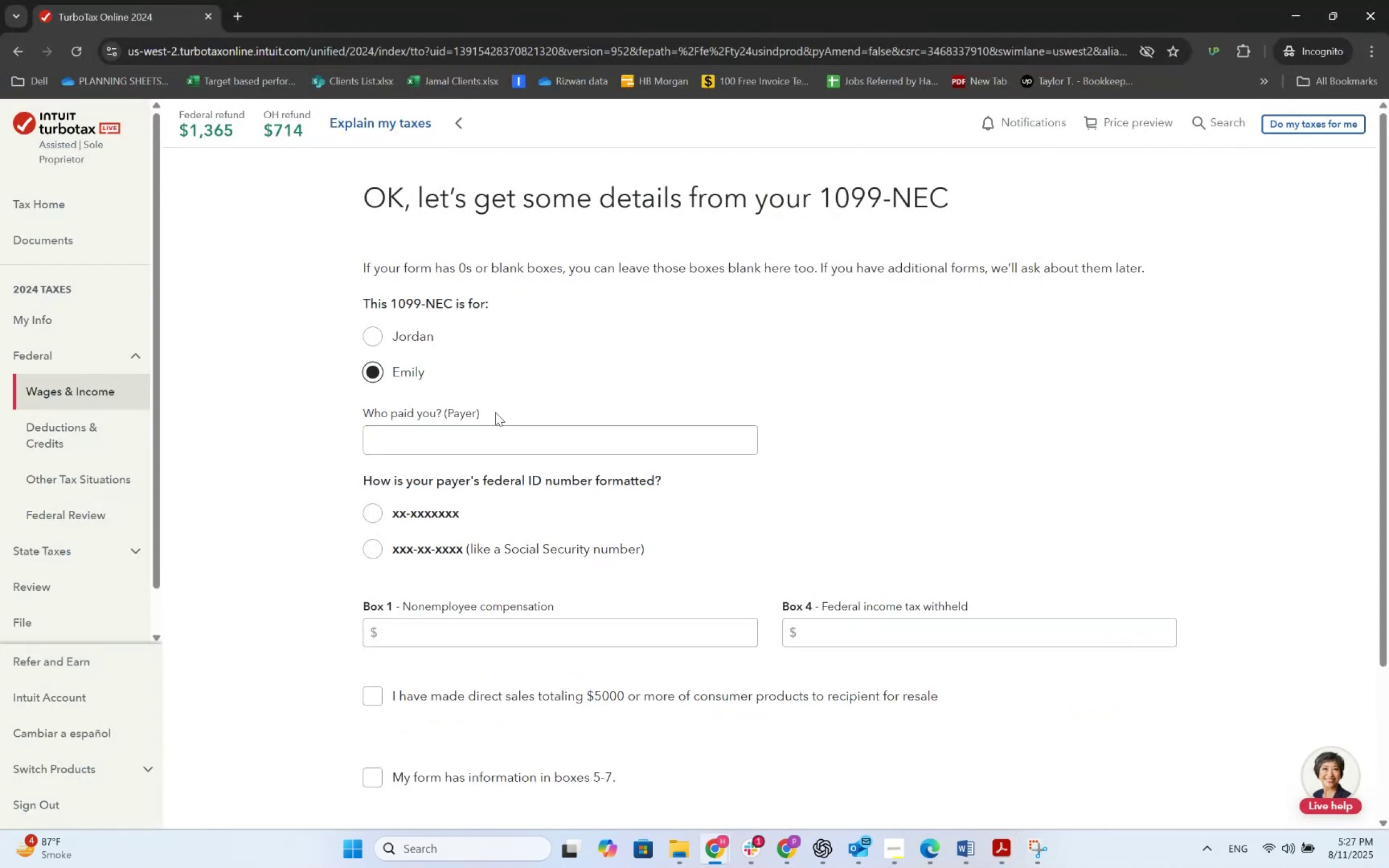 
left_click([474, 427])
 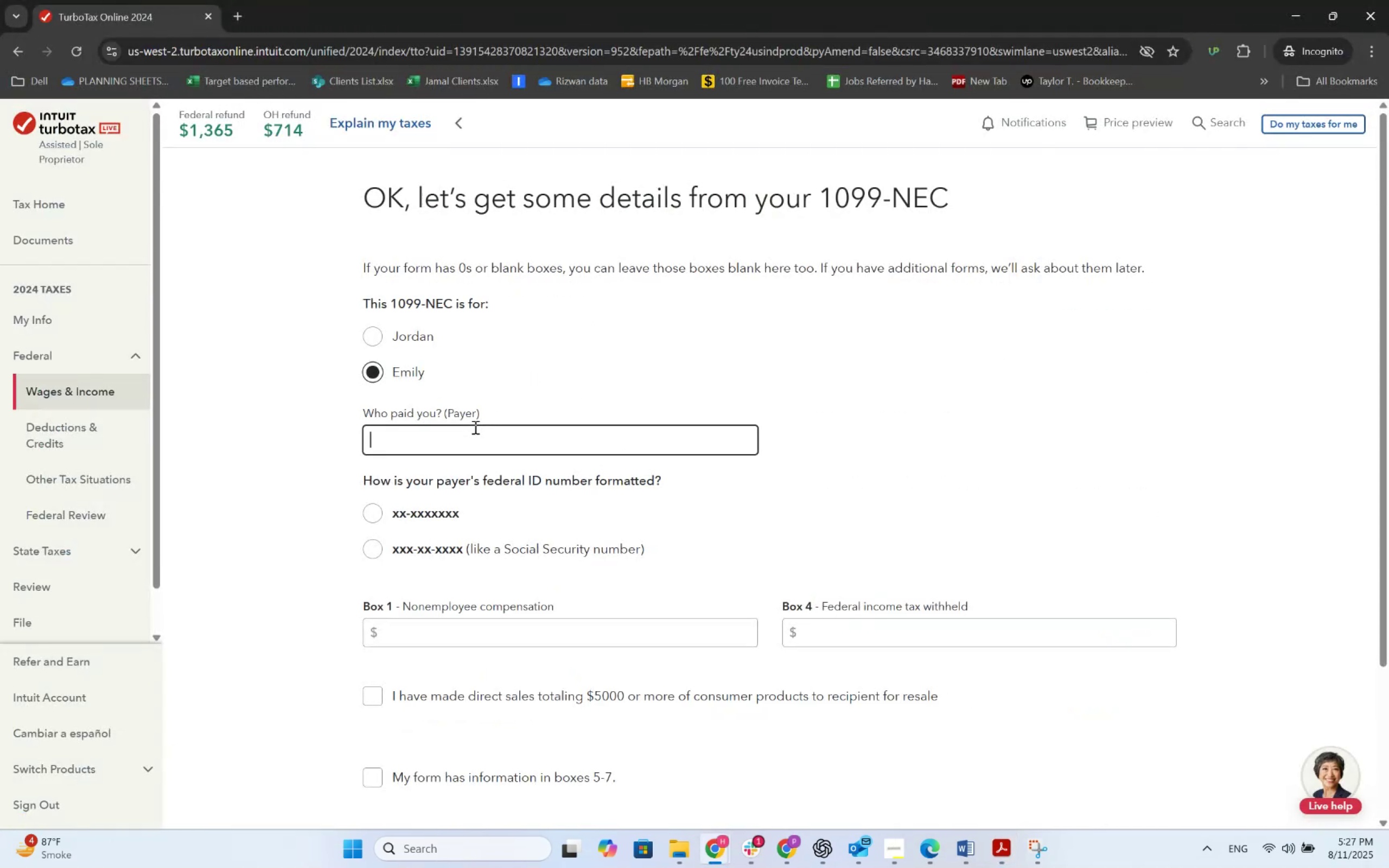 
type(Uwp)
key(Backspace)
key(Backspace)
type(pwork Global Inc)
 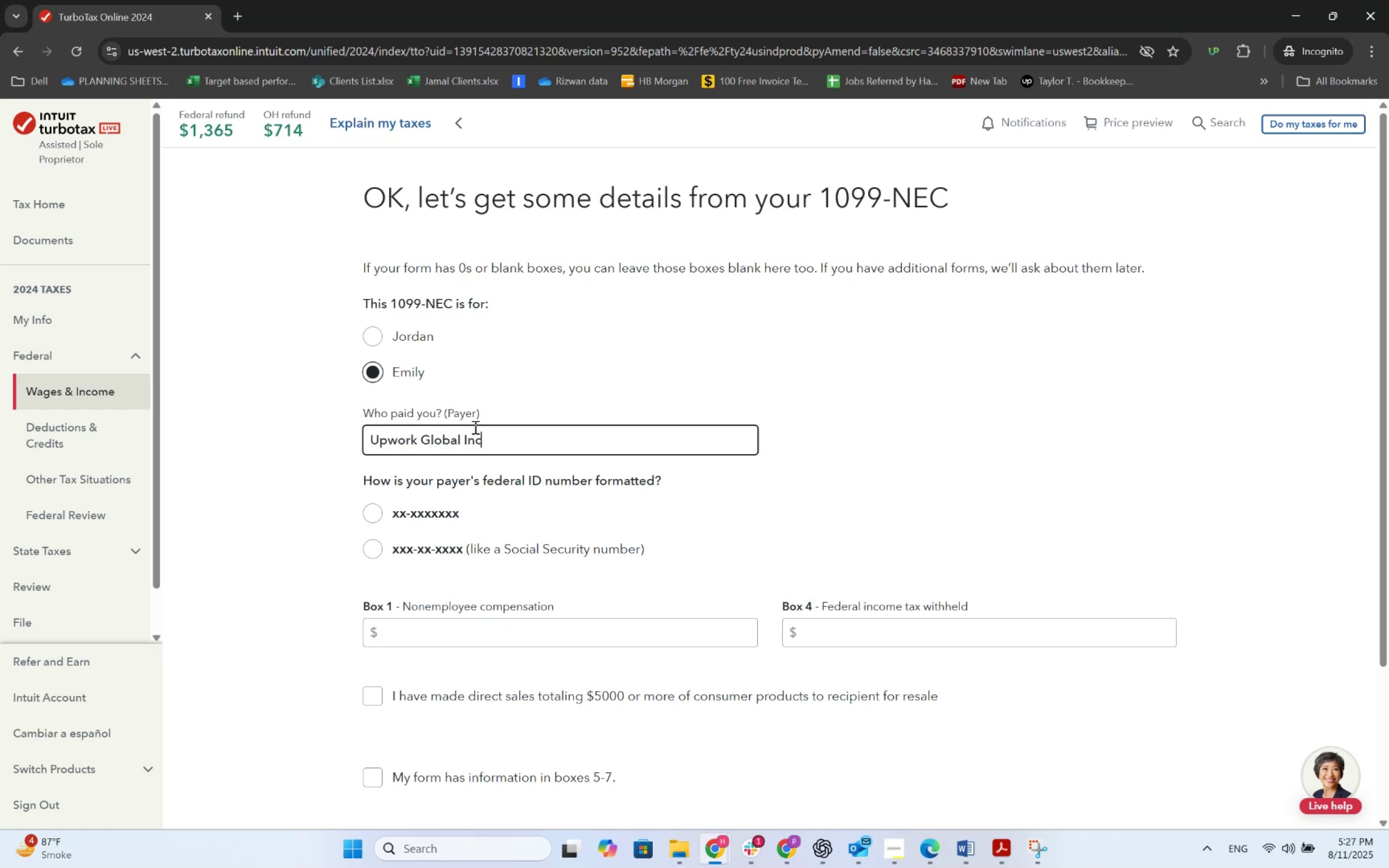 
key(Alt+AltLeft)
 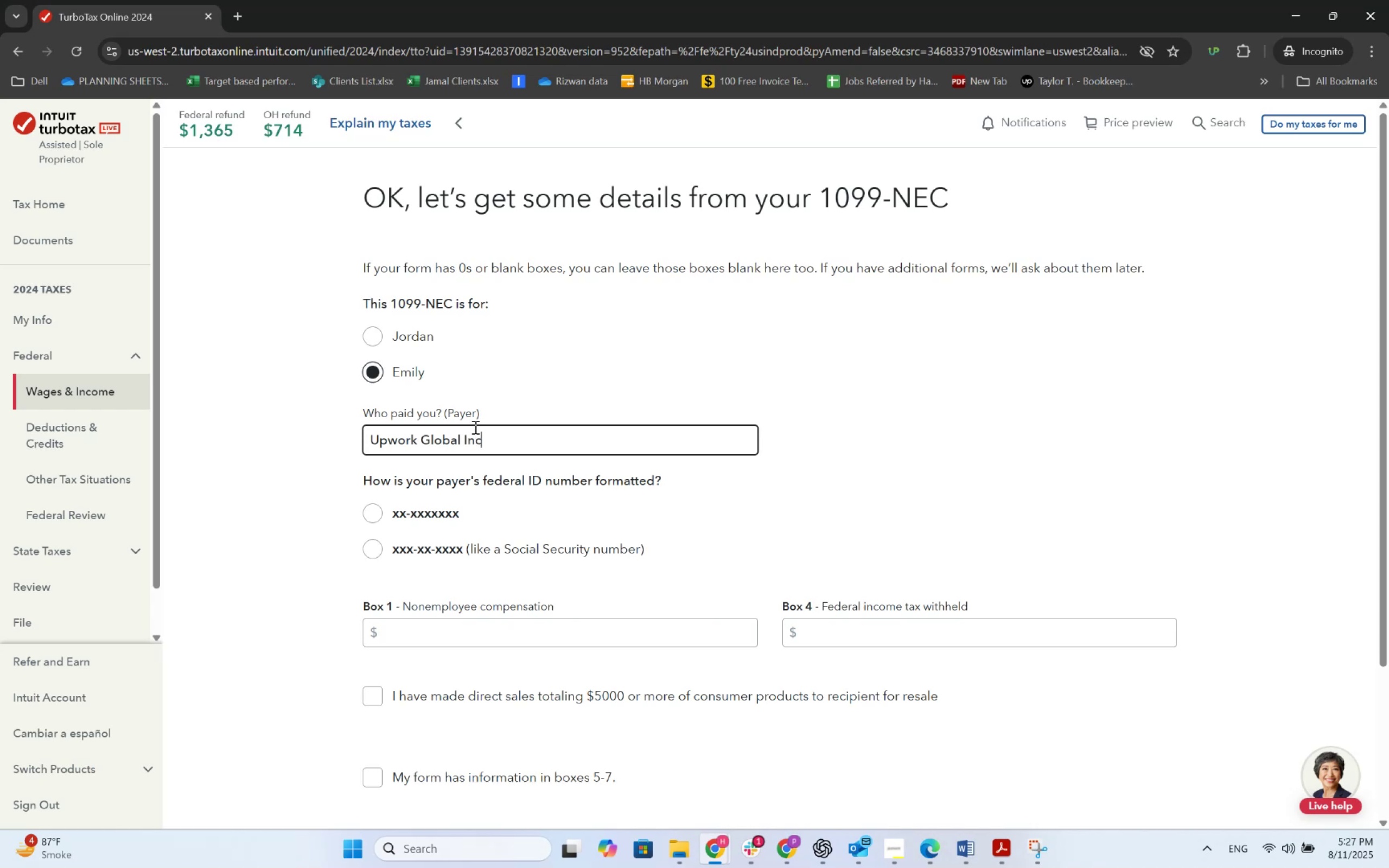 
key(Alt+Tab)
 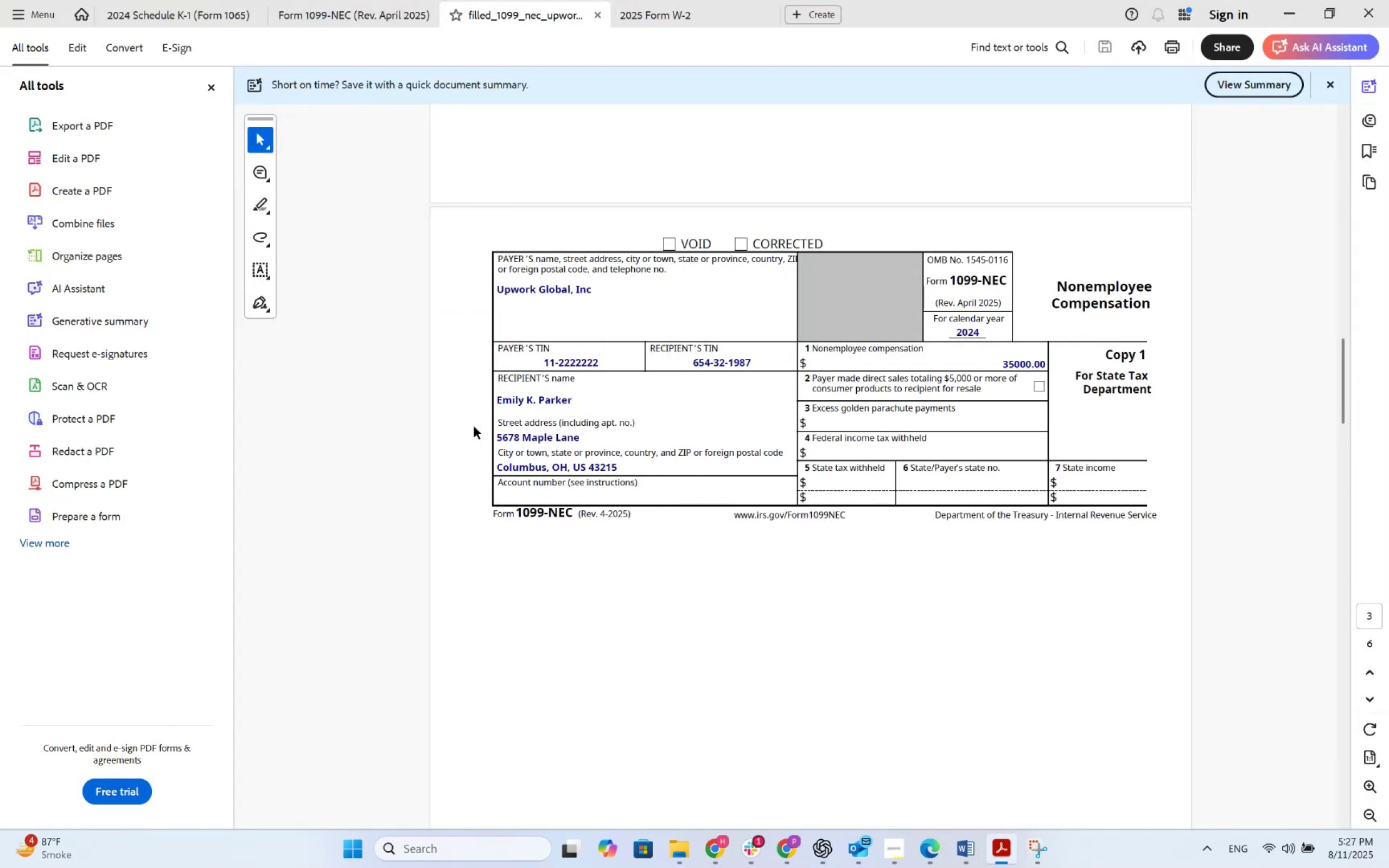 
key(Alt+AltLeft)
 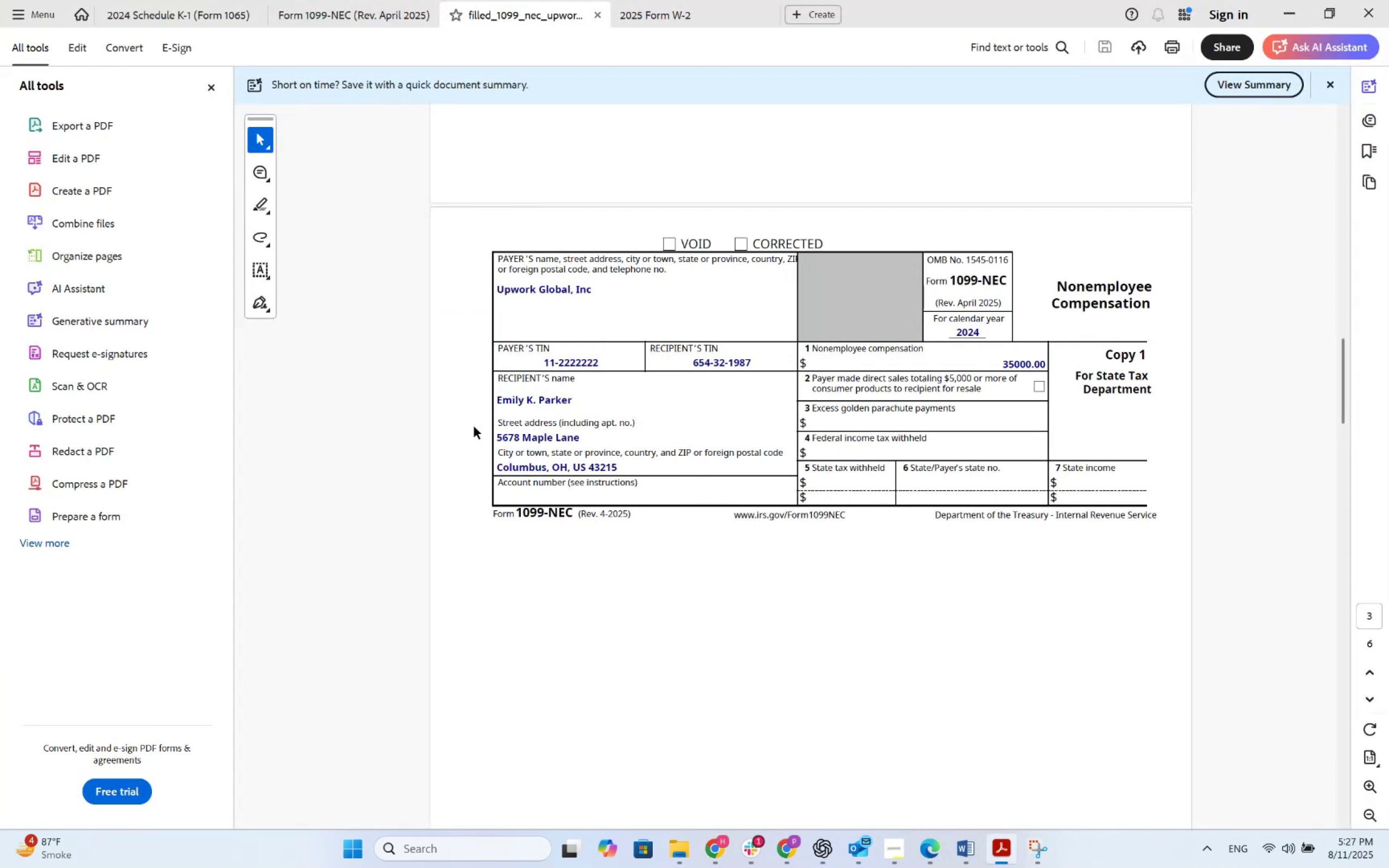 
key(Alt+Tab)
 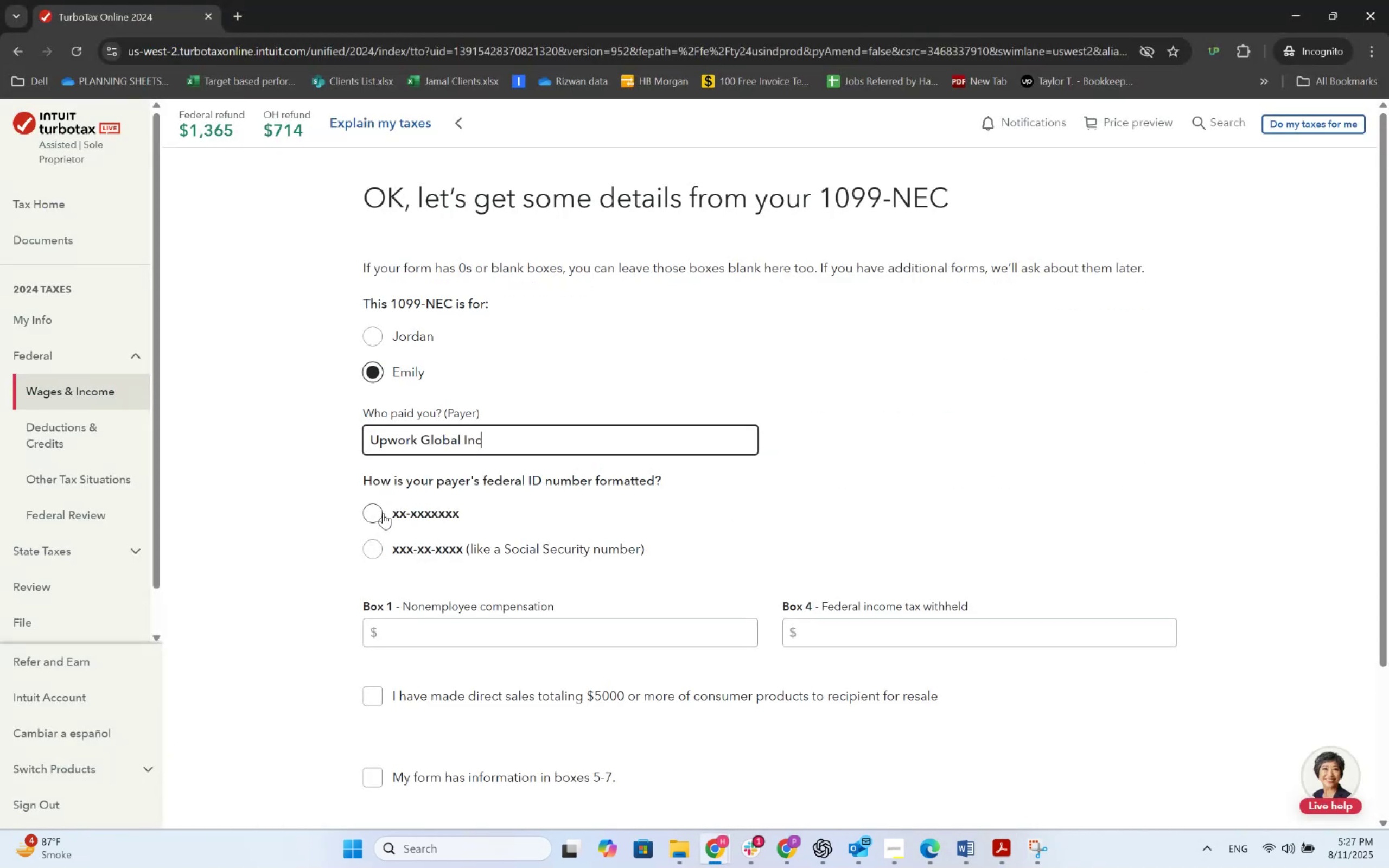 
wait(8.63)
 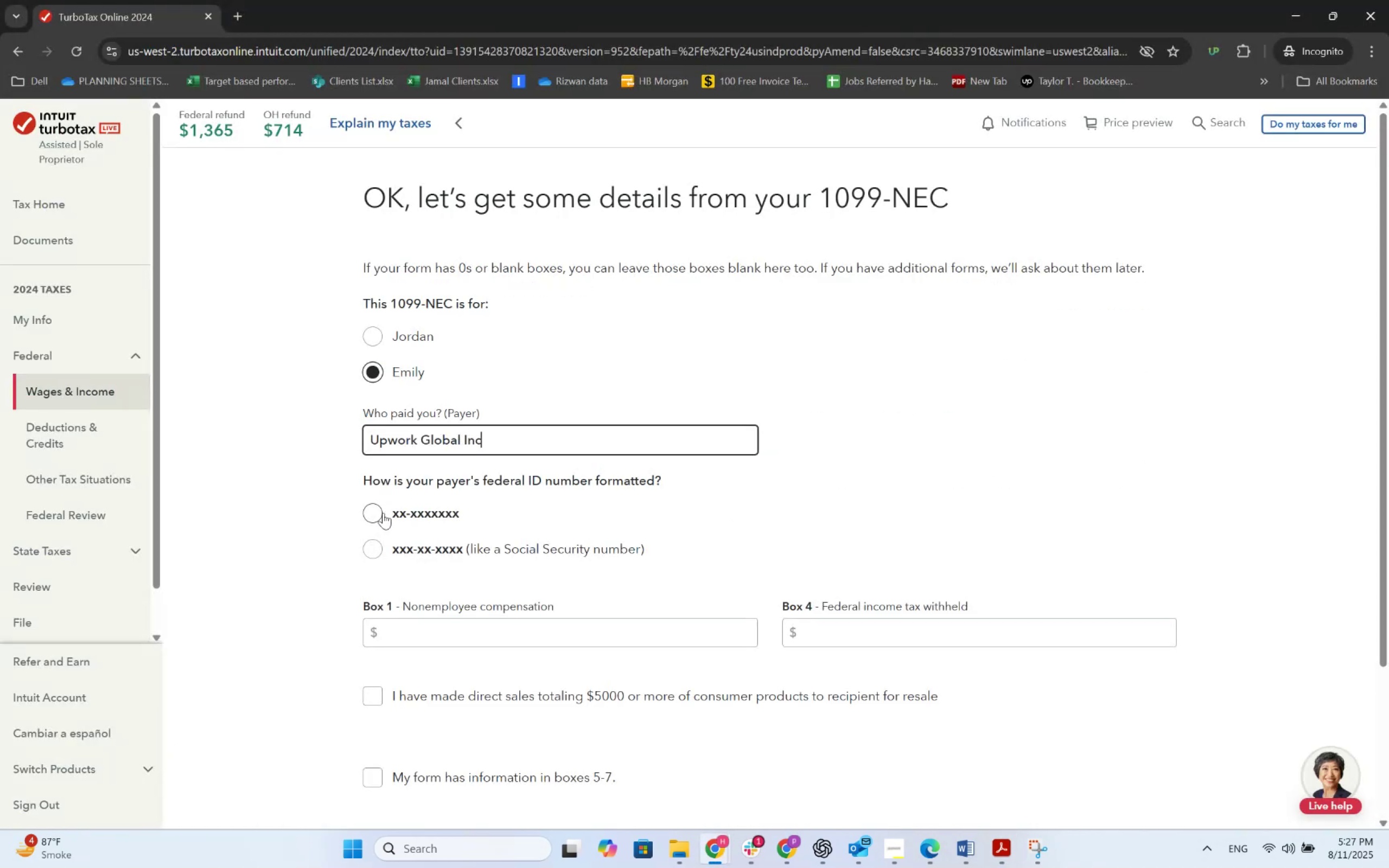 
scroll: coordinate [383, 513], scroll_direction: down, amount: 5.0
 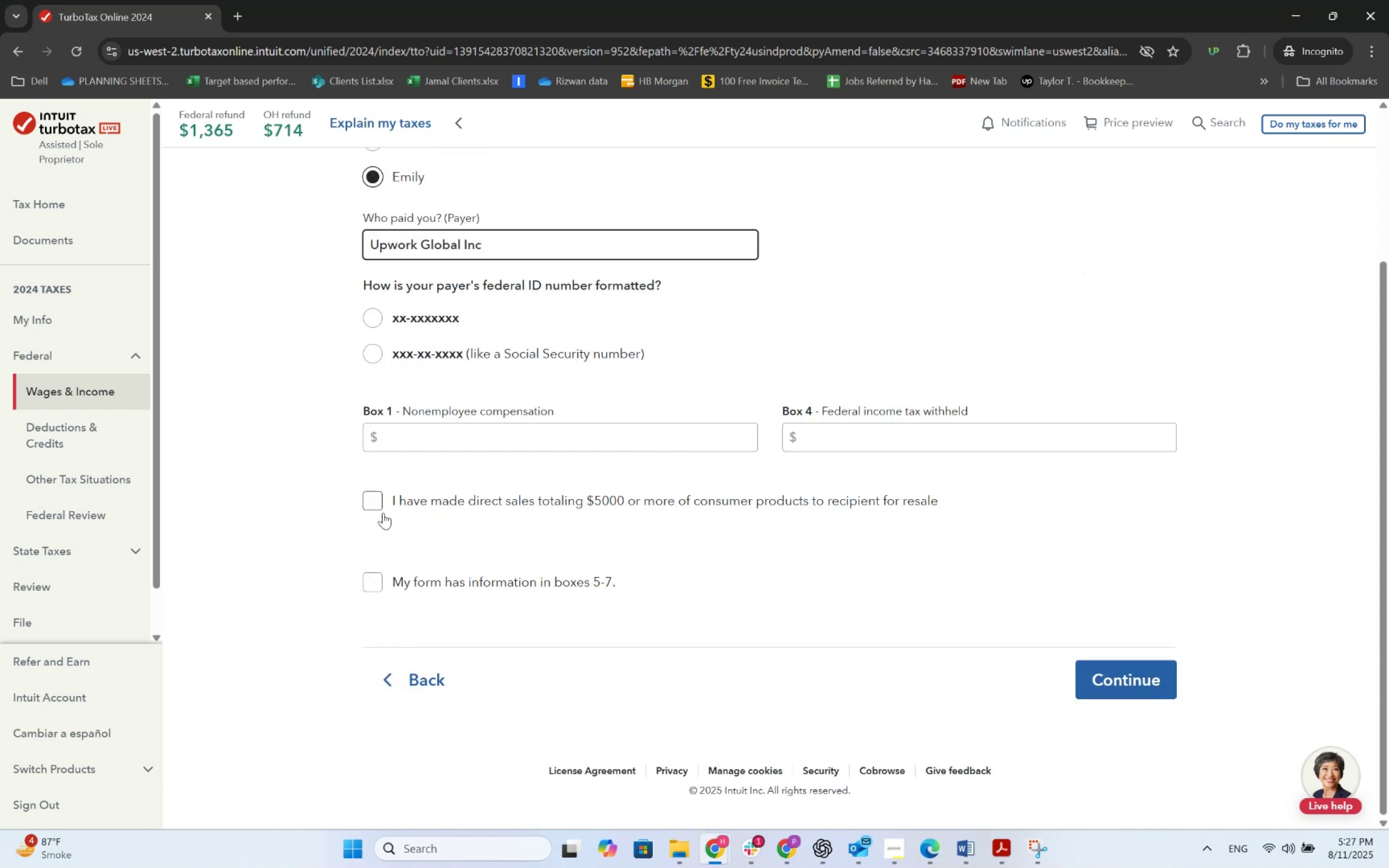 
scroll: coordinate [383, 513], scroll_direction: up, amount: 6.0
 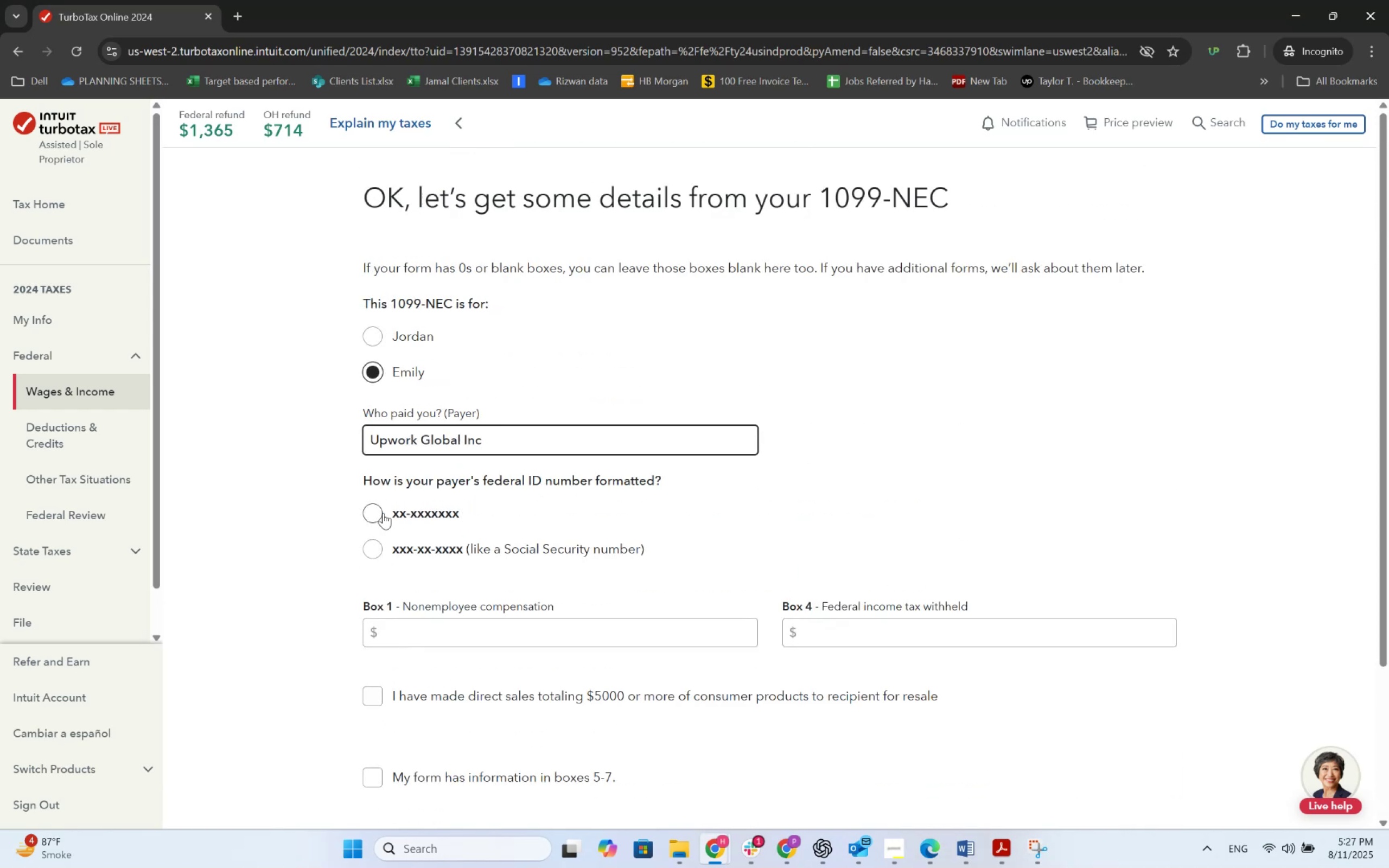 
wait(5.52)
 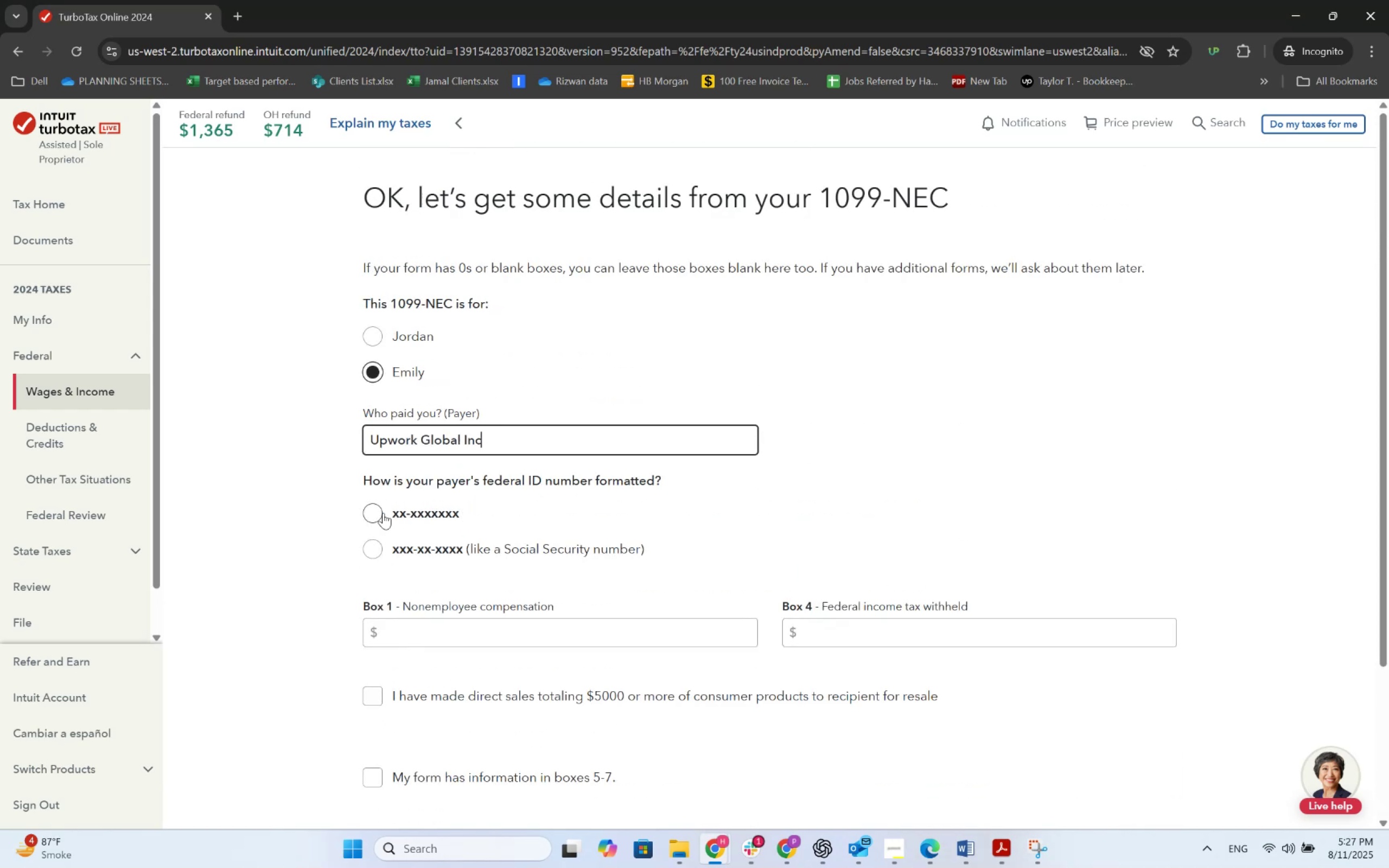 
left_click([384, 514])
 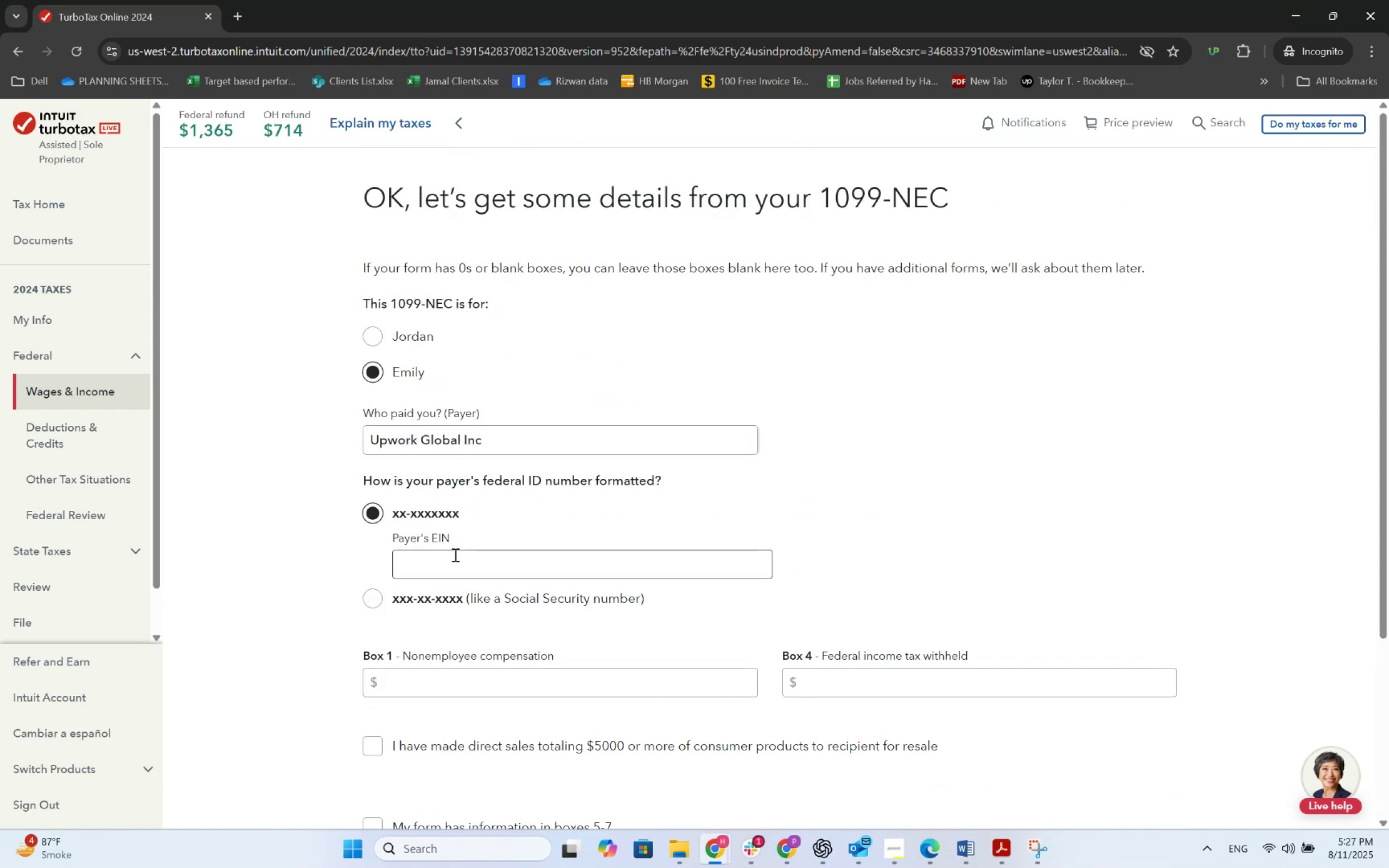 
left_click([454, 554])
 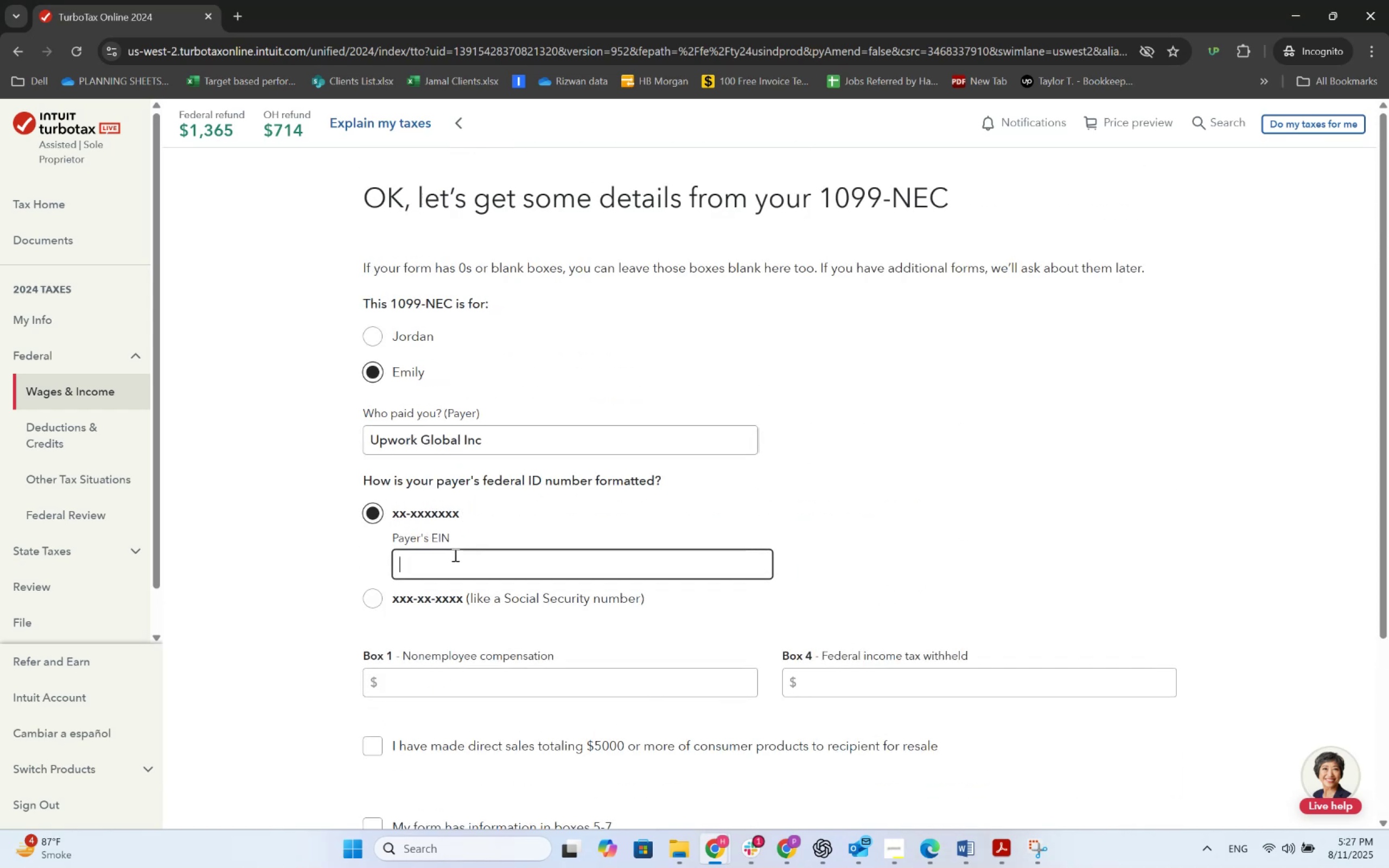 
key(Alt+AltLeft)
 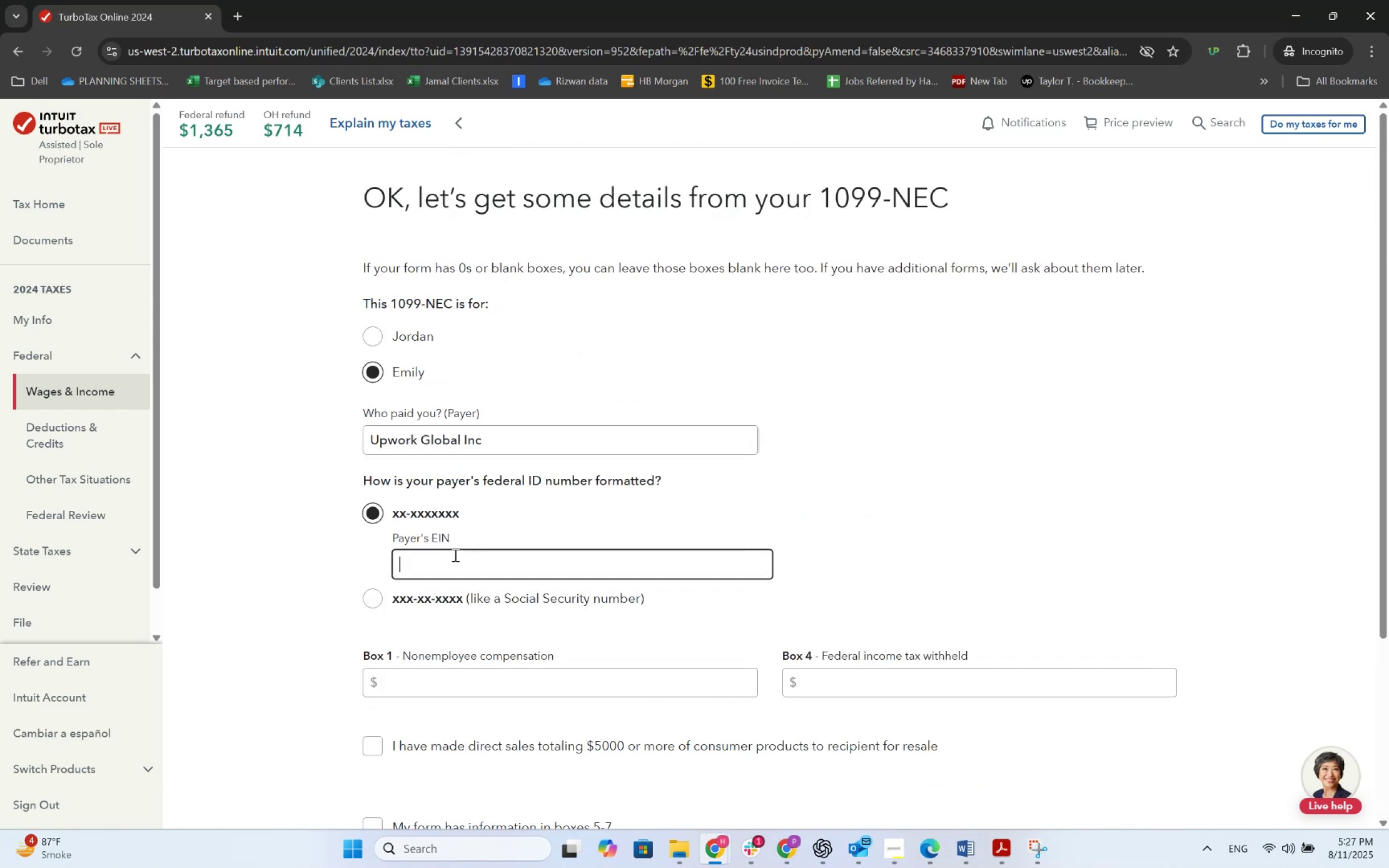 
key(Alt+Tab)
 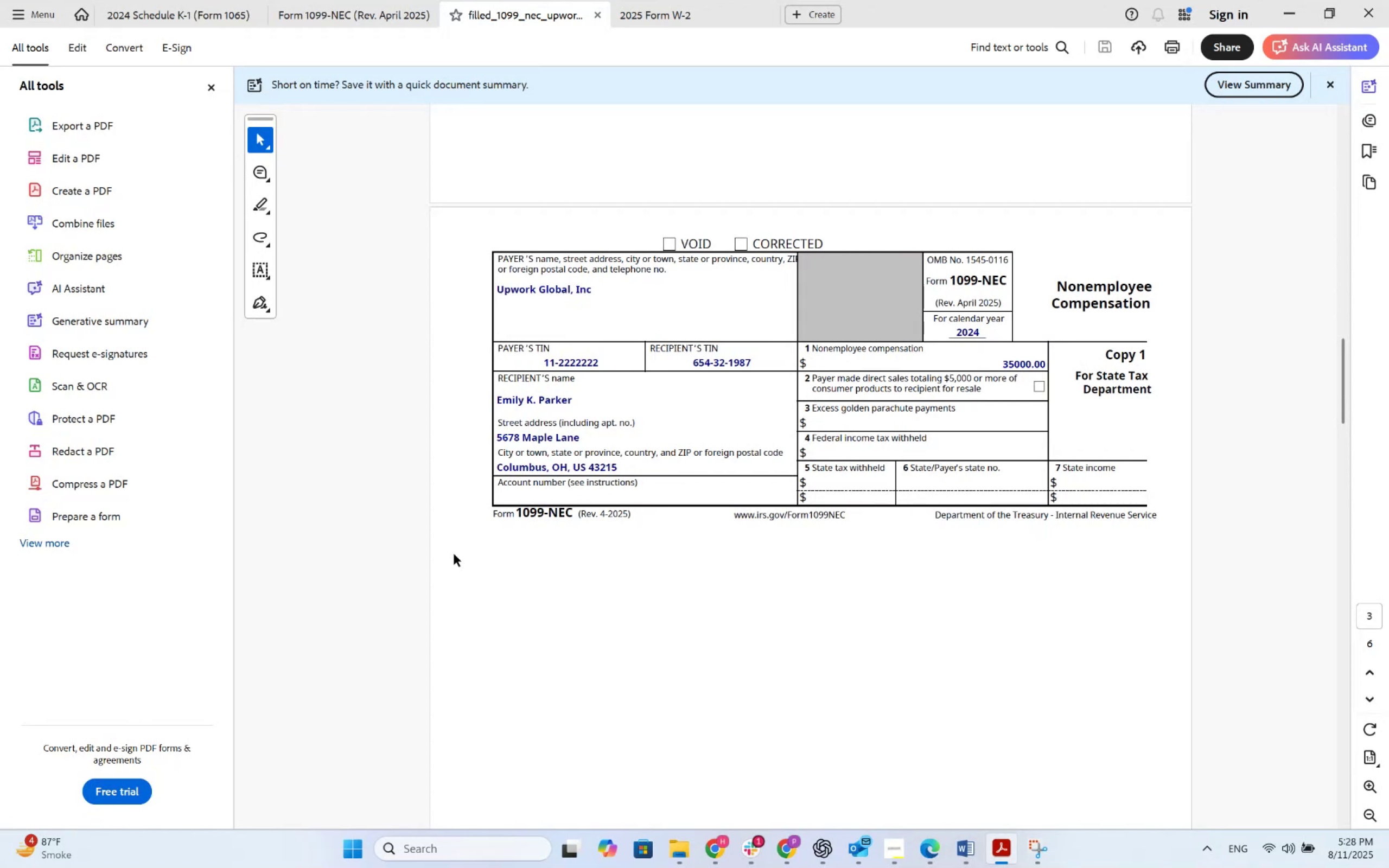 
wait(5.02)
 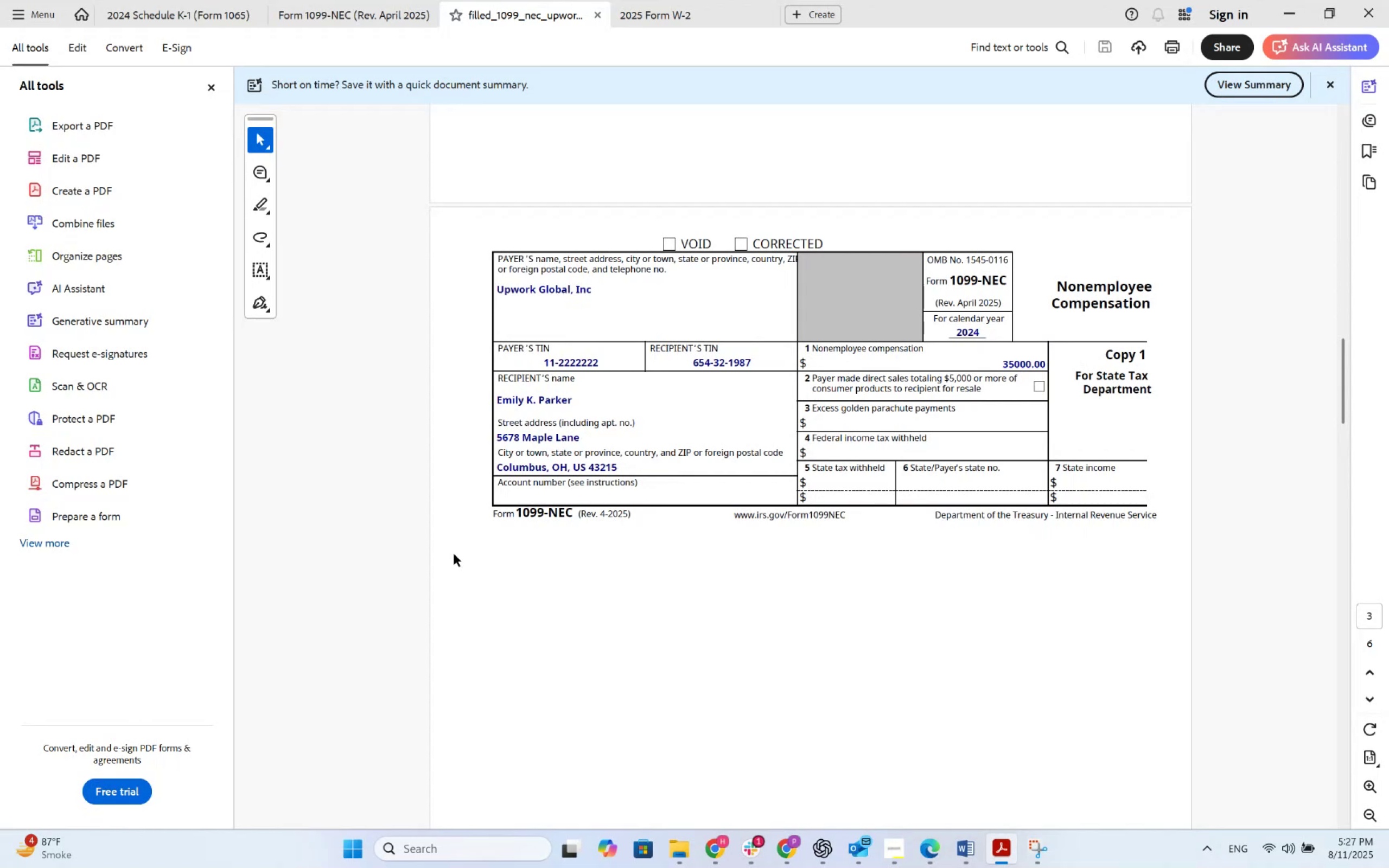 
key(Alt+AltLeft)
 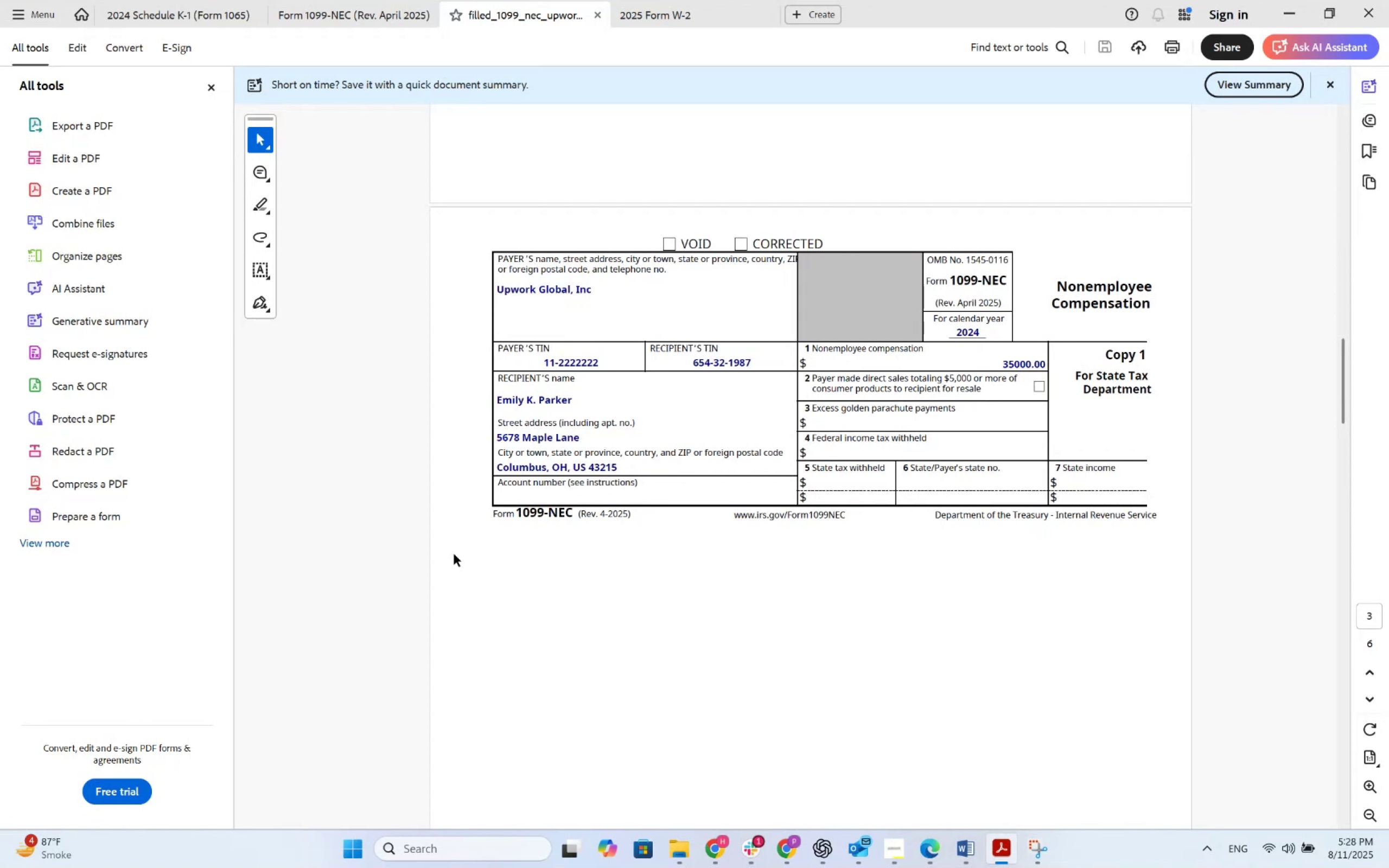 
key(Alt+Tab)
 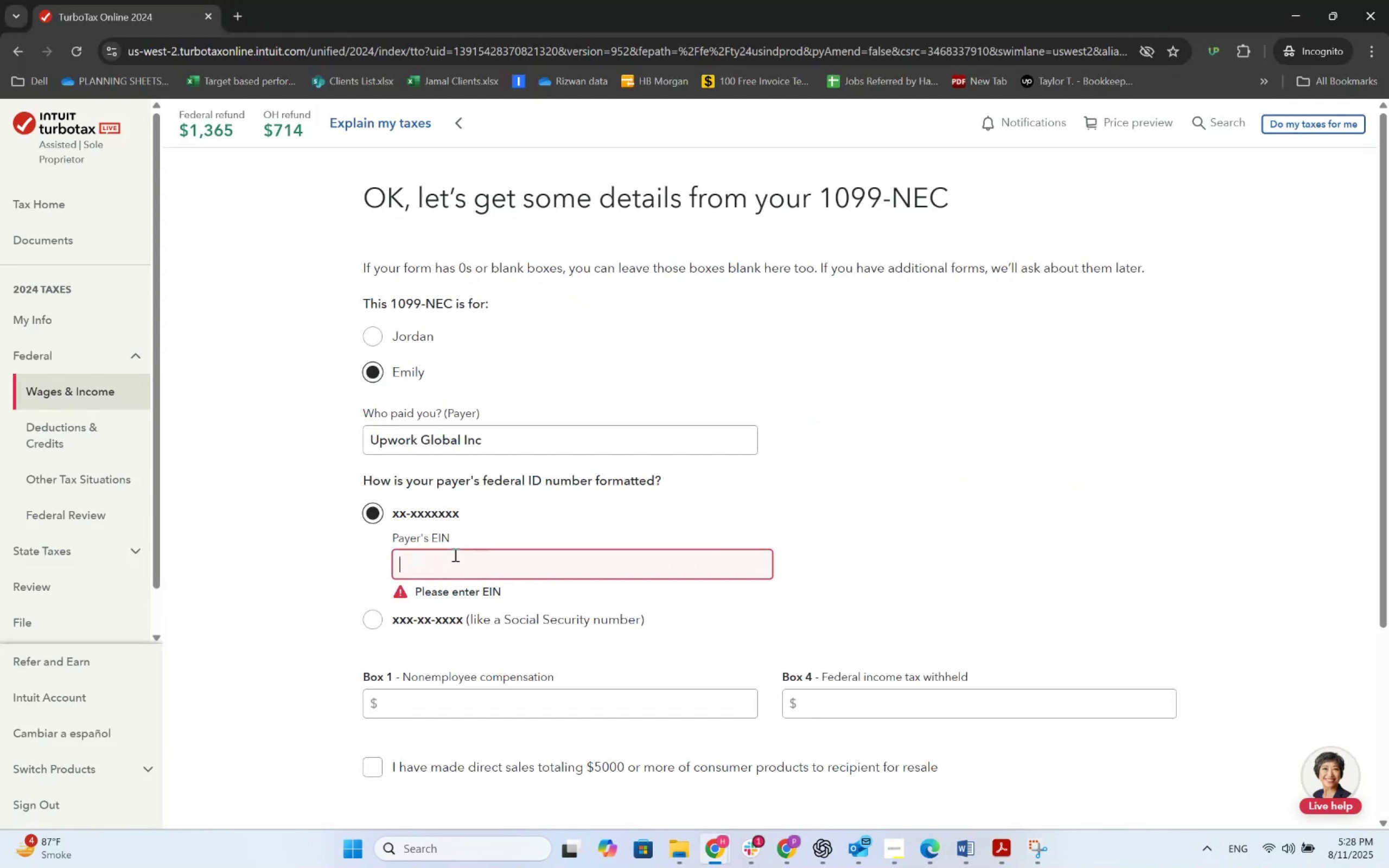 
key(Numpad1)
 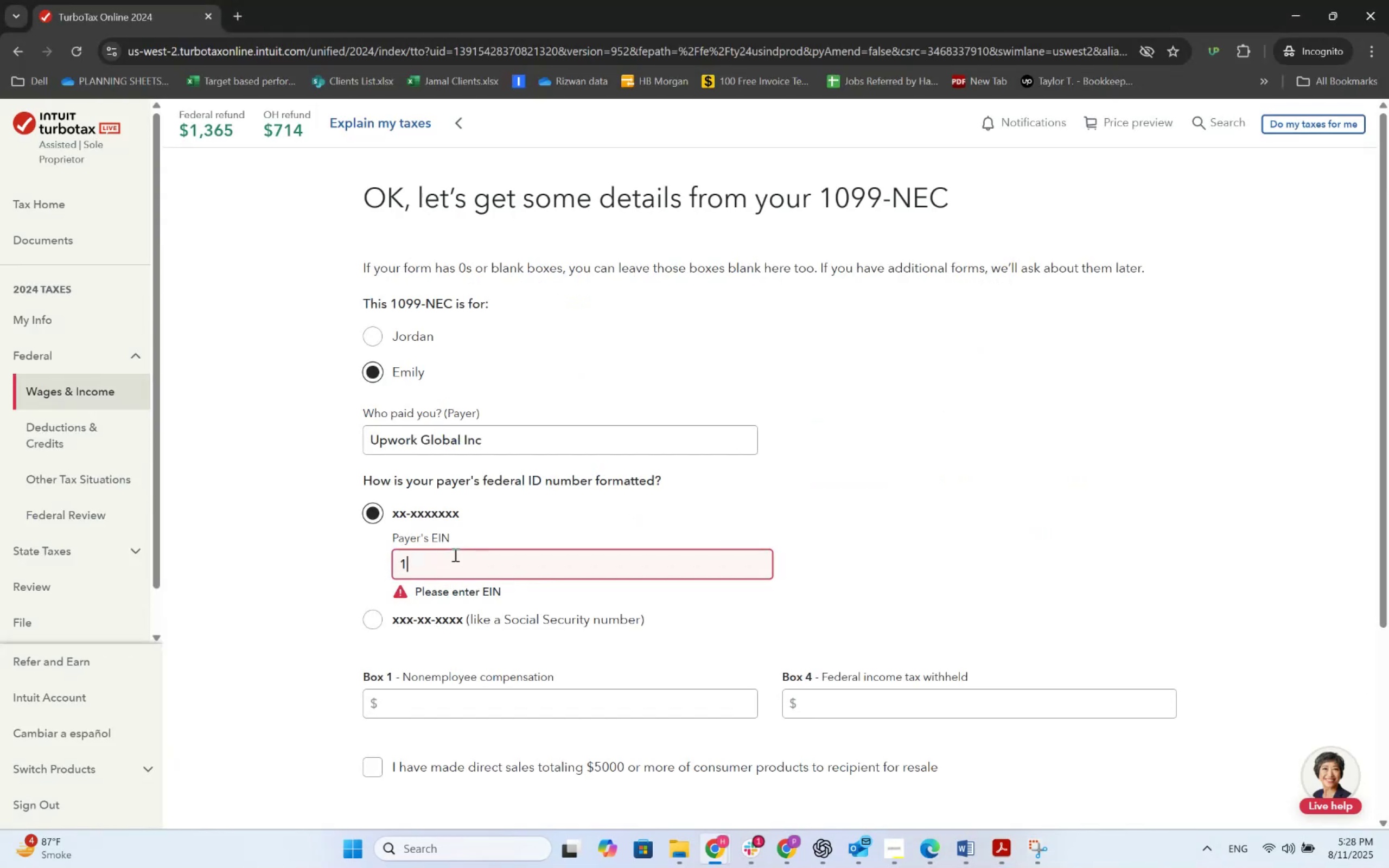 
key(Numpad1)
 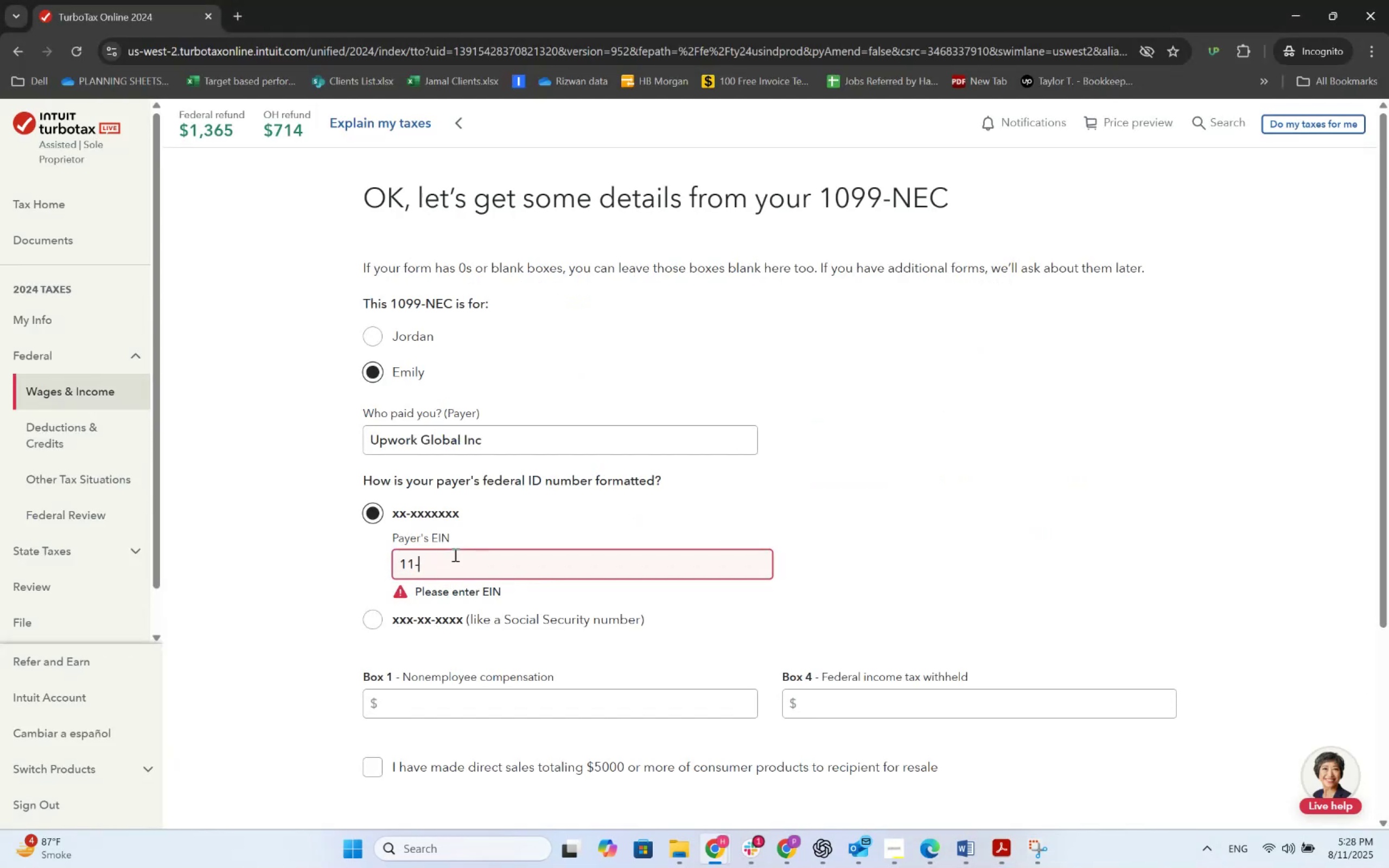 
key(Numpad2)
 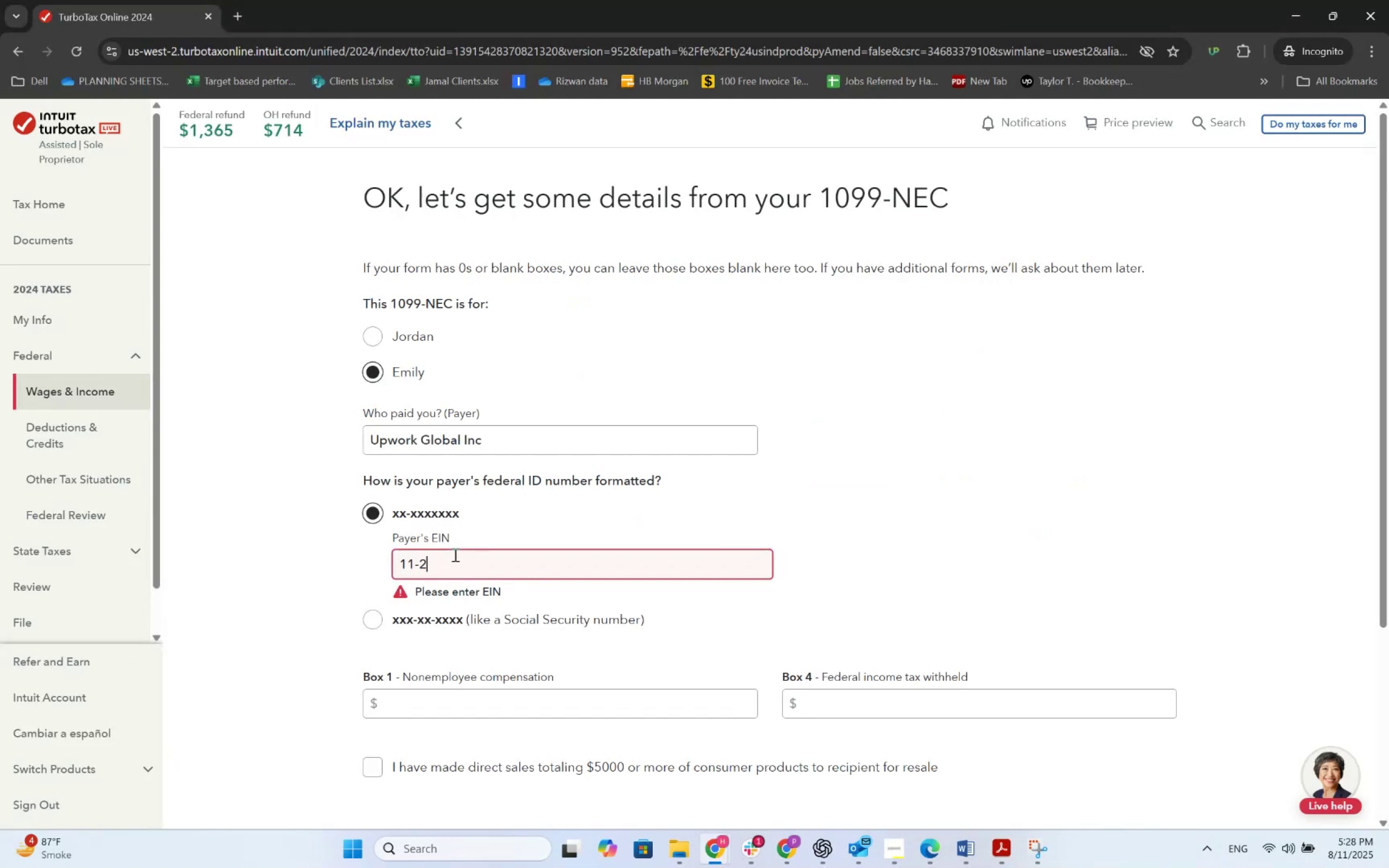 
key(Numpad2)
 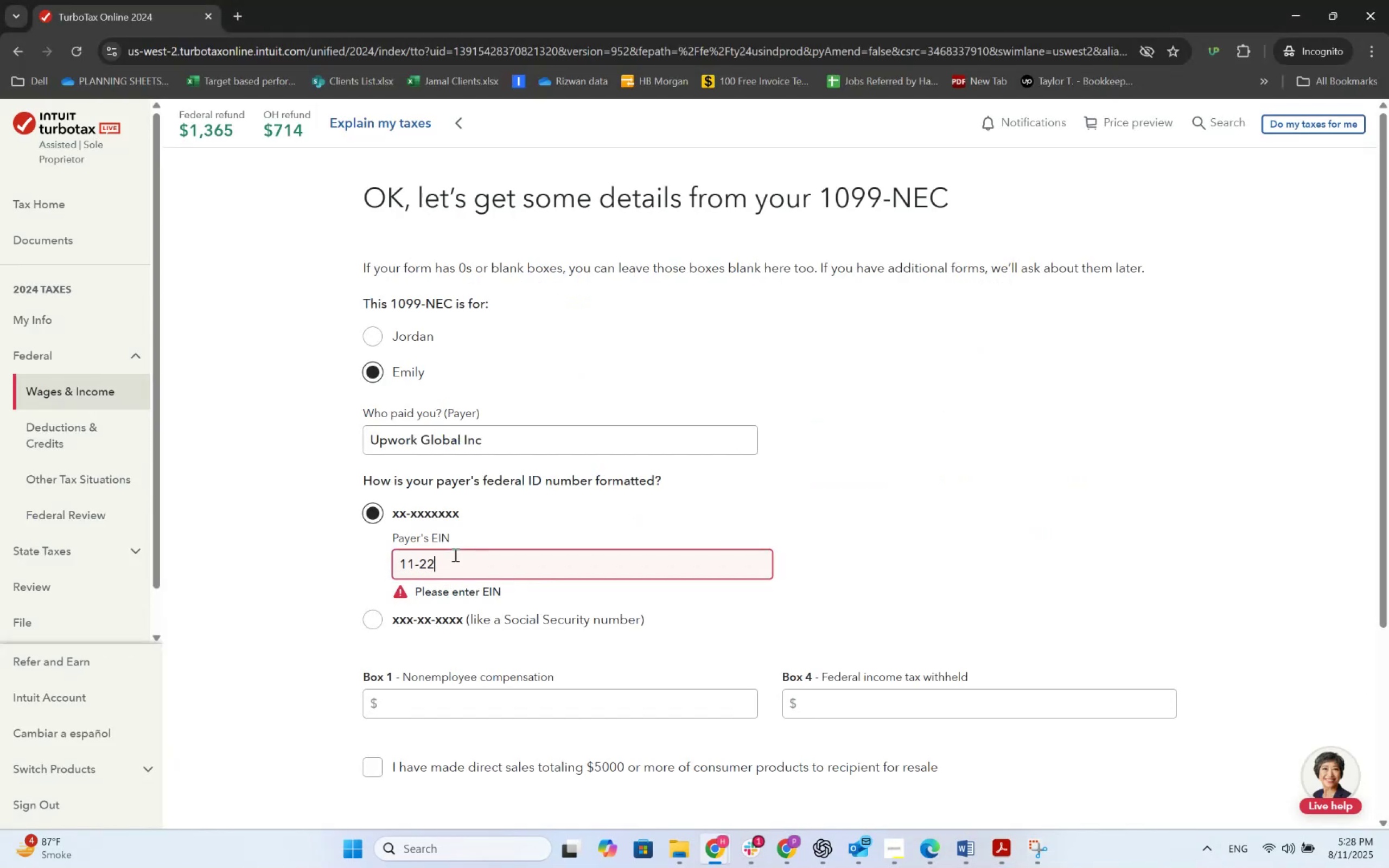 
key(Numpad2)
 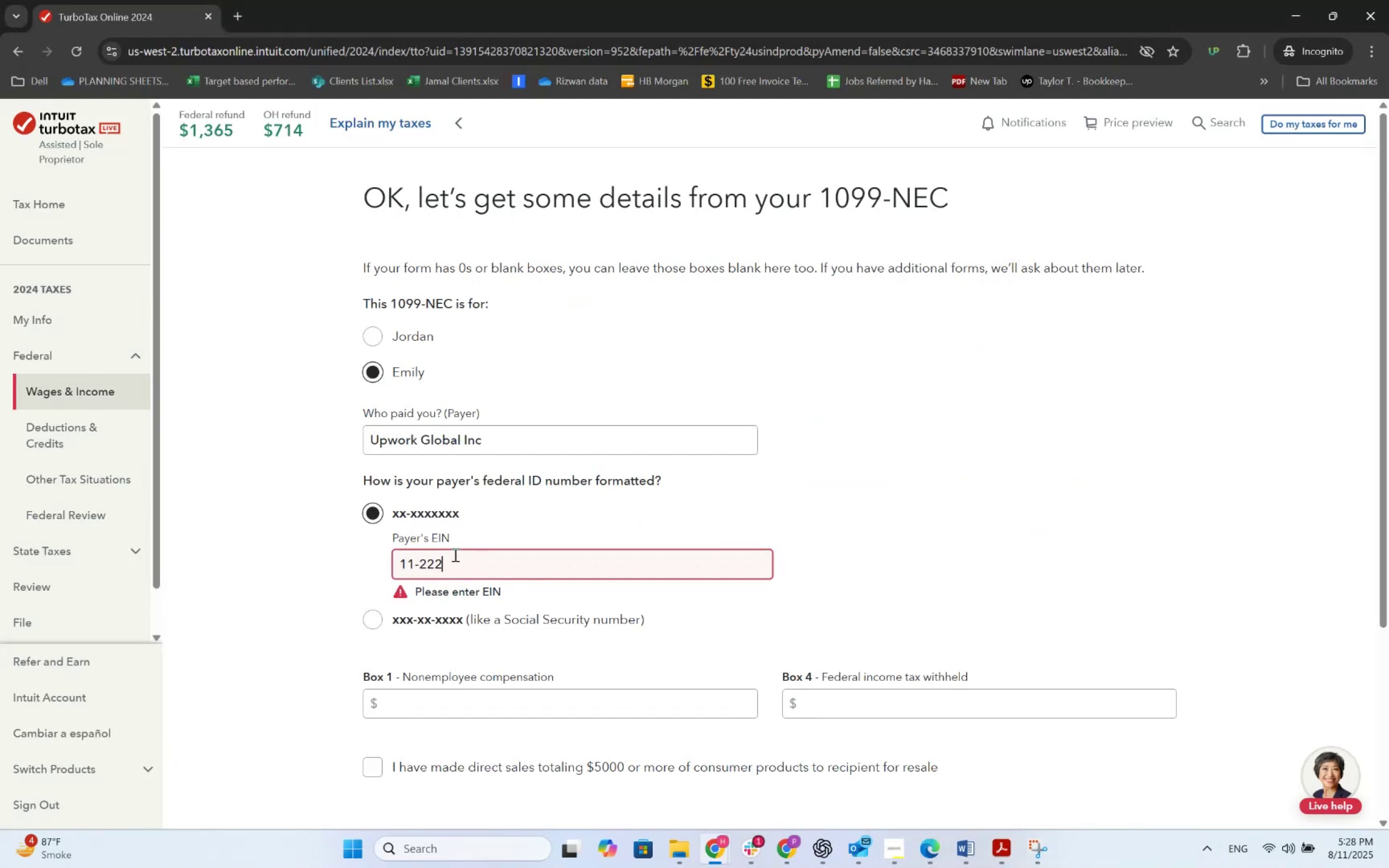 
key(Numpad2)
 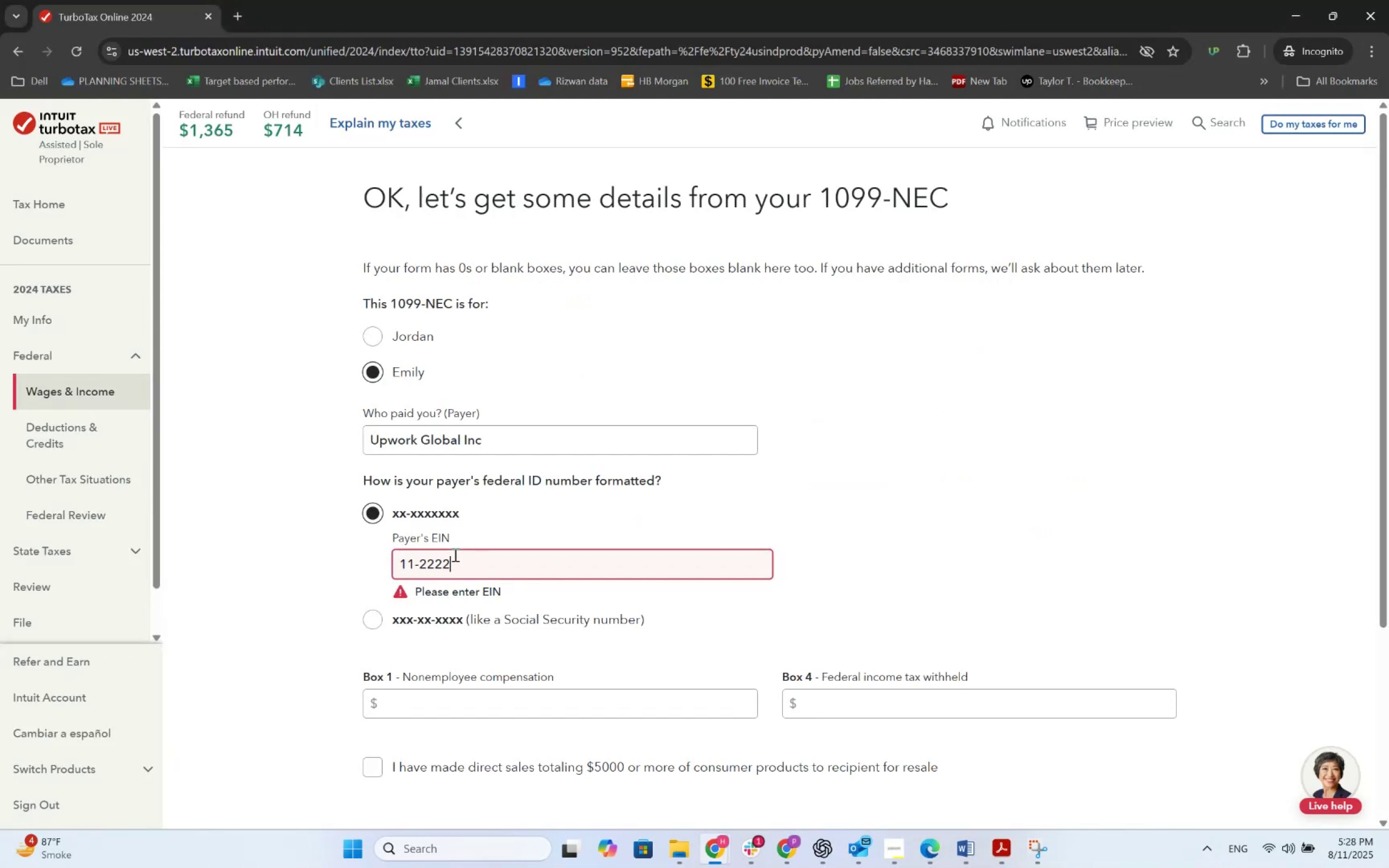 
key(Numpad2)
 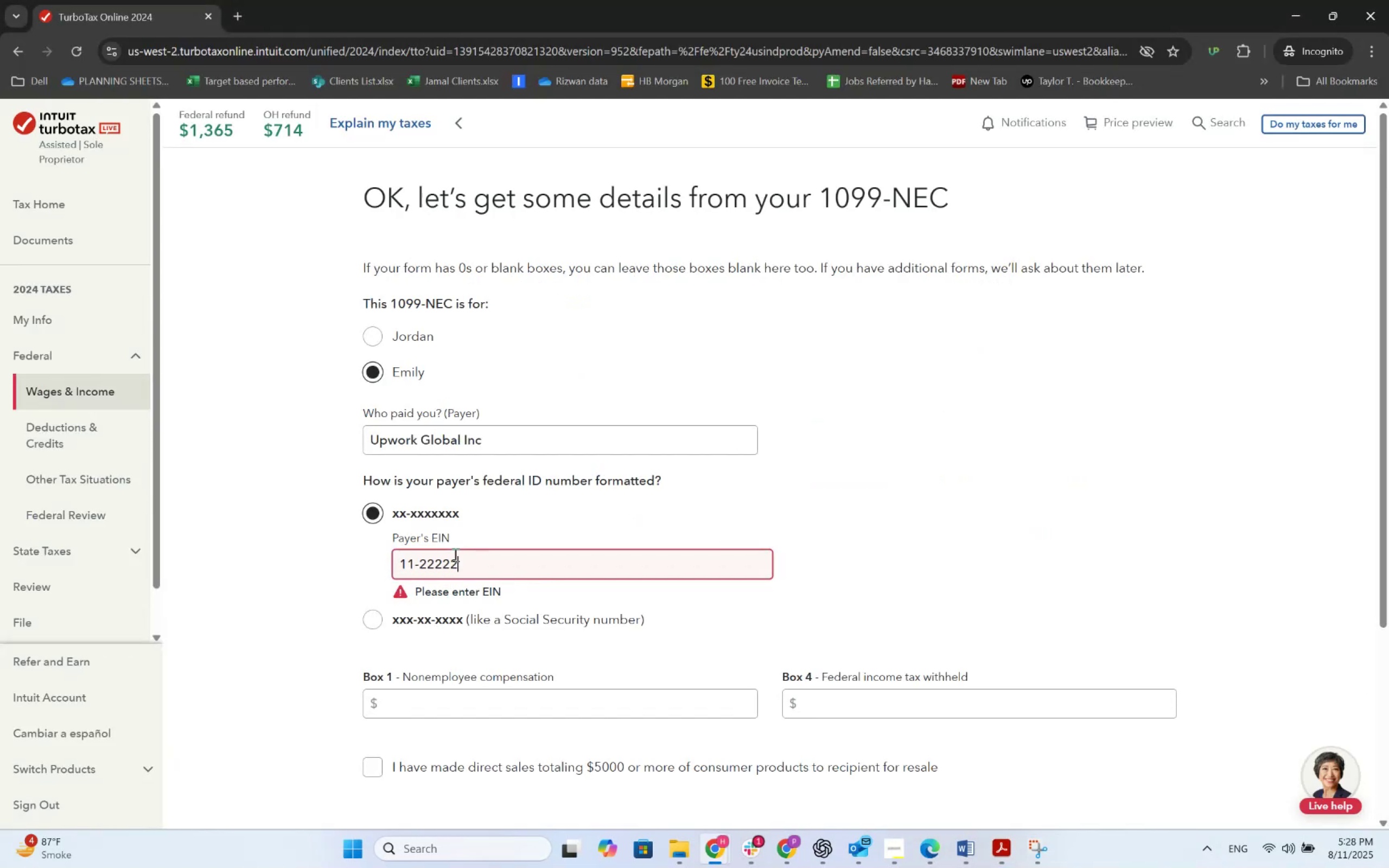 
key(Numpad2)
 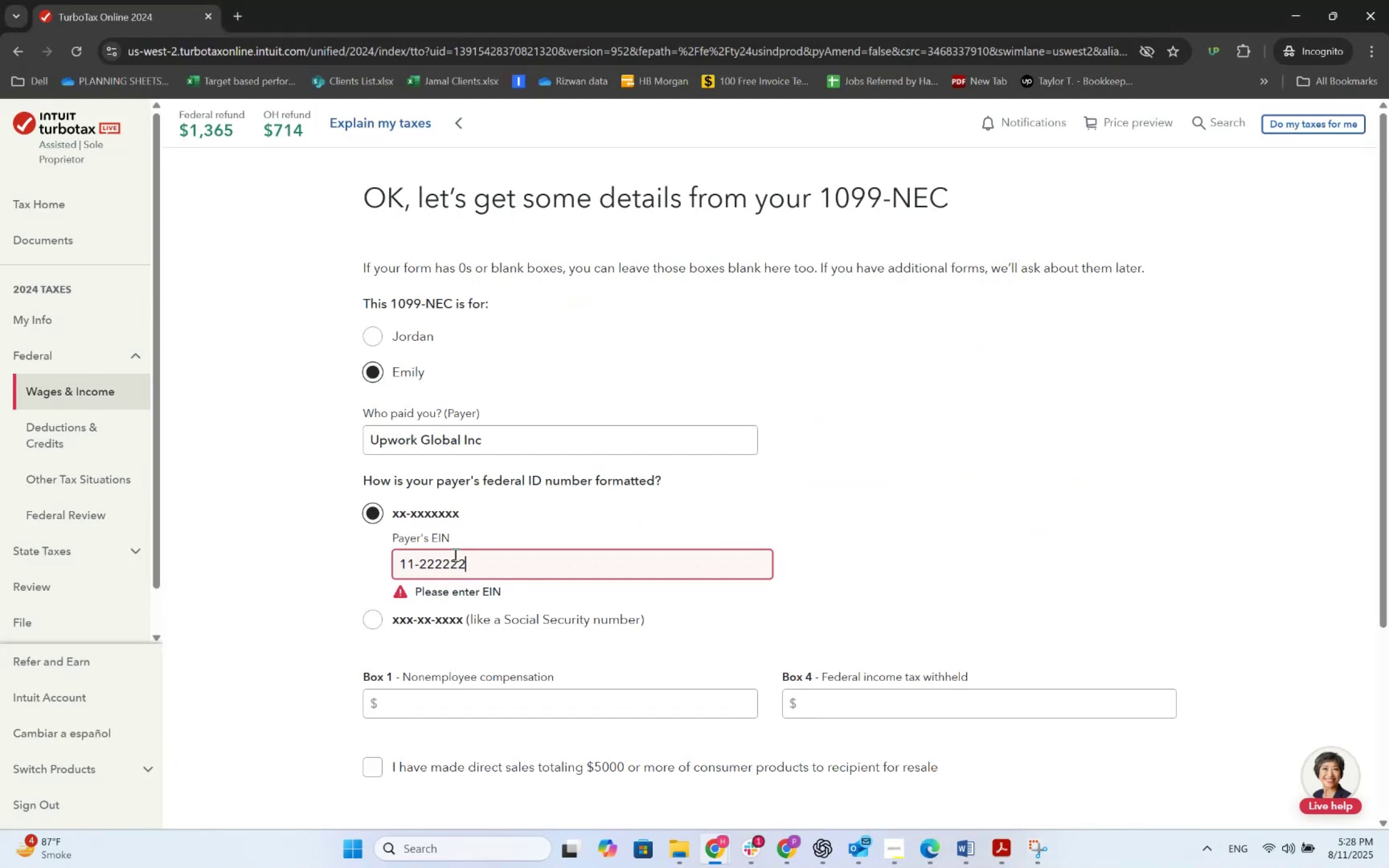 
key(Numpad2)
 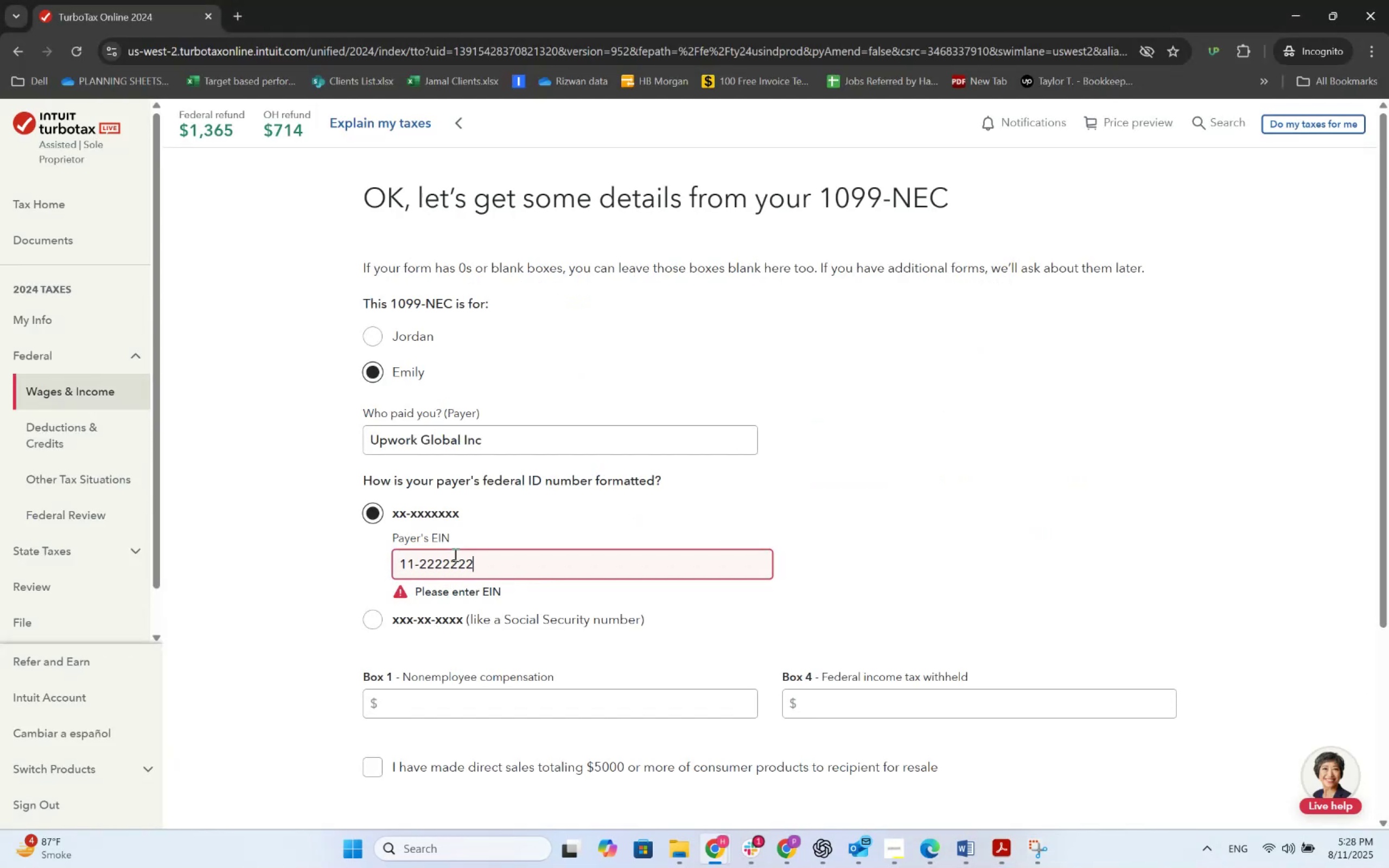 
key(Numpad2)
 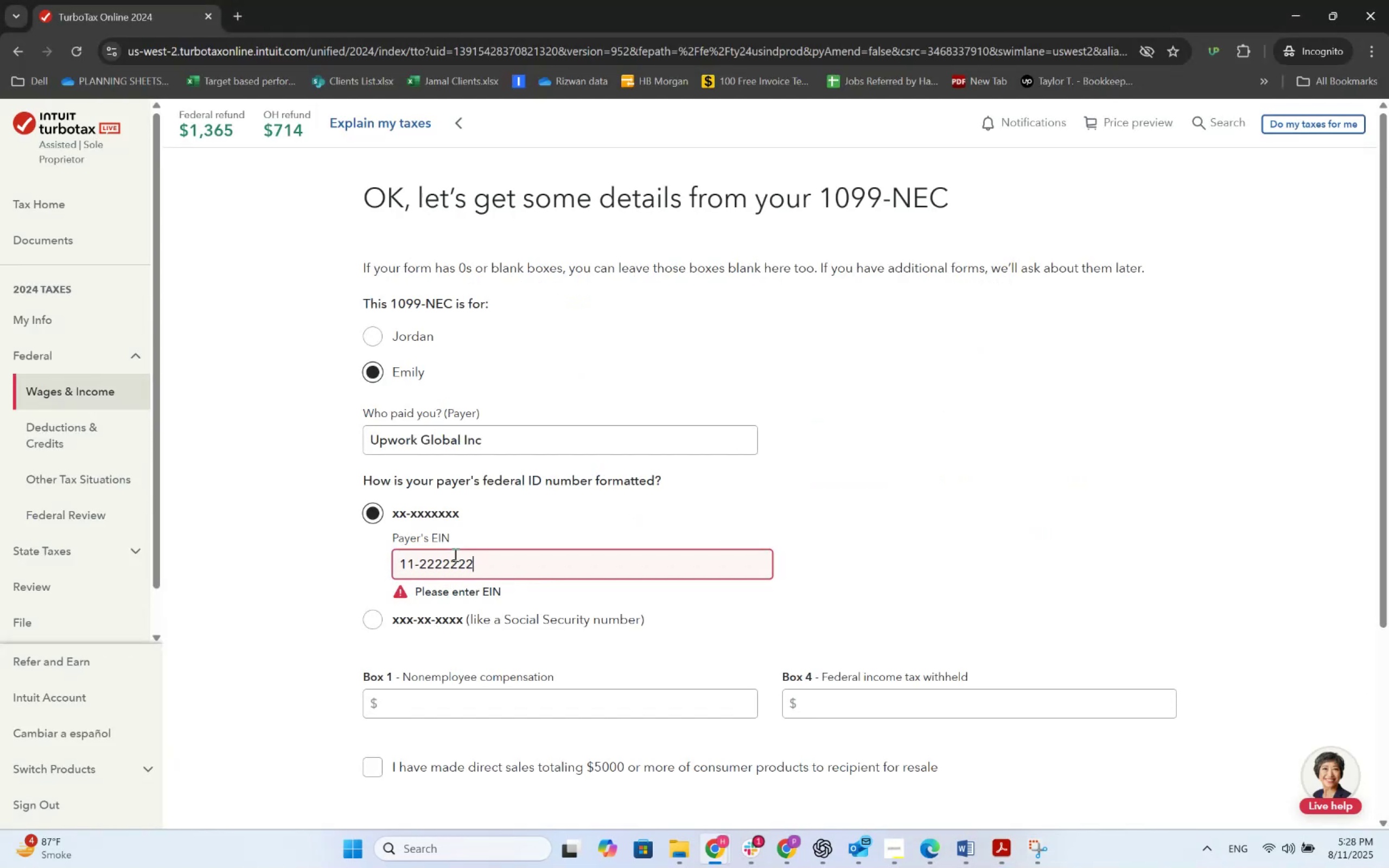 
key(Numpad2)
 